 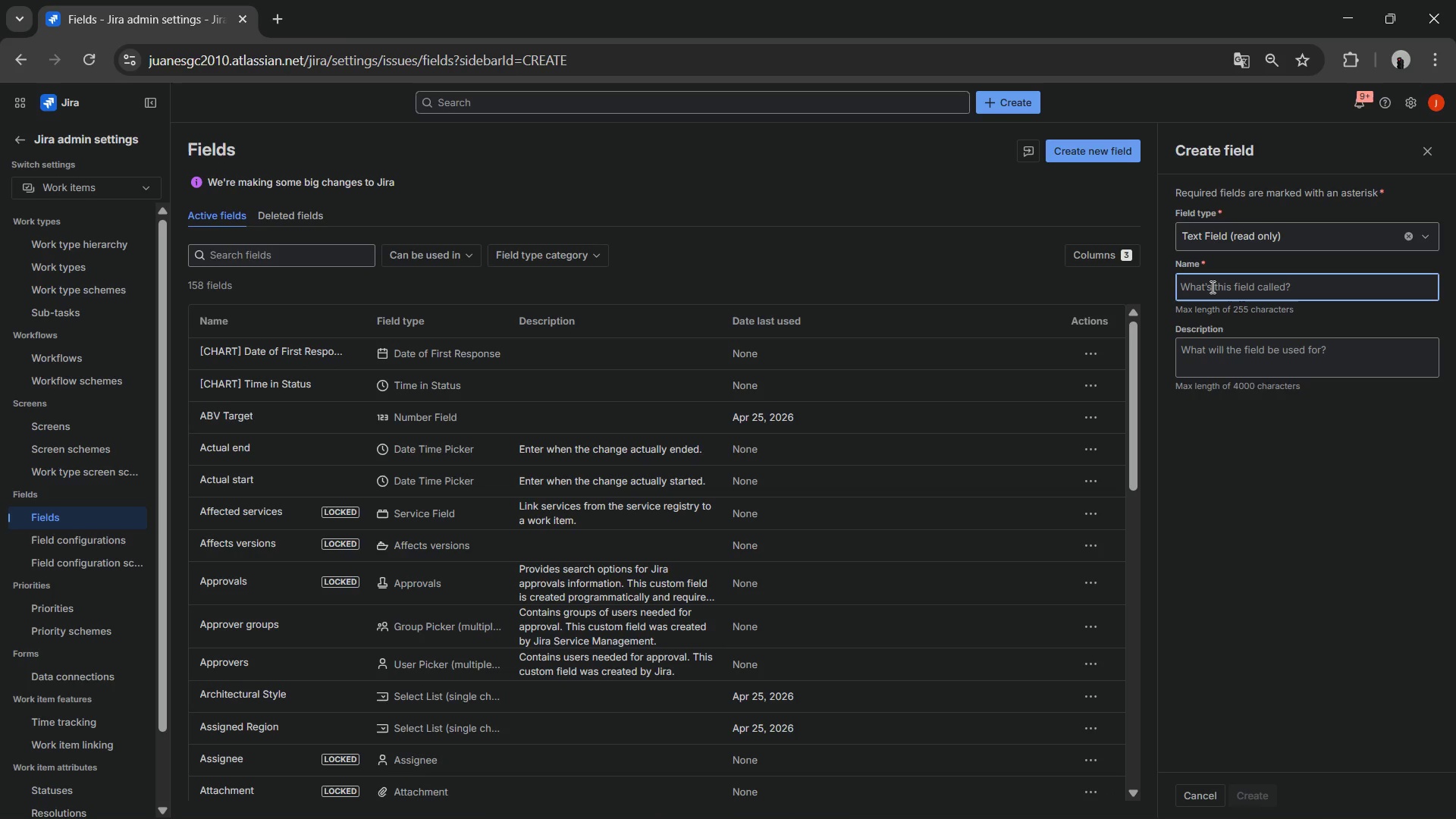 
type(Site Addres)
 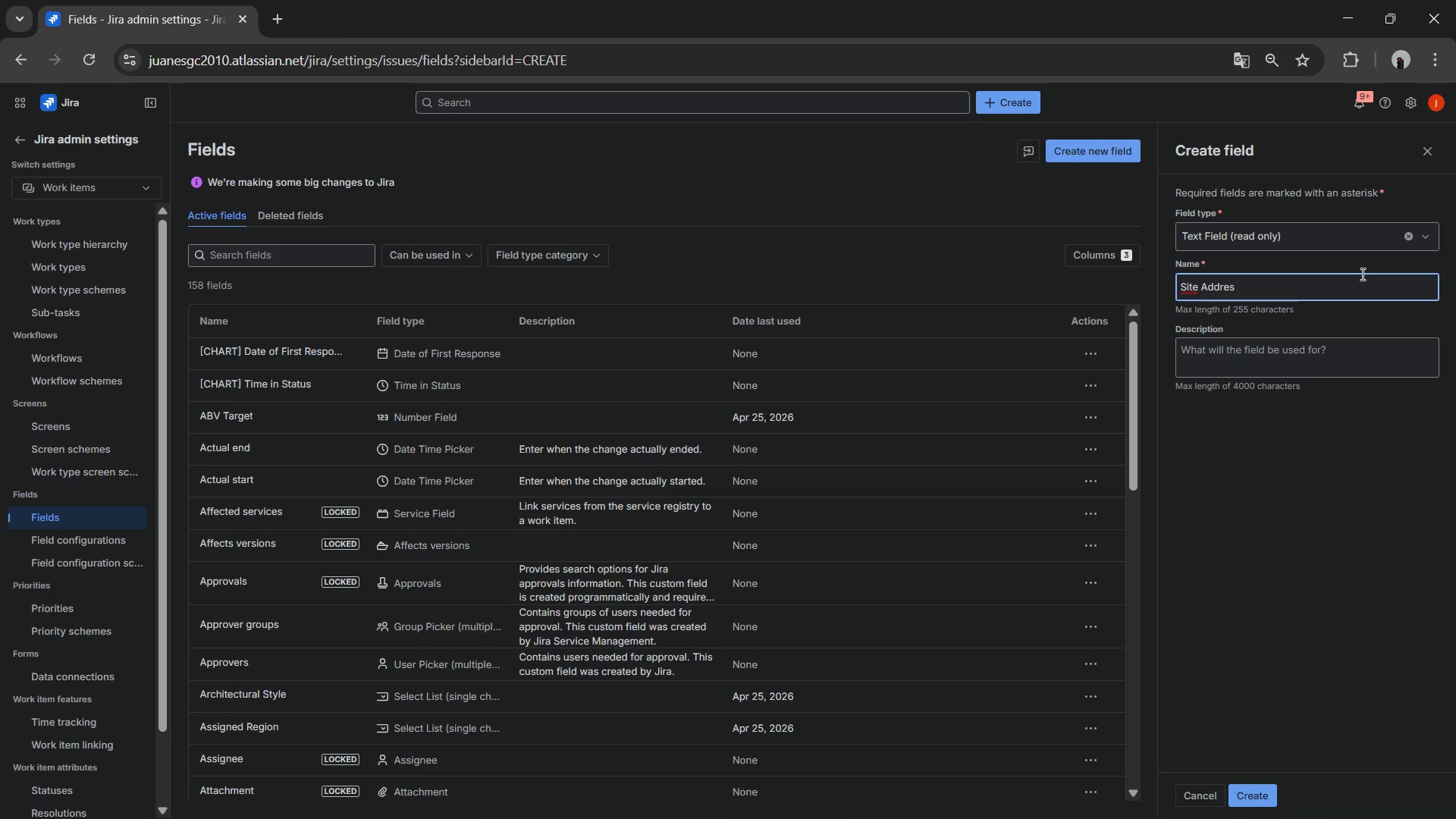 
key(S)
 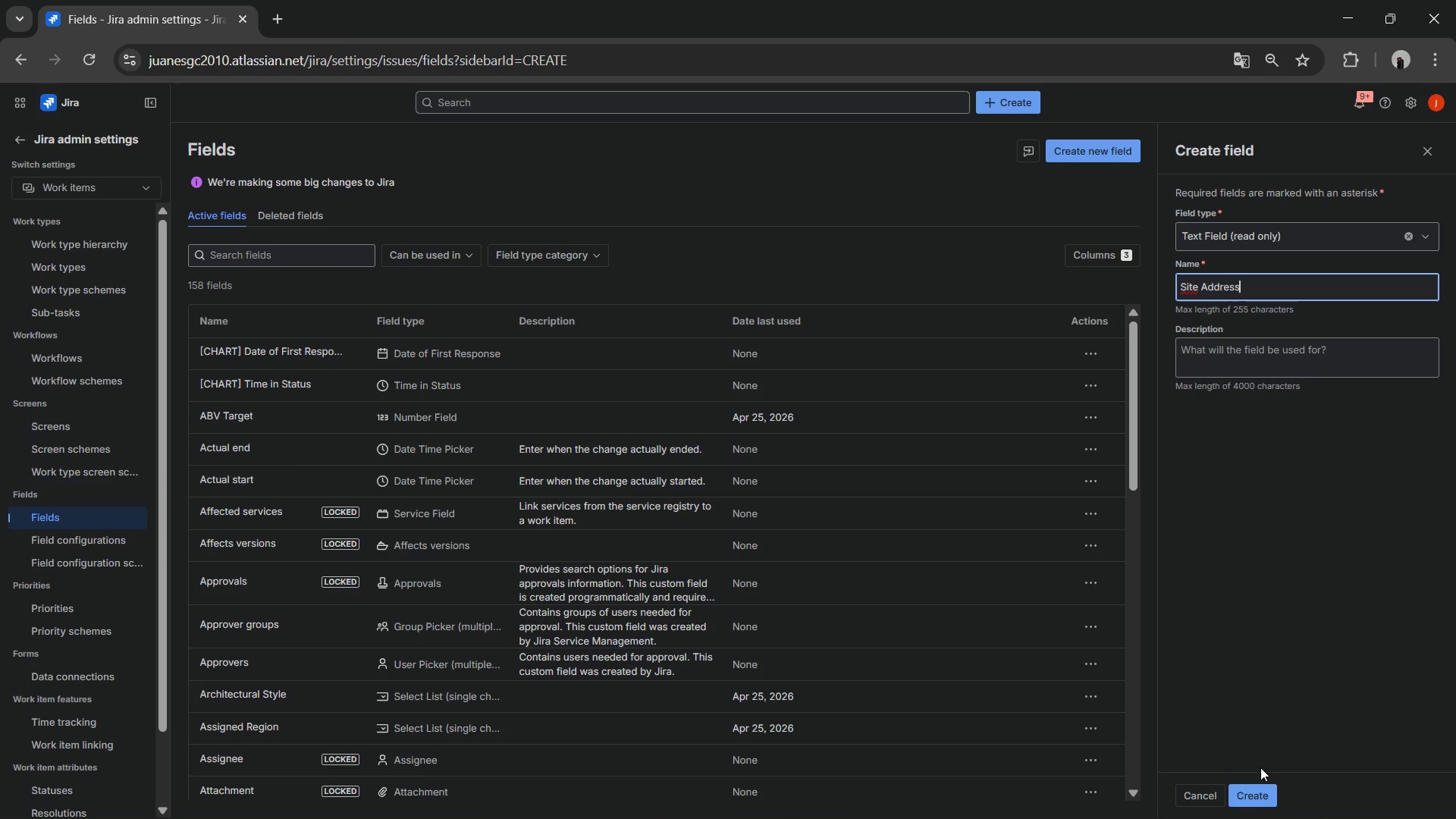 
left_click([1251, 802])
 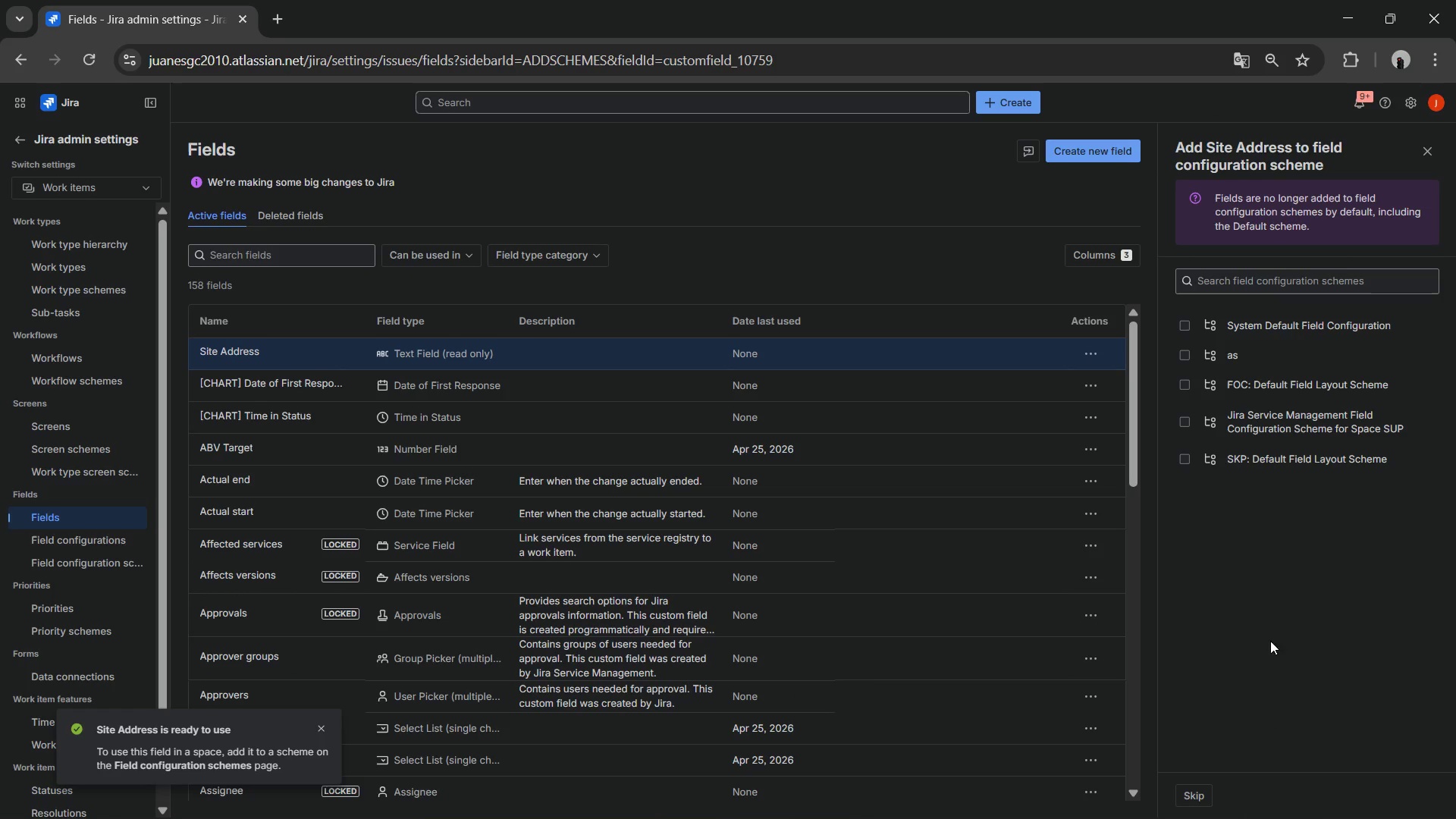 
left_click([1185, 326])
 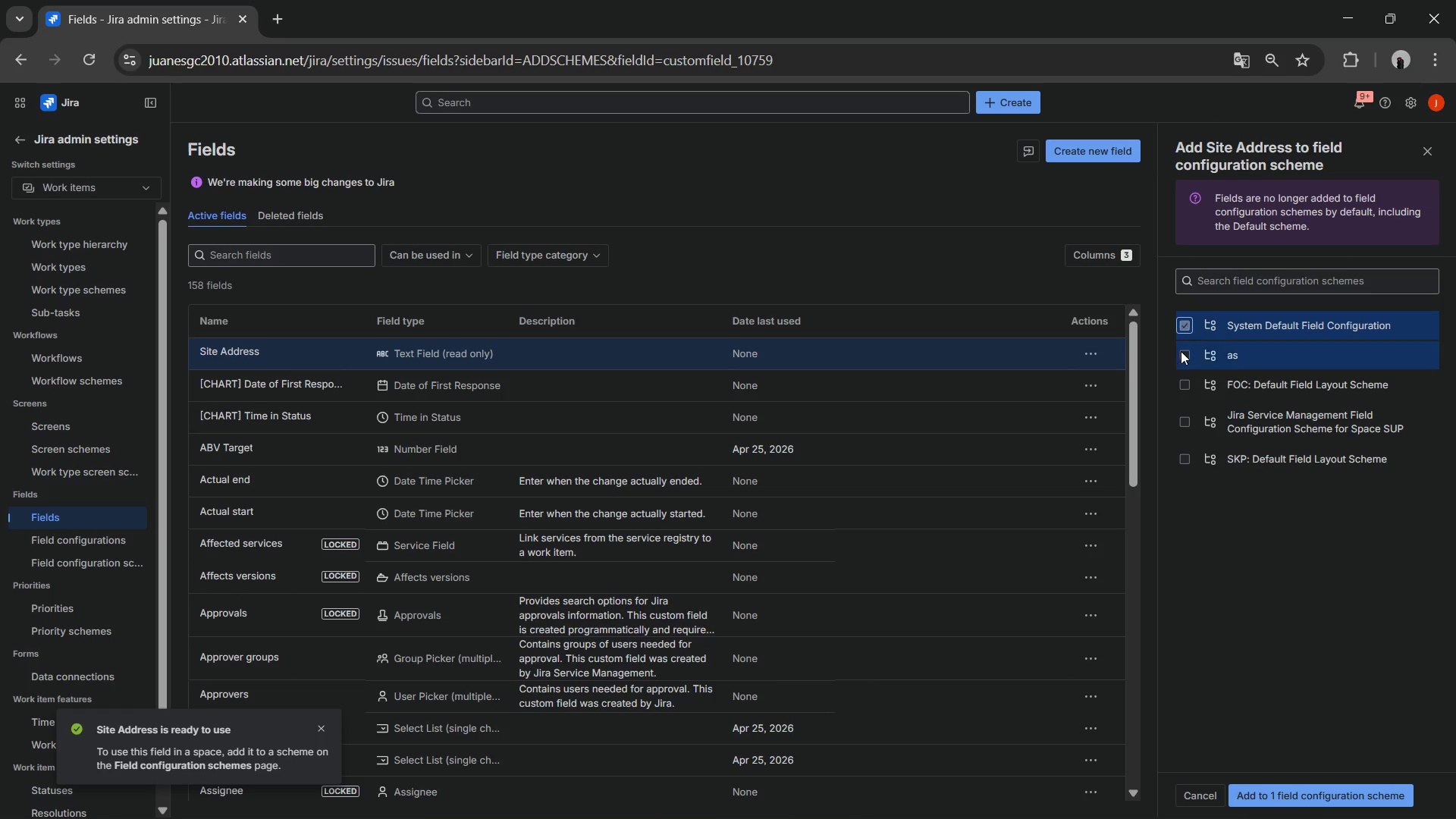 
left_click([1181, 353])
 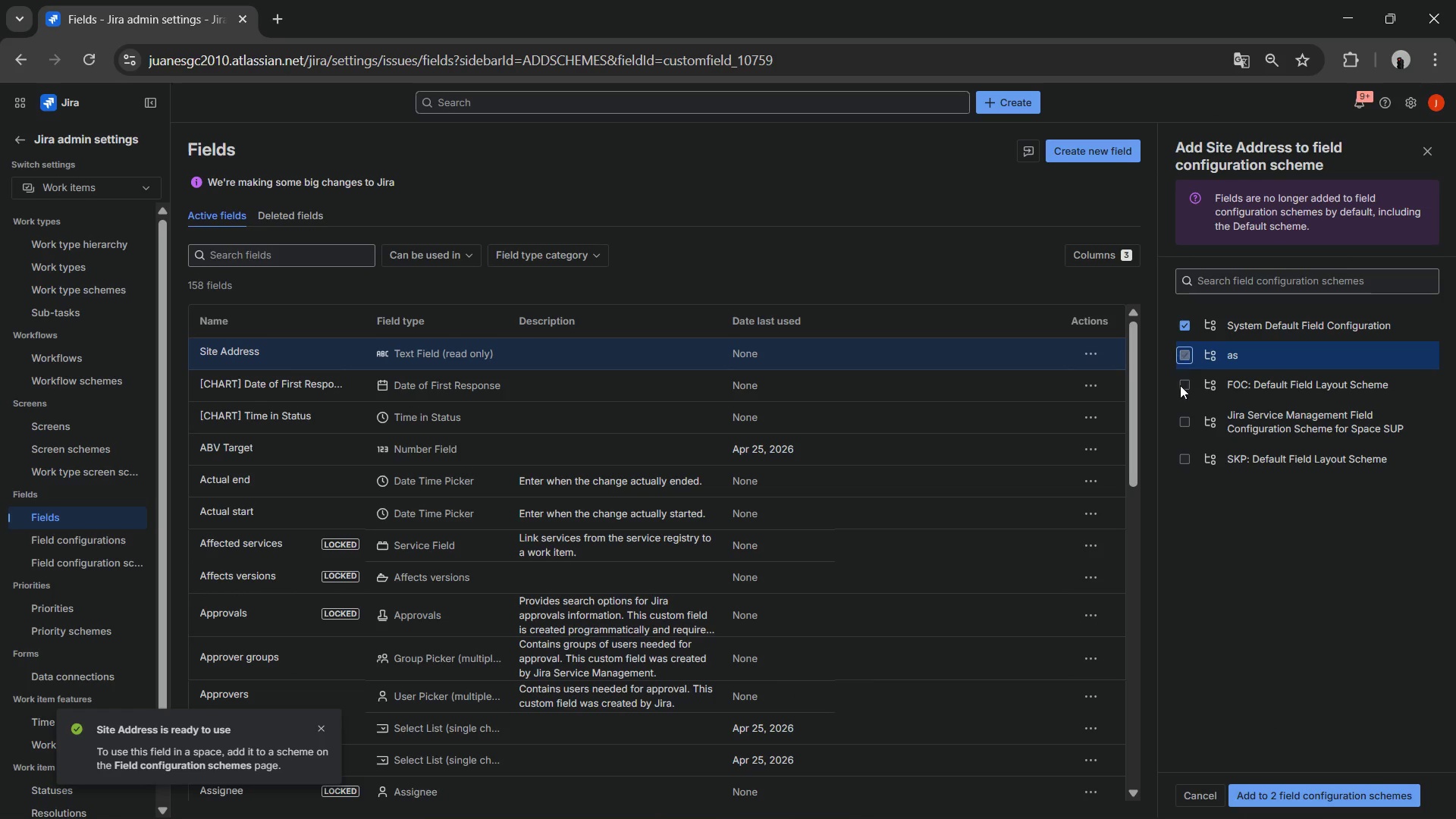 
left_click([1181, 391])
 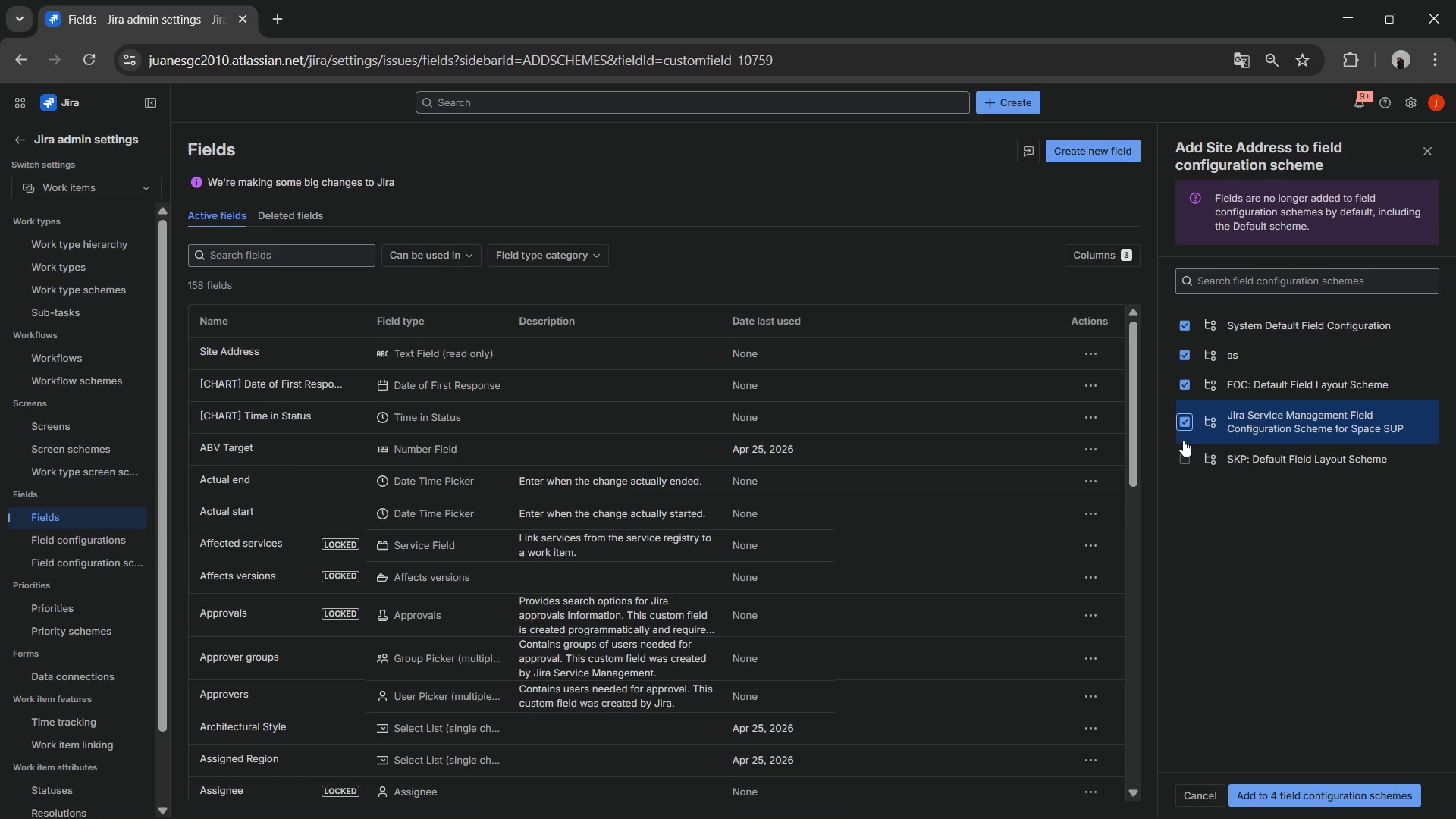 
wait(5.34)
 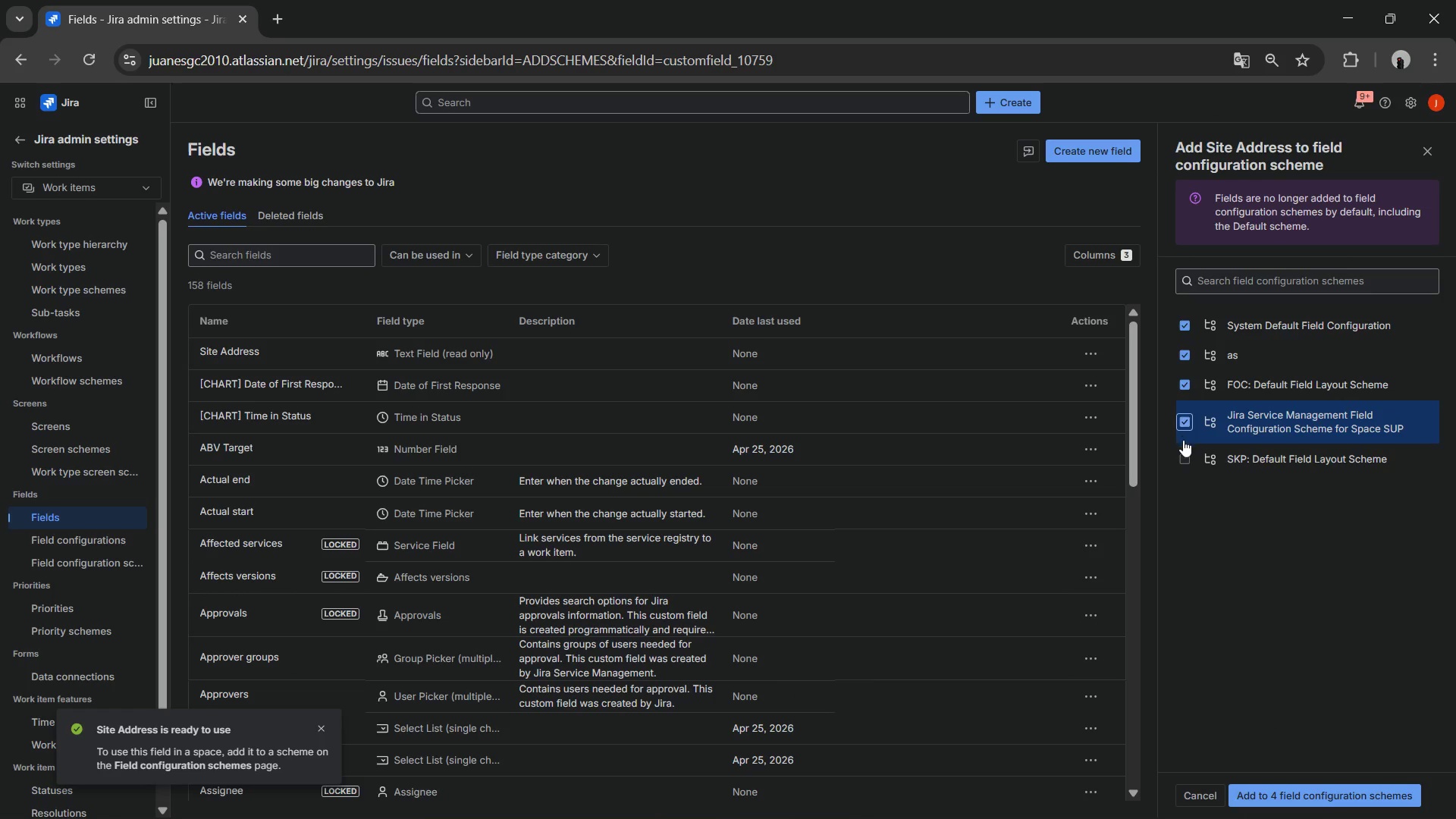 
left_click([1191, 456])
 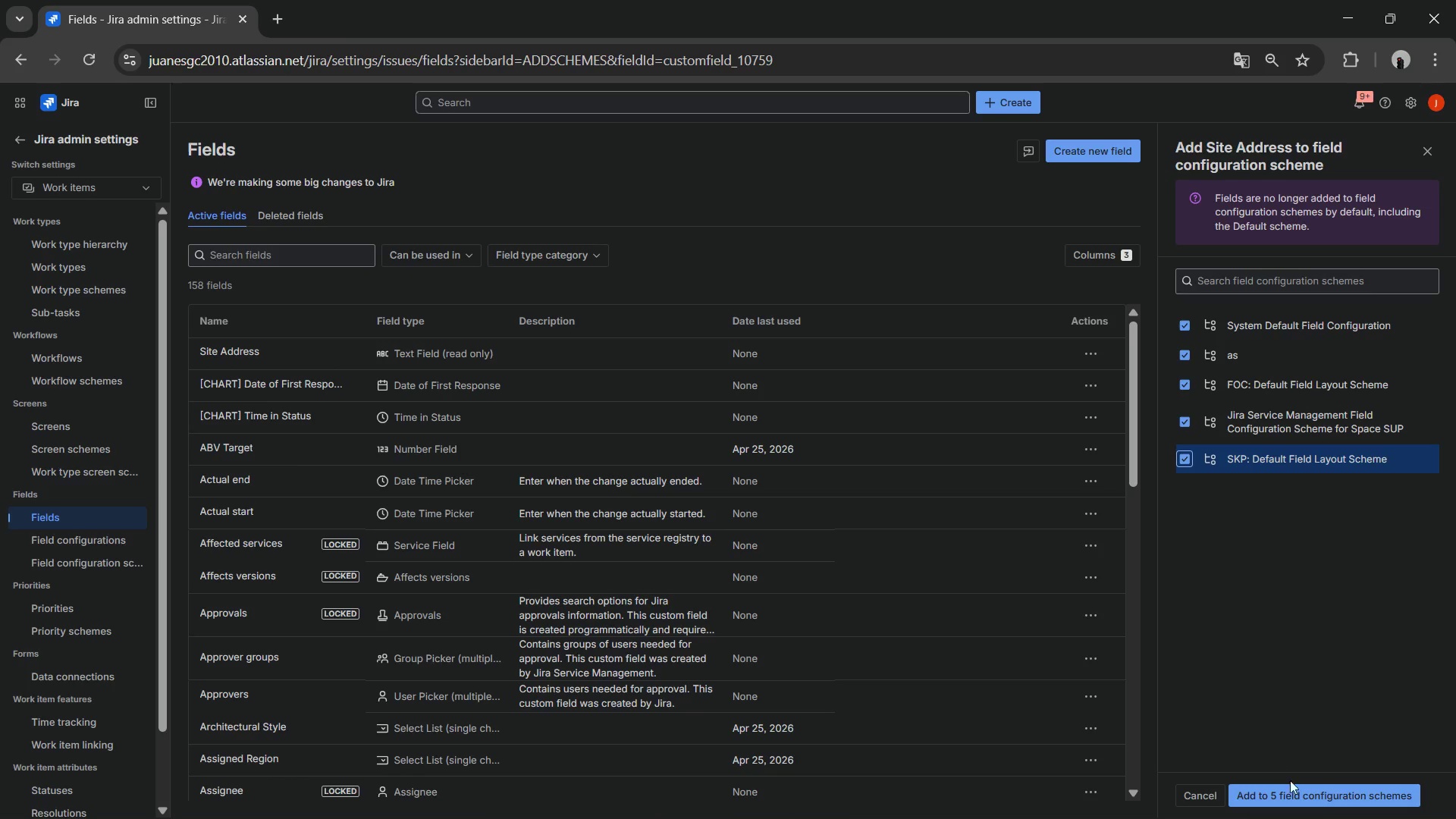 
left_click([1297, 797])
 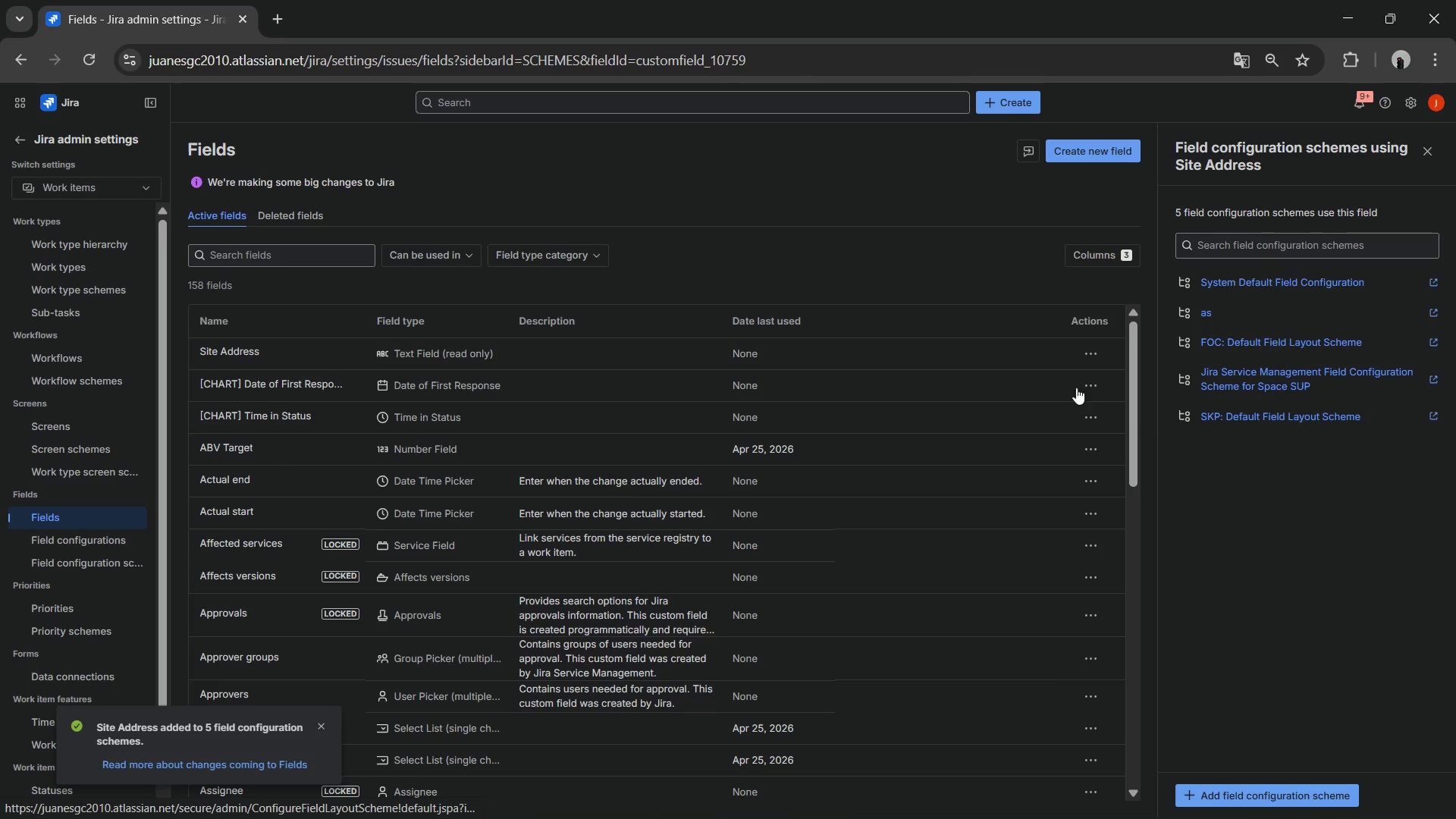 
left_click([1113, 159])
 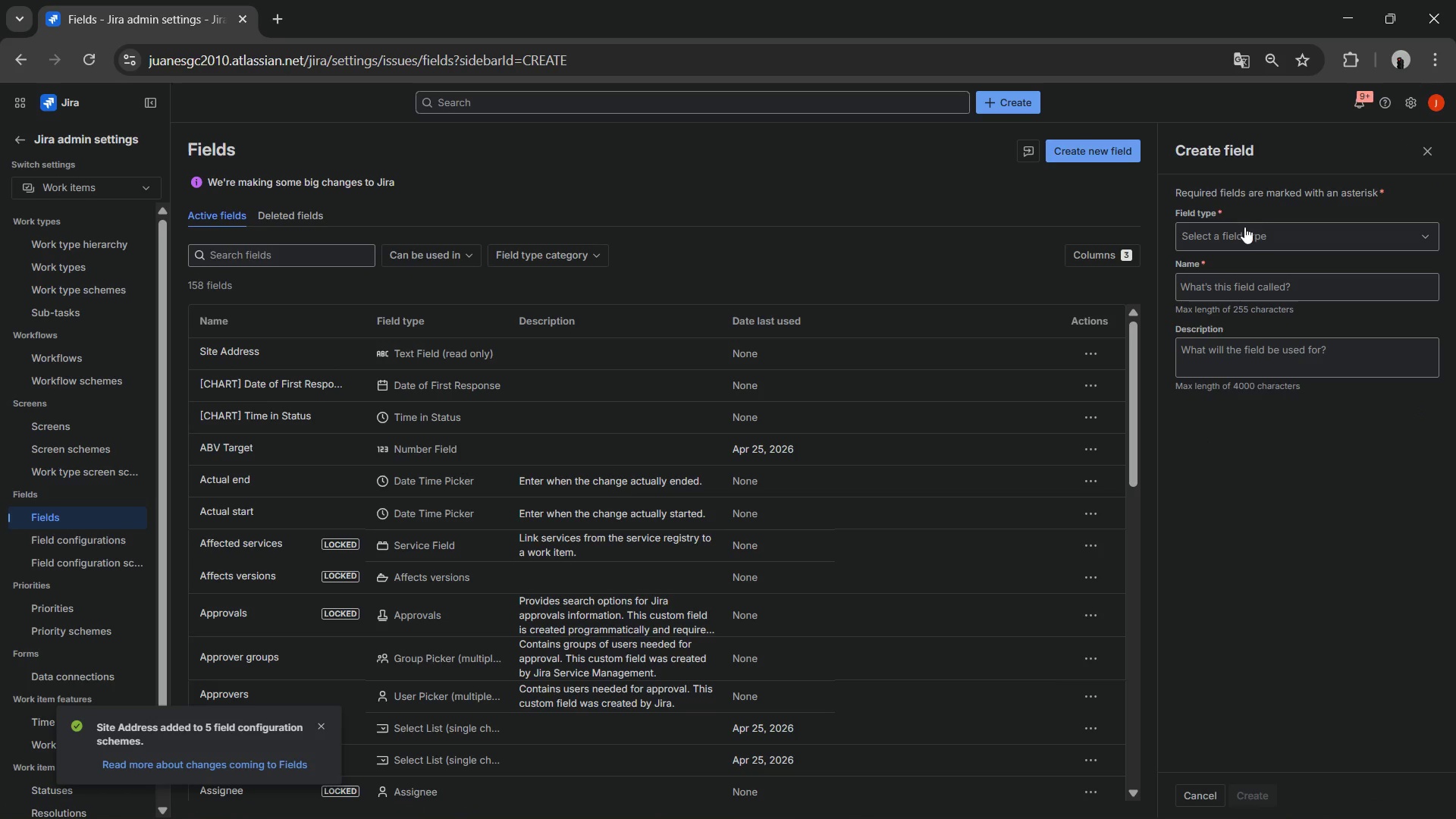 
left_click([1230, 243])
 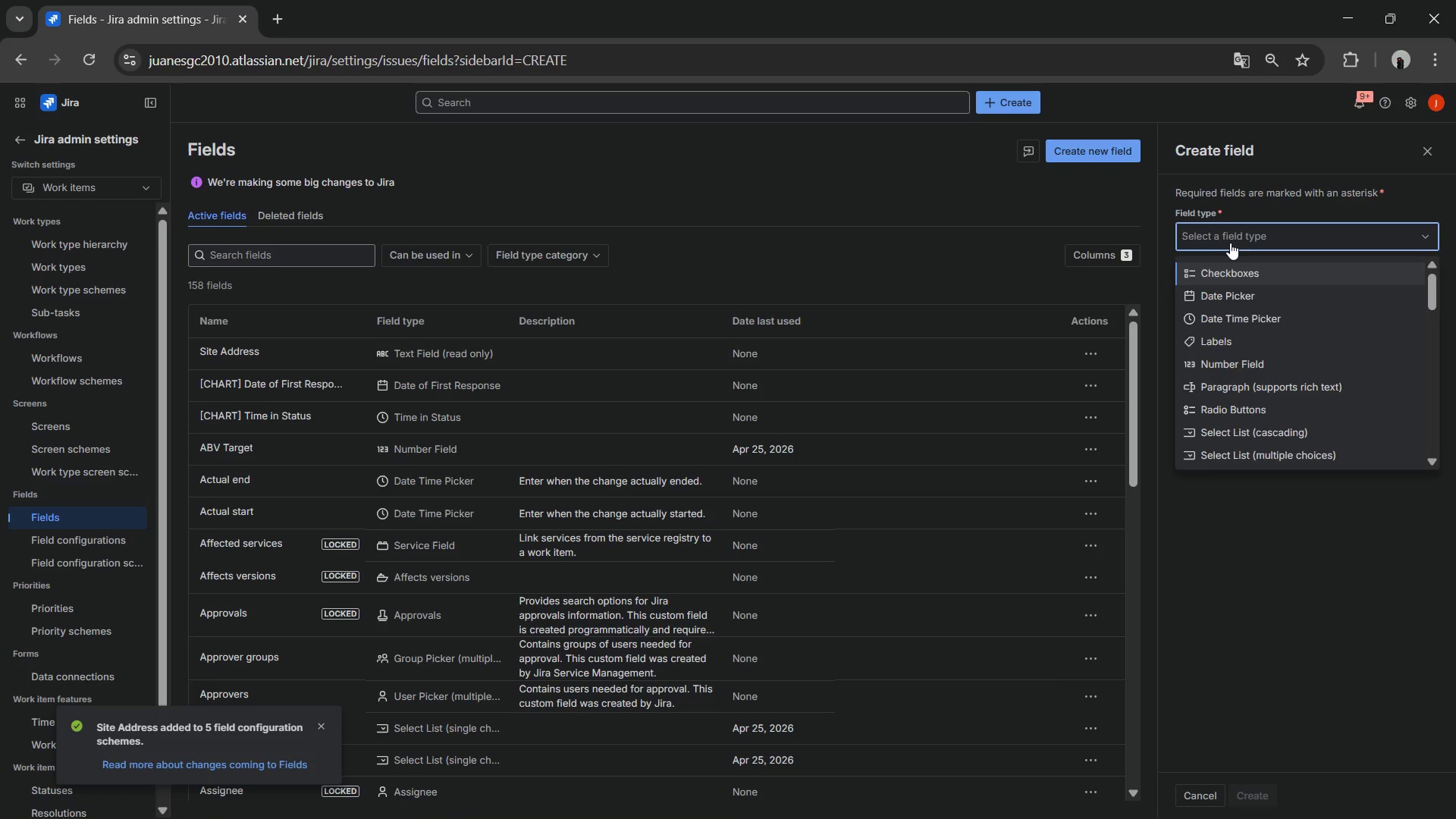 
type(text)
 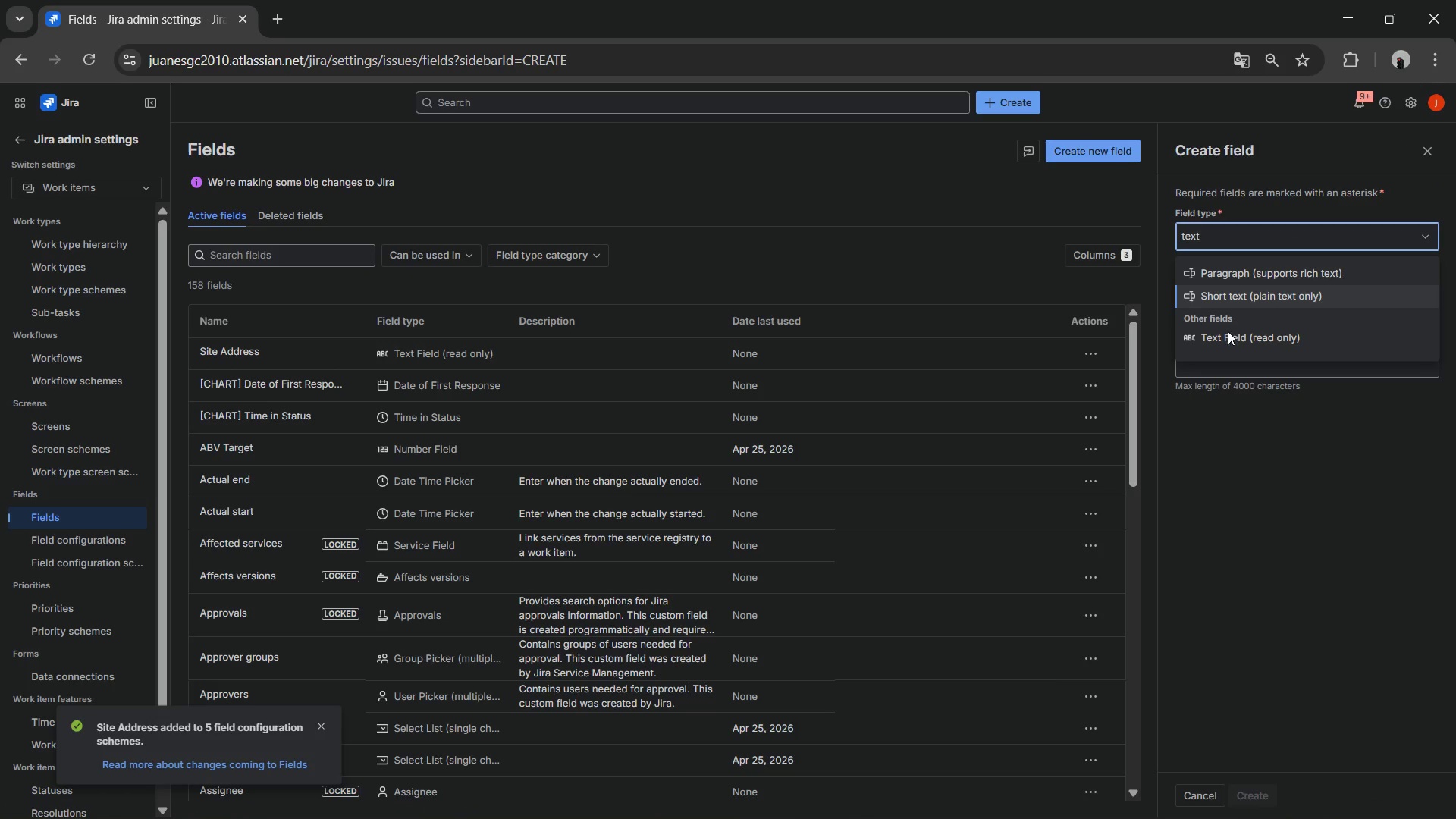 
left_click([1228, 334])
 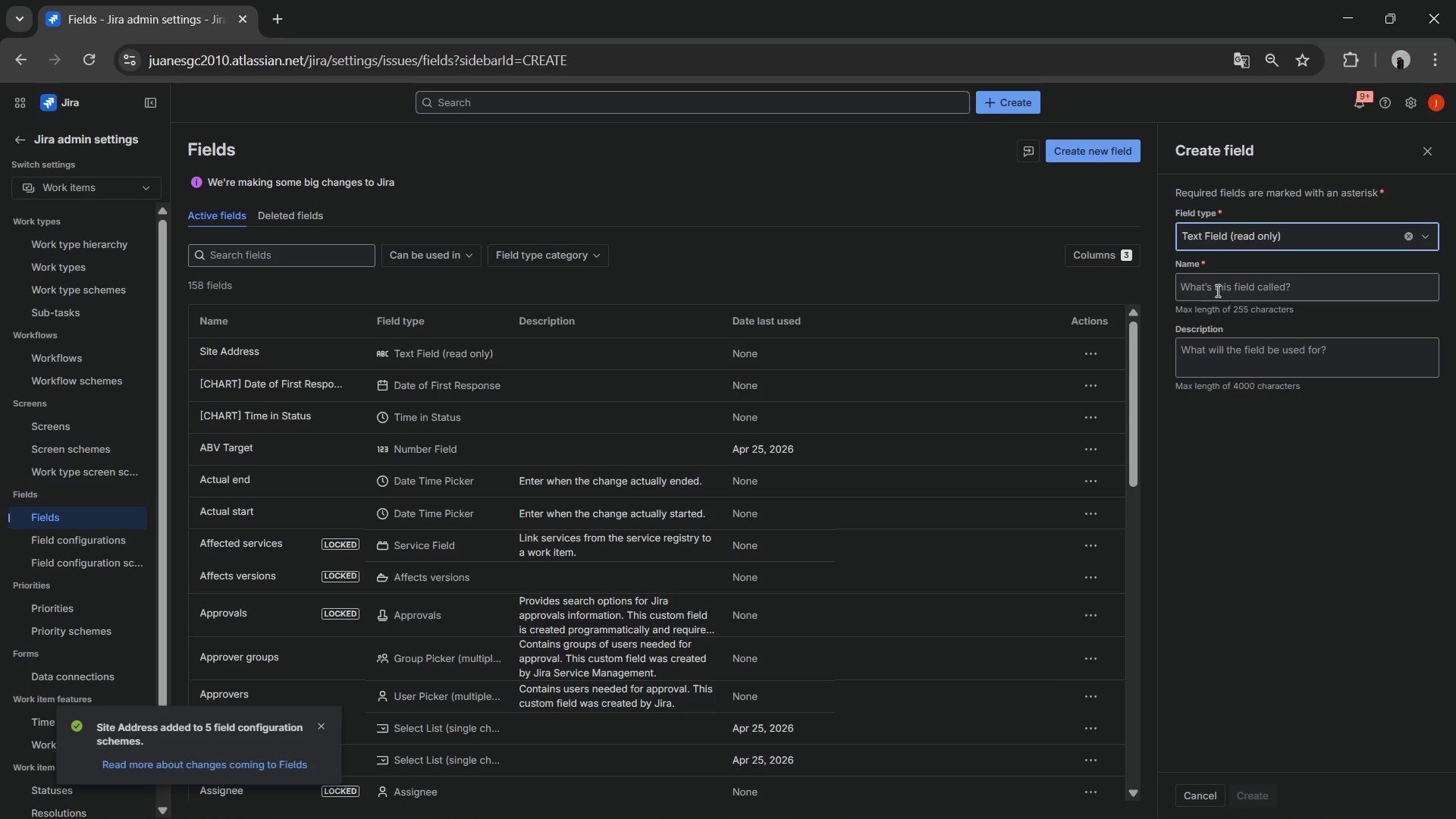 
type(Subcontractor Assigned)
 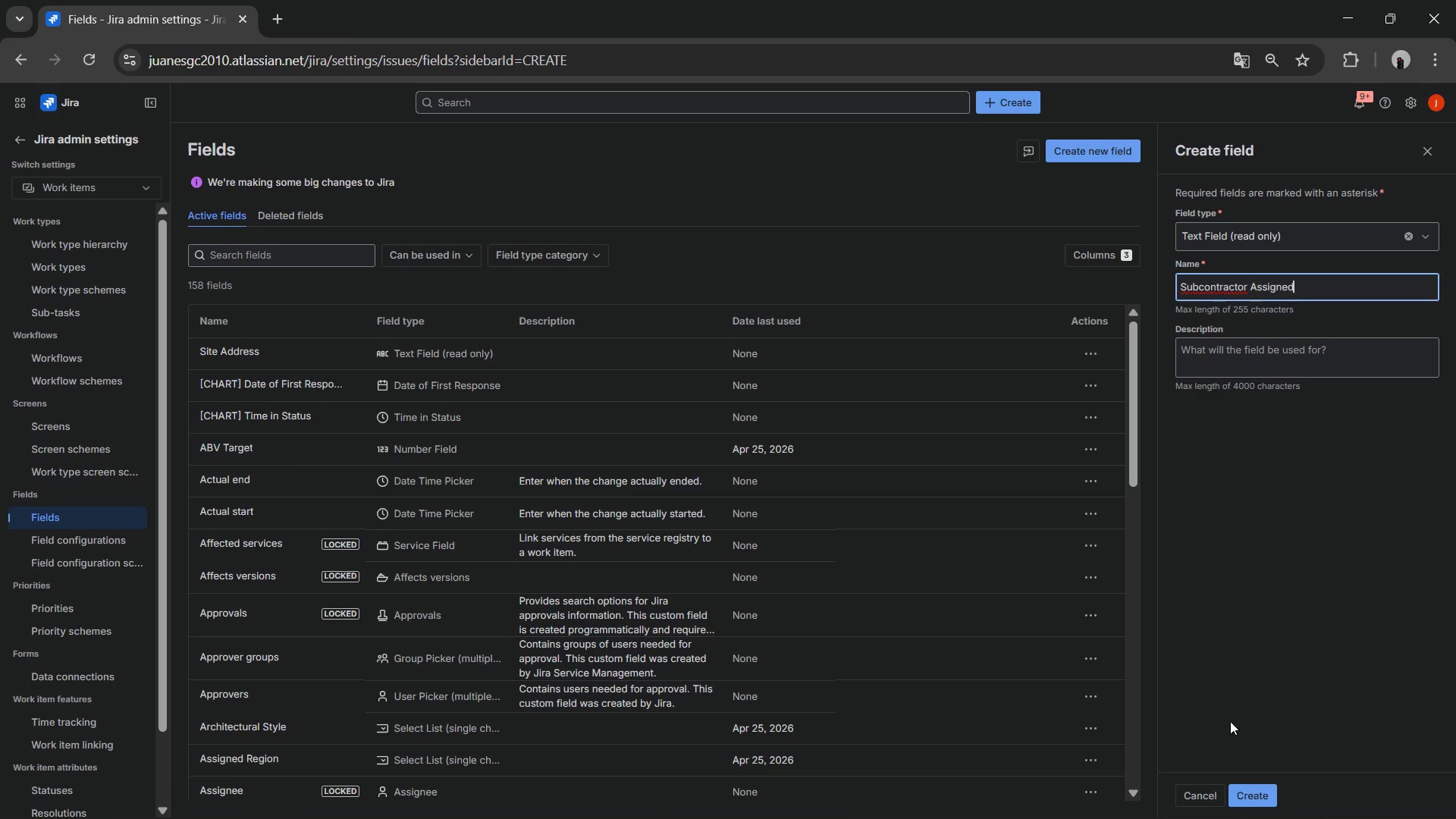 
left_click([1247, 780])
 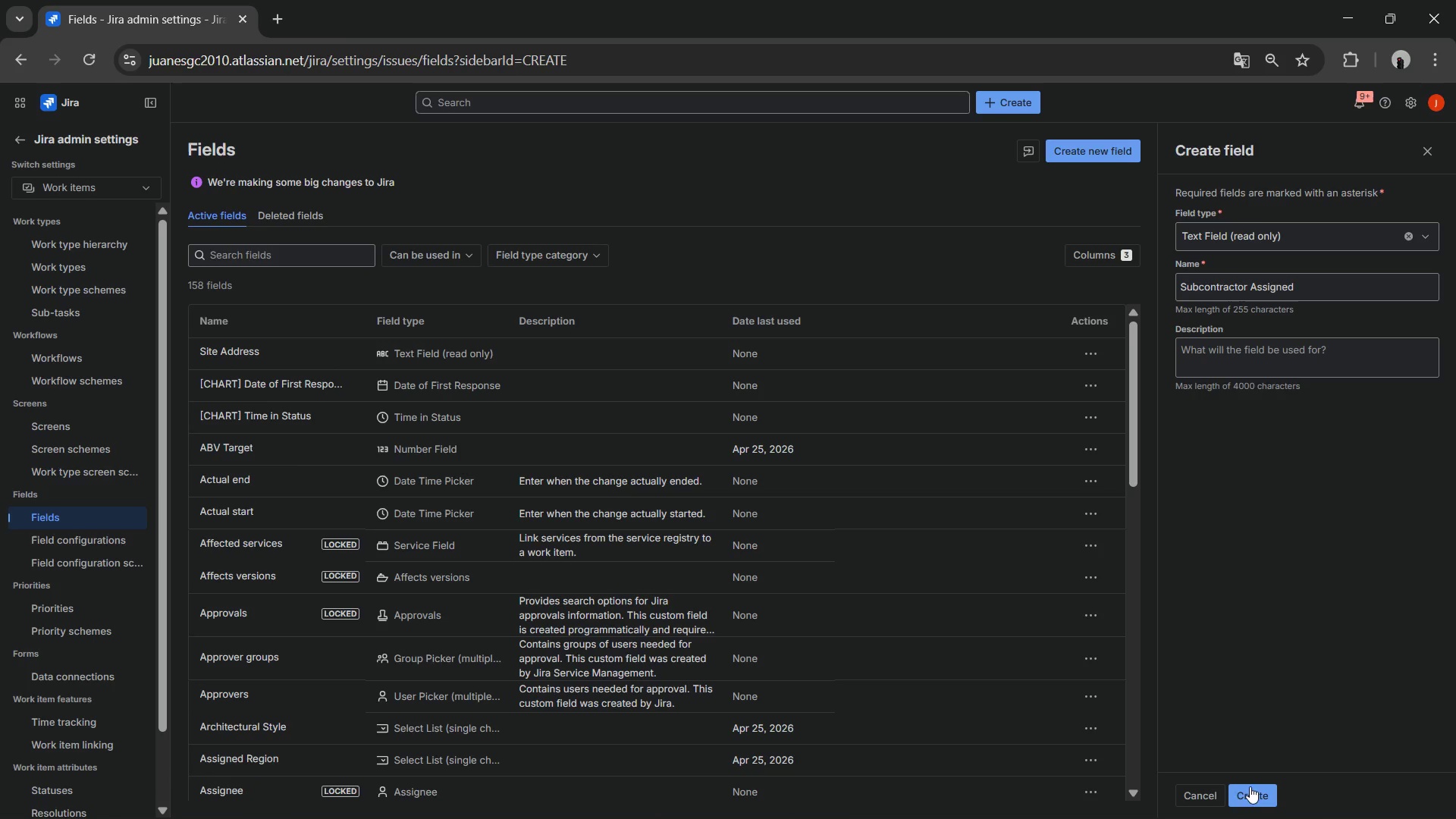 
left_click([1250, 792])
 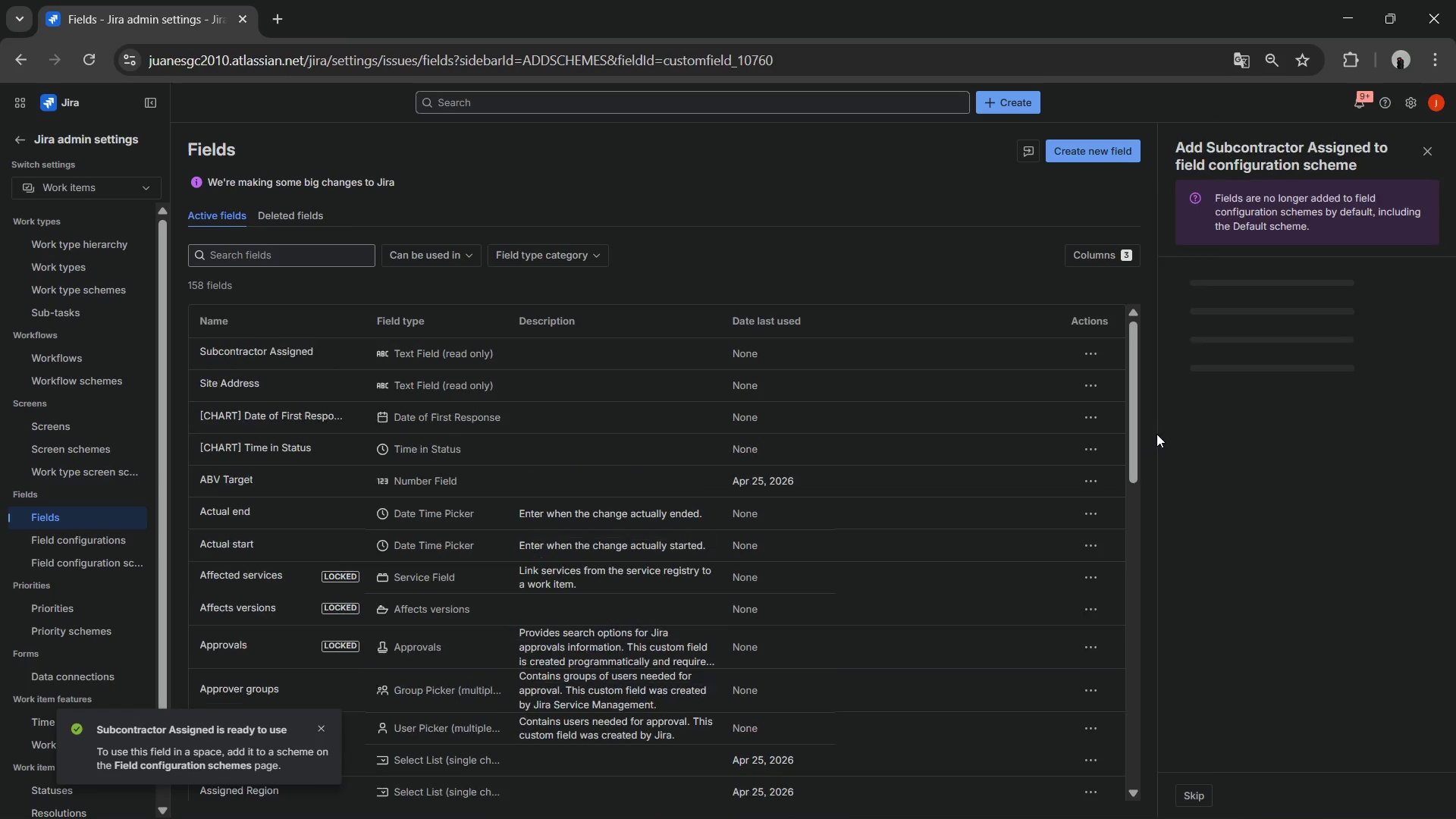 
left_click([1186, 328])
 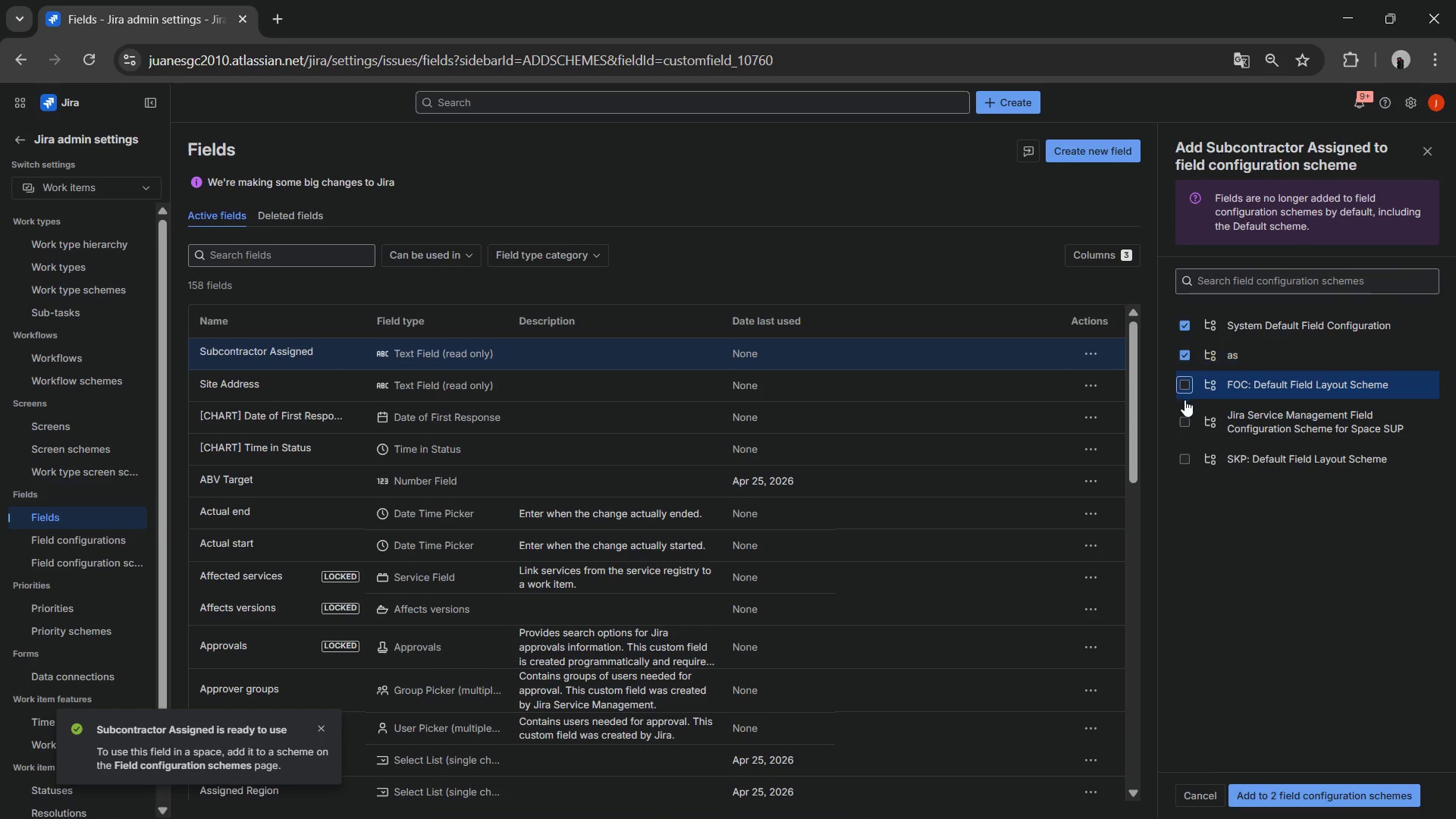 
left_click([1188, 431])
 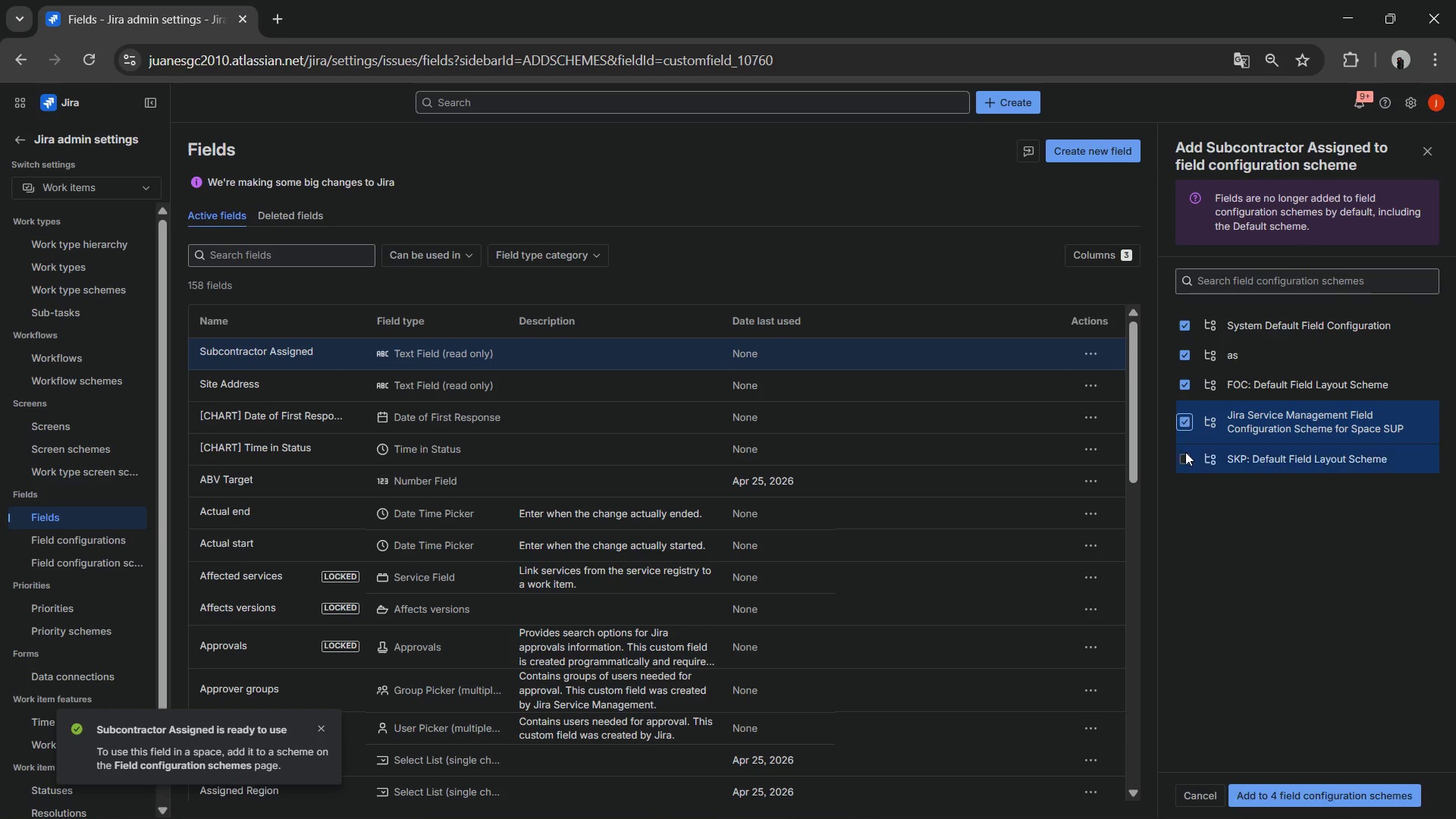 
left_click([1185, 452])
 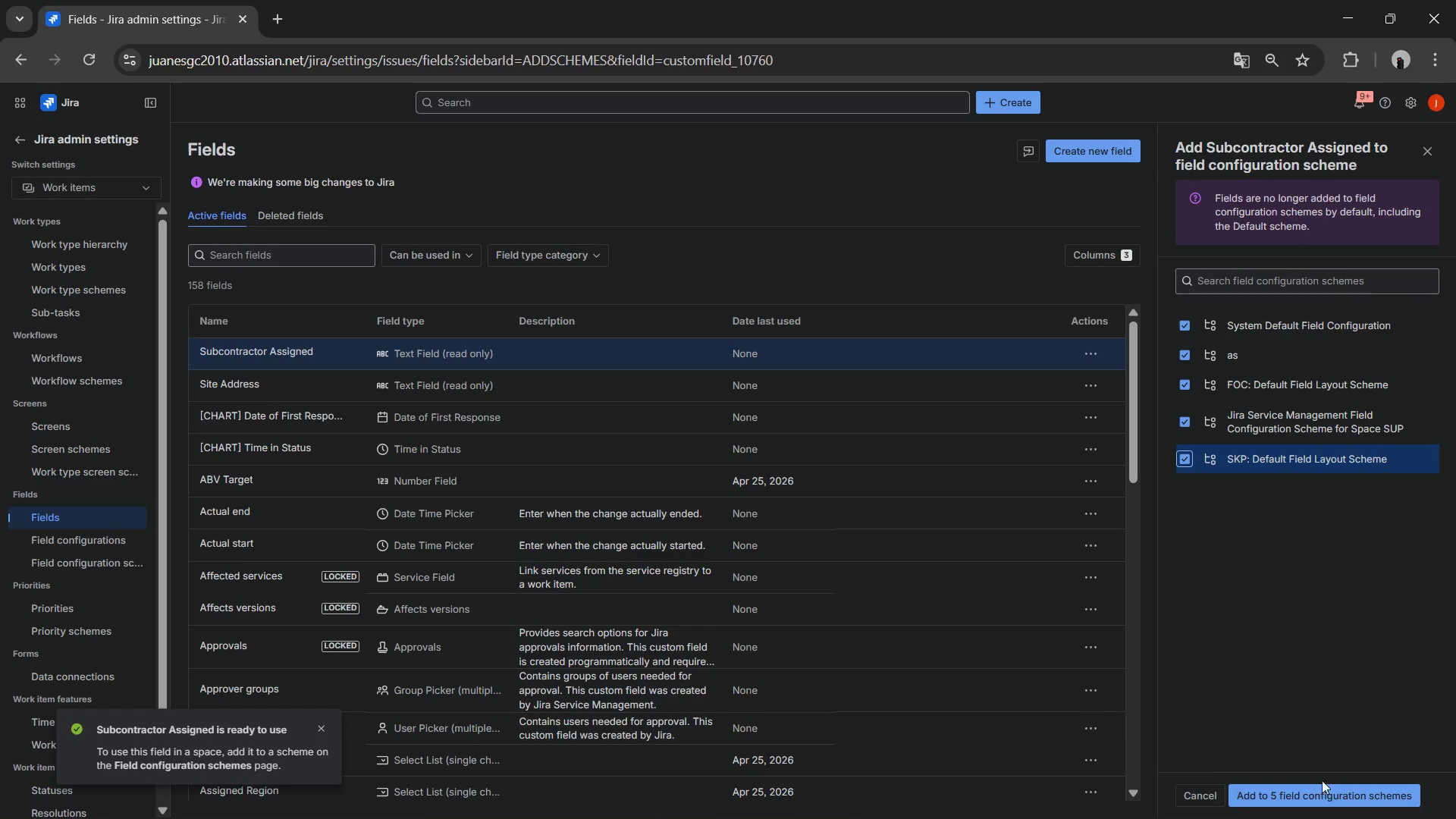 
left_click([1318, 792])
 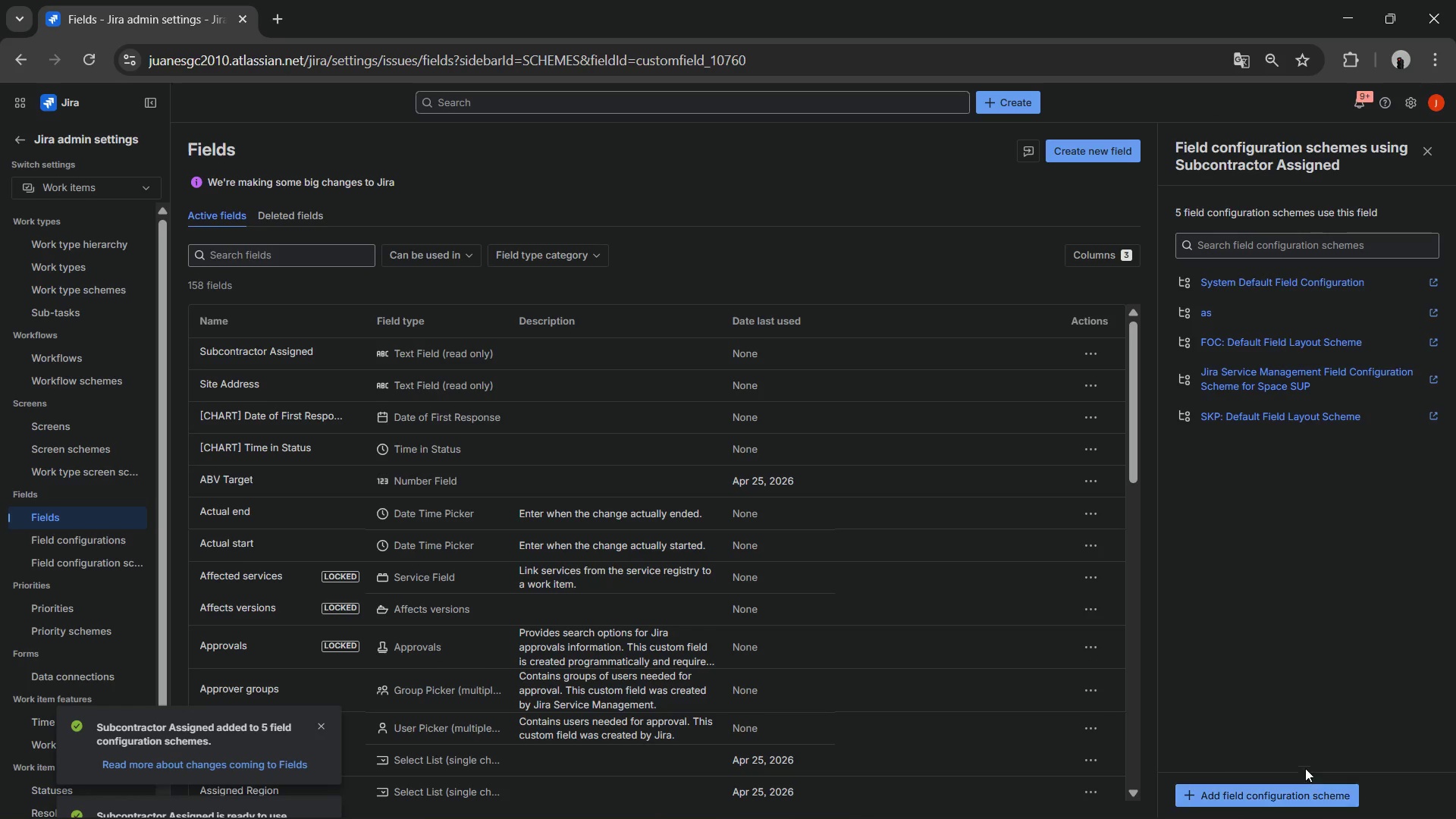 
wait(8.09)
 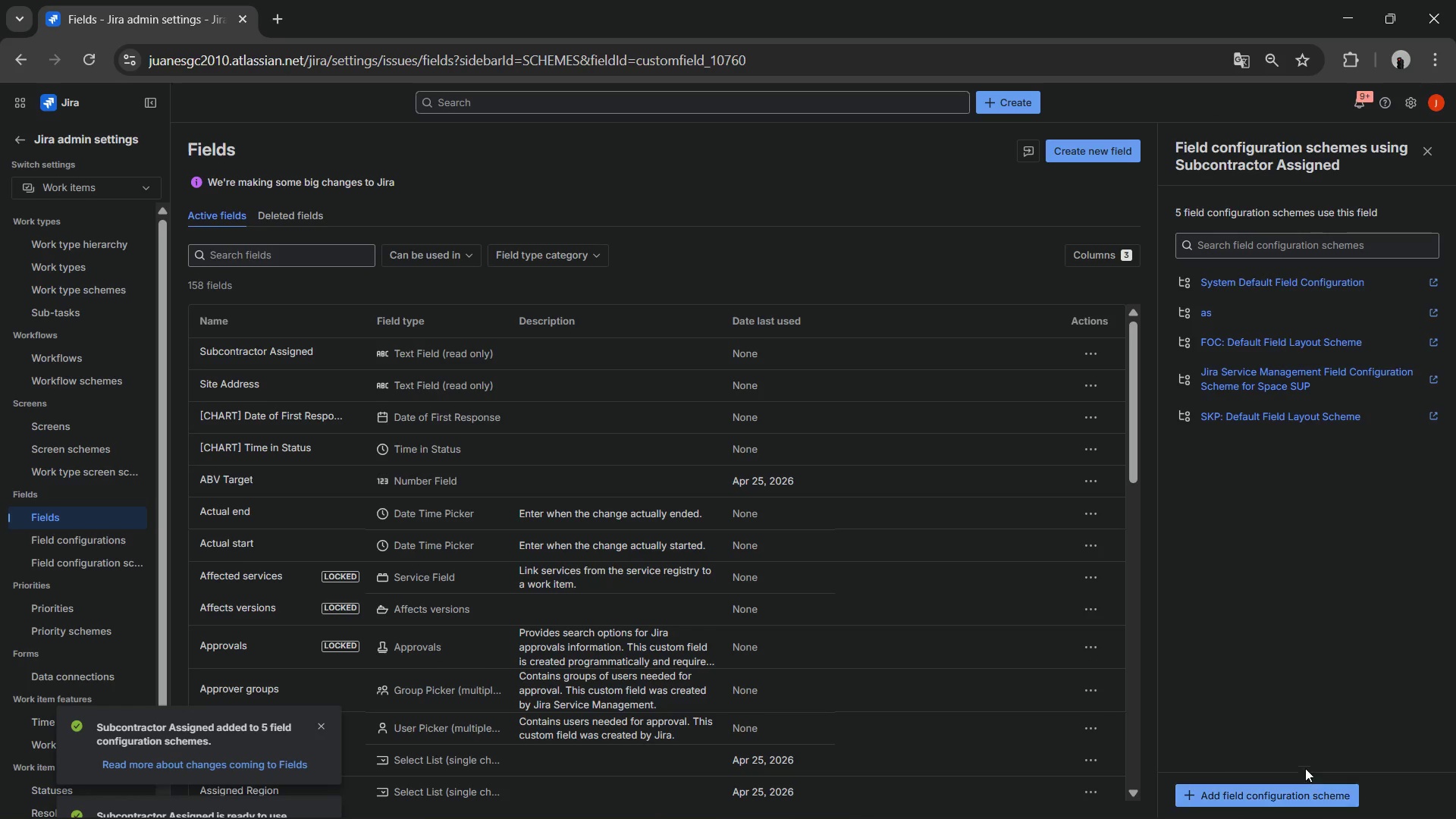 
left_click([1079, 161])
 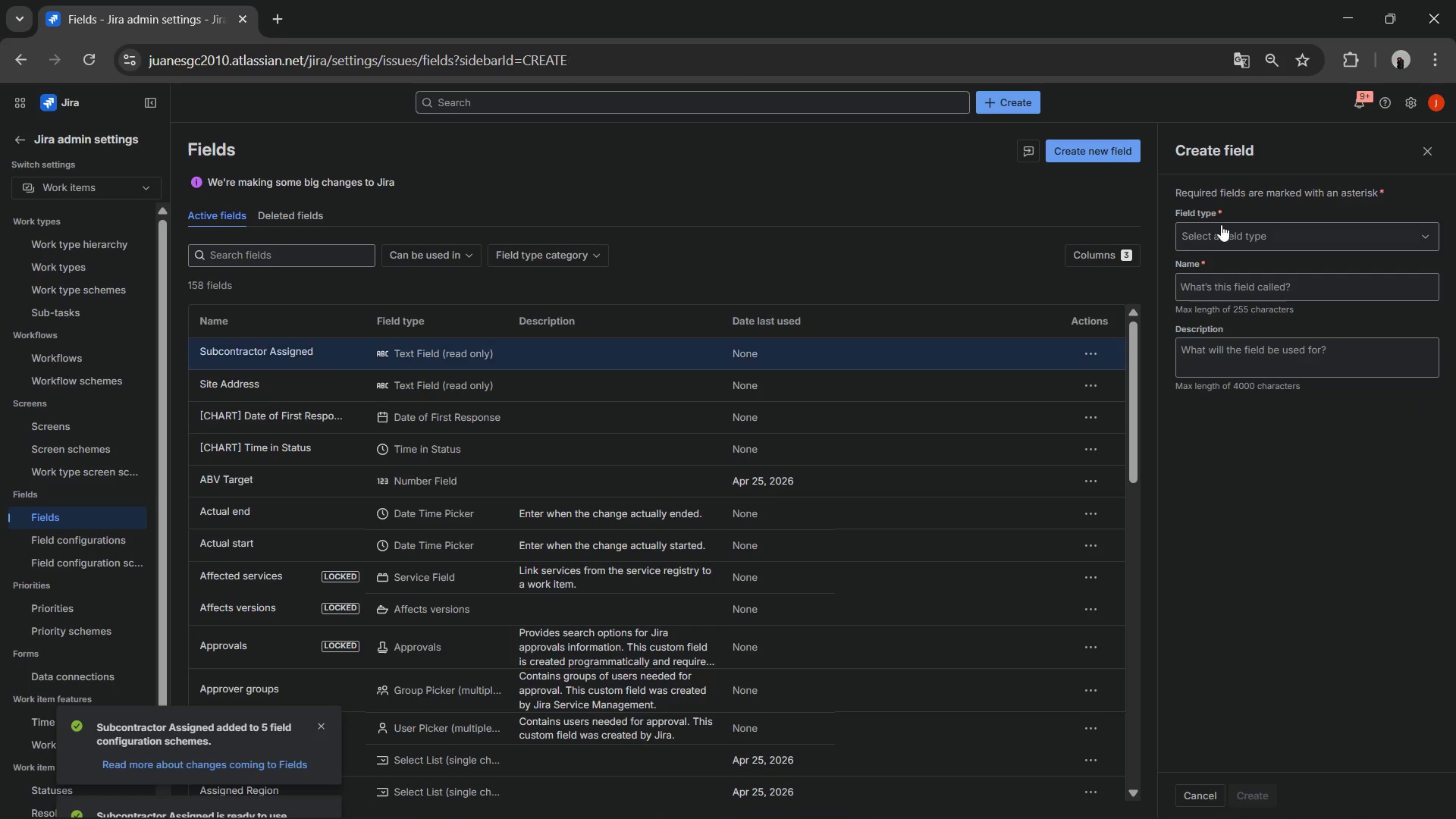 
left_click([1221, 224])
 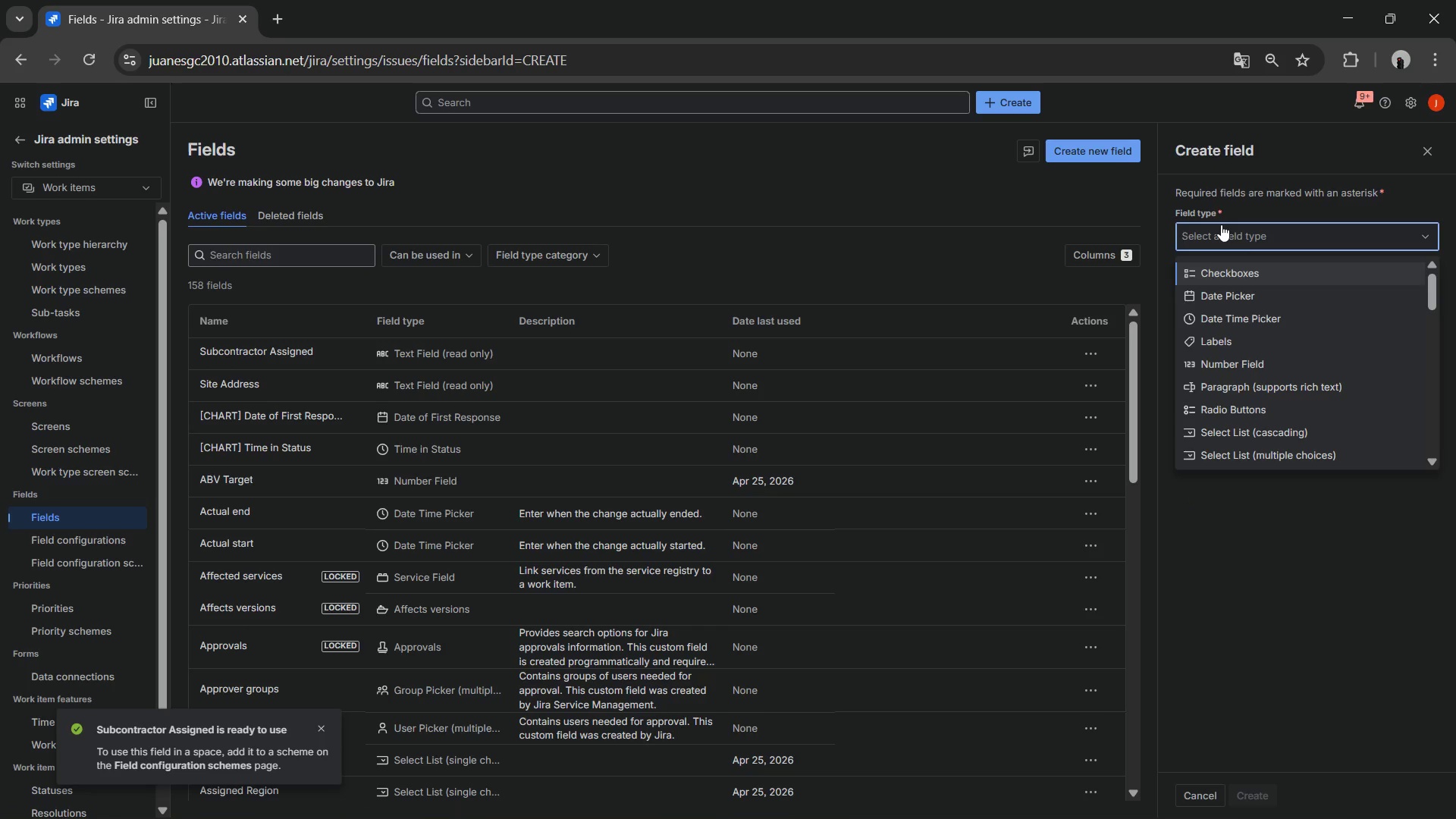 
type(text)
 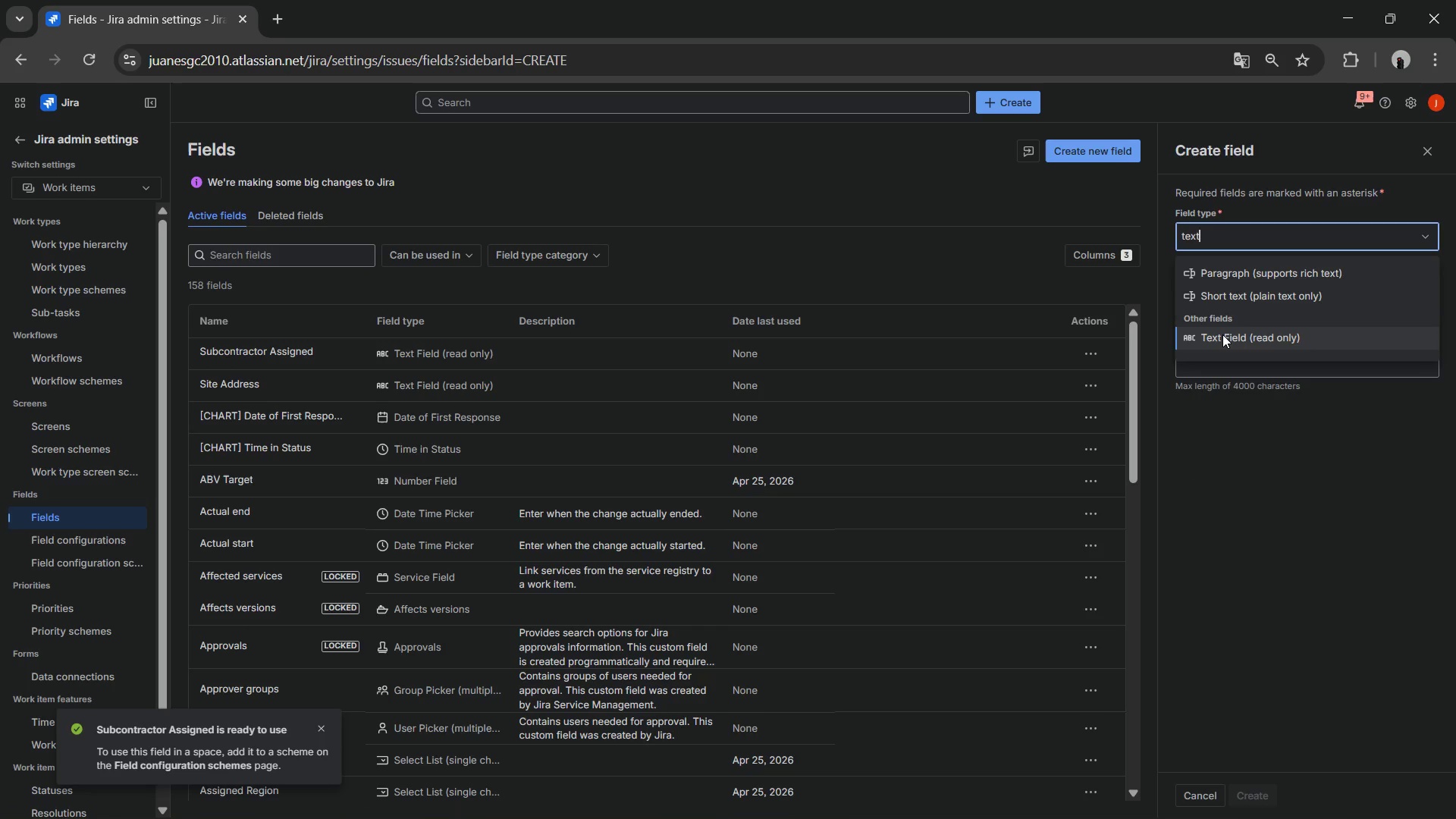 
left_click([1222, 334])
 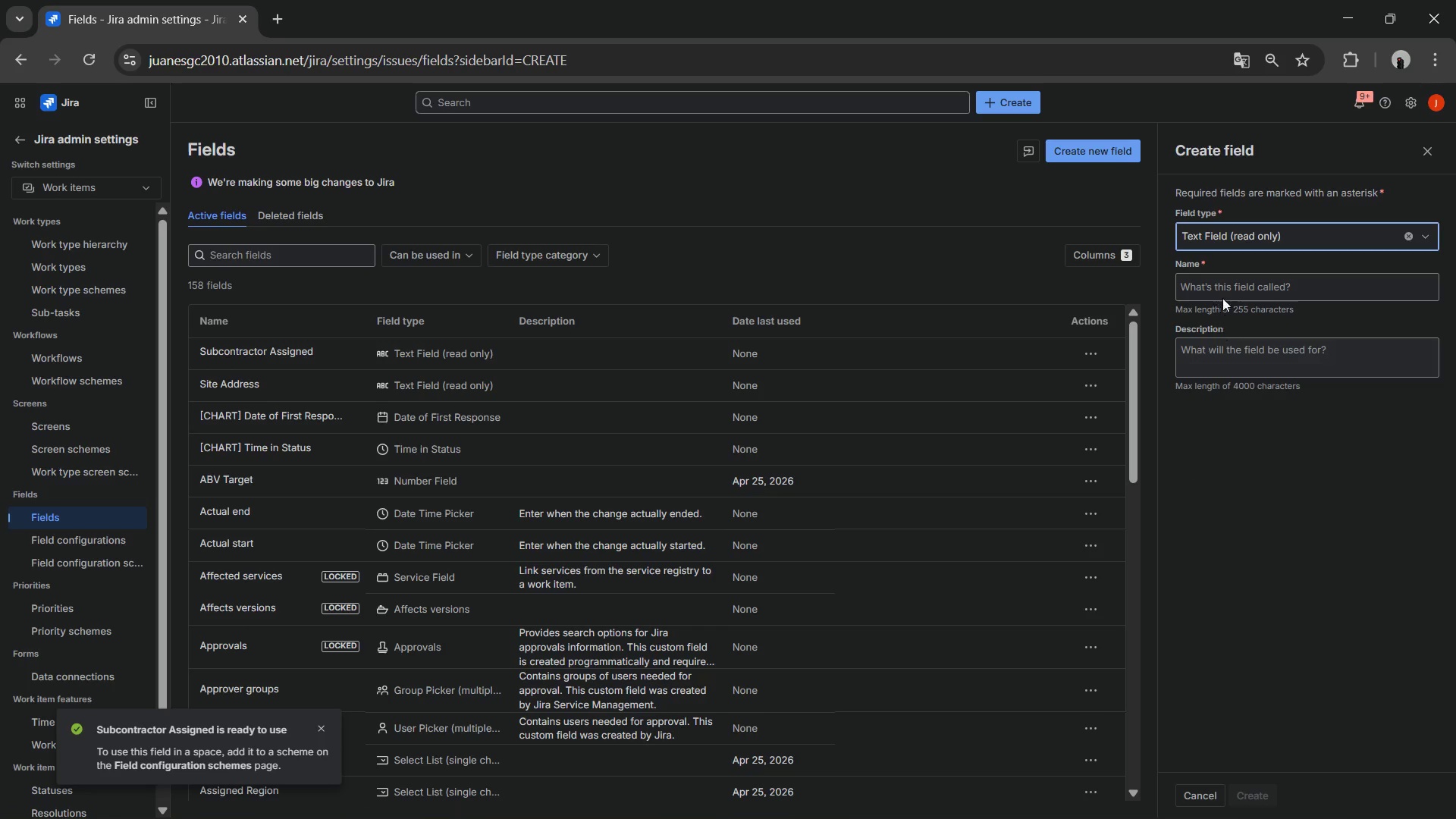 
left_click([1224, 284])
 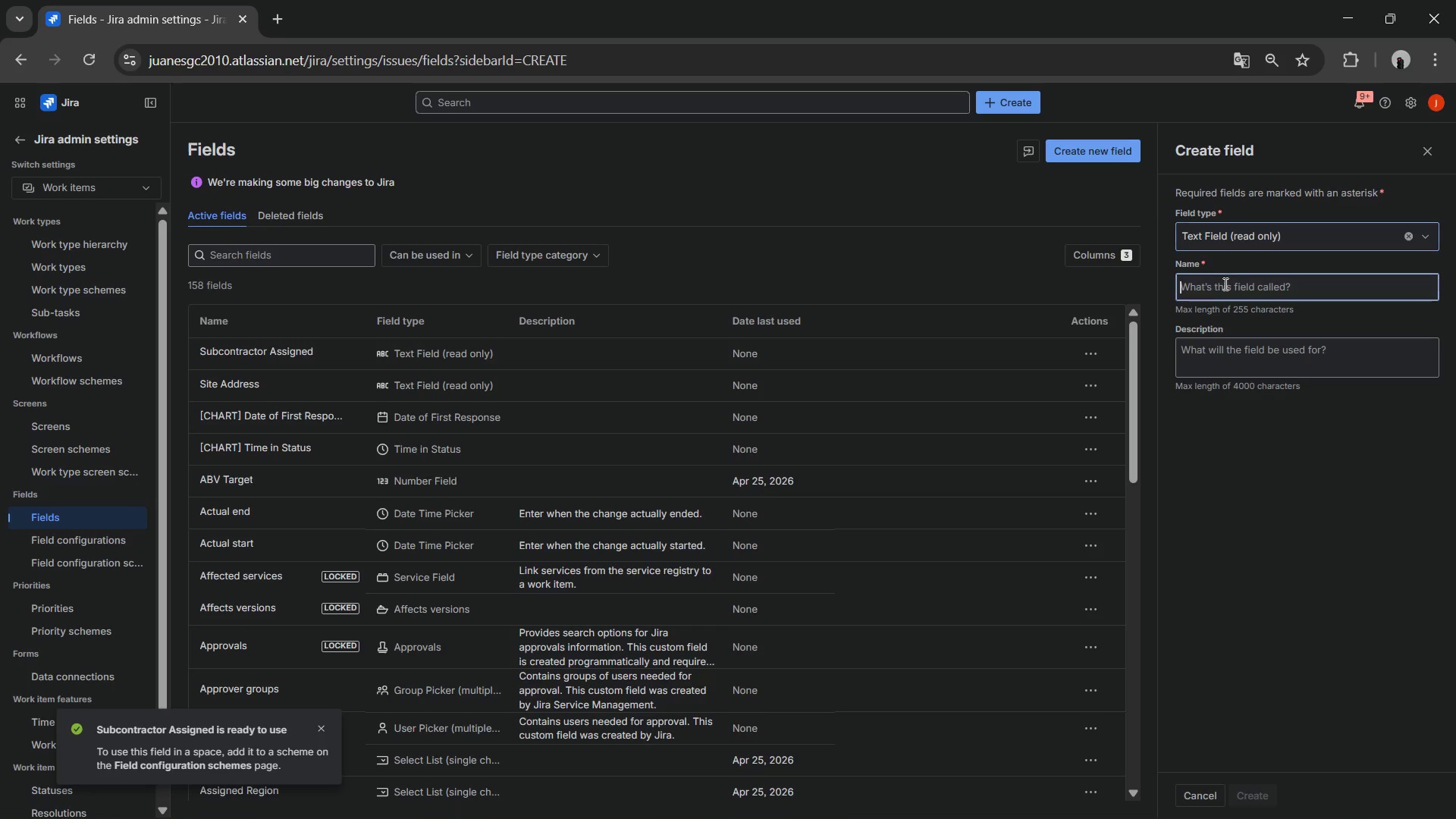 
type(Permit ID)
 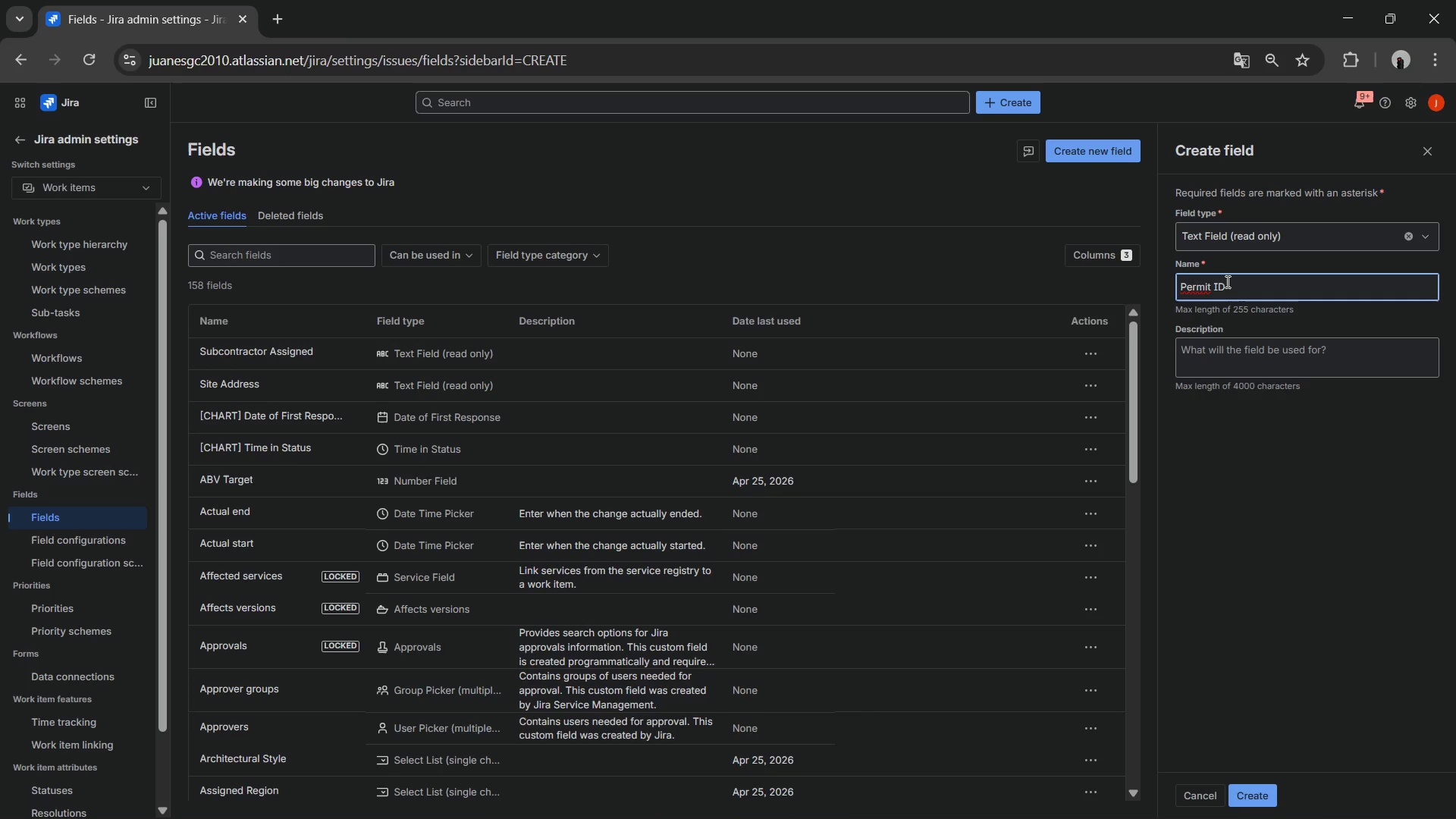 
left_click([1272, 469])
 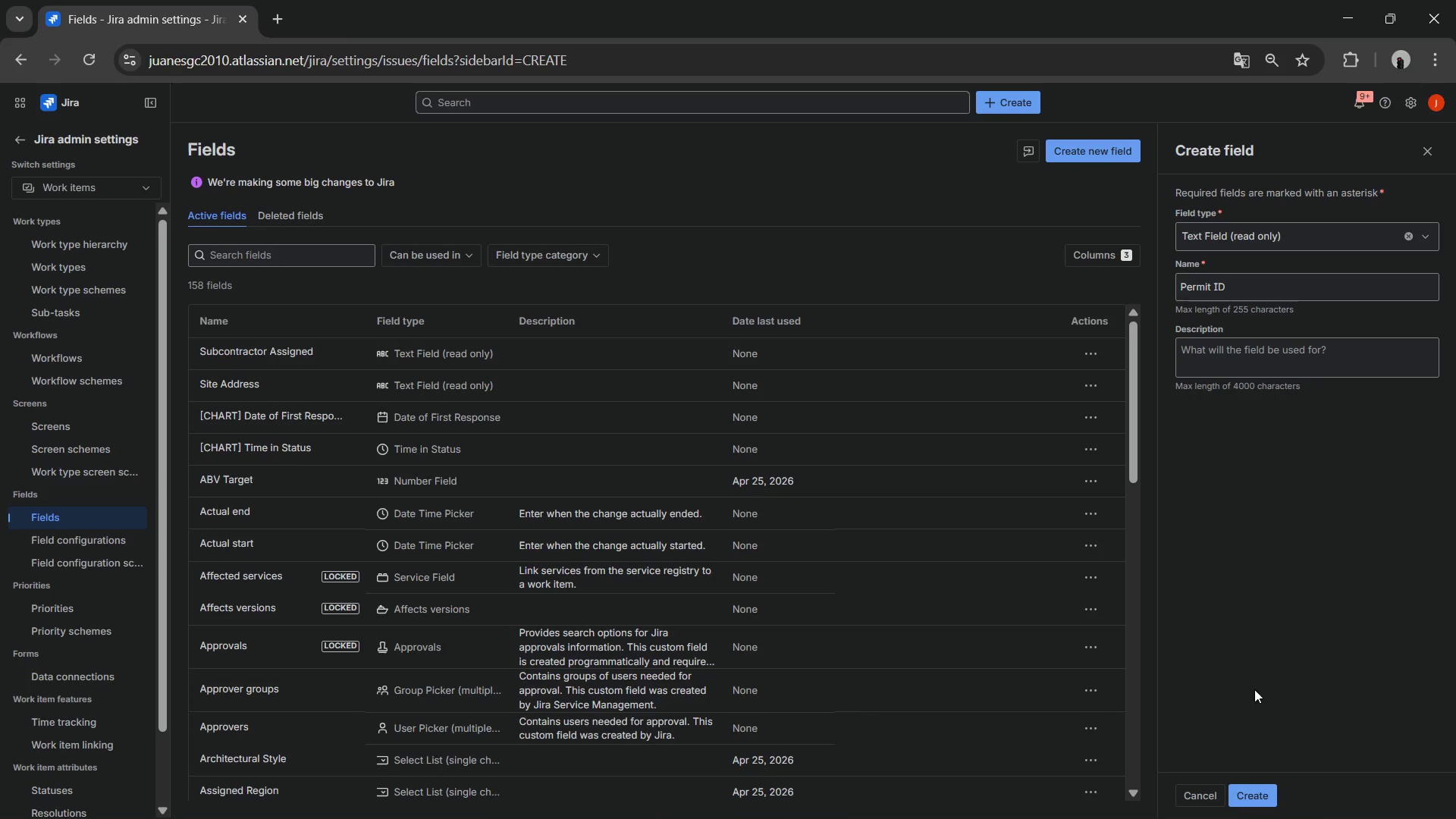 
left_click([1258, 795])
 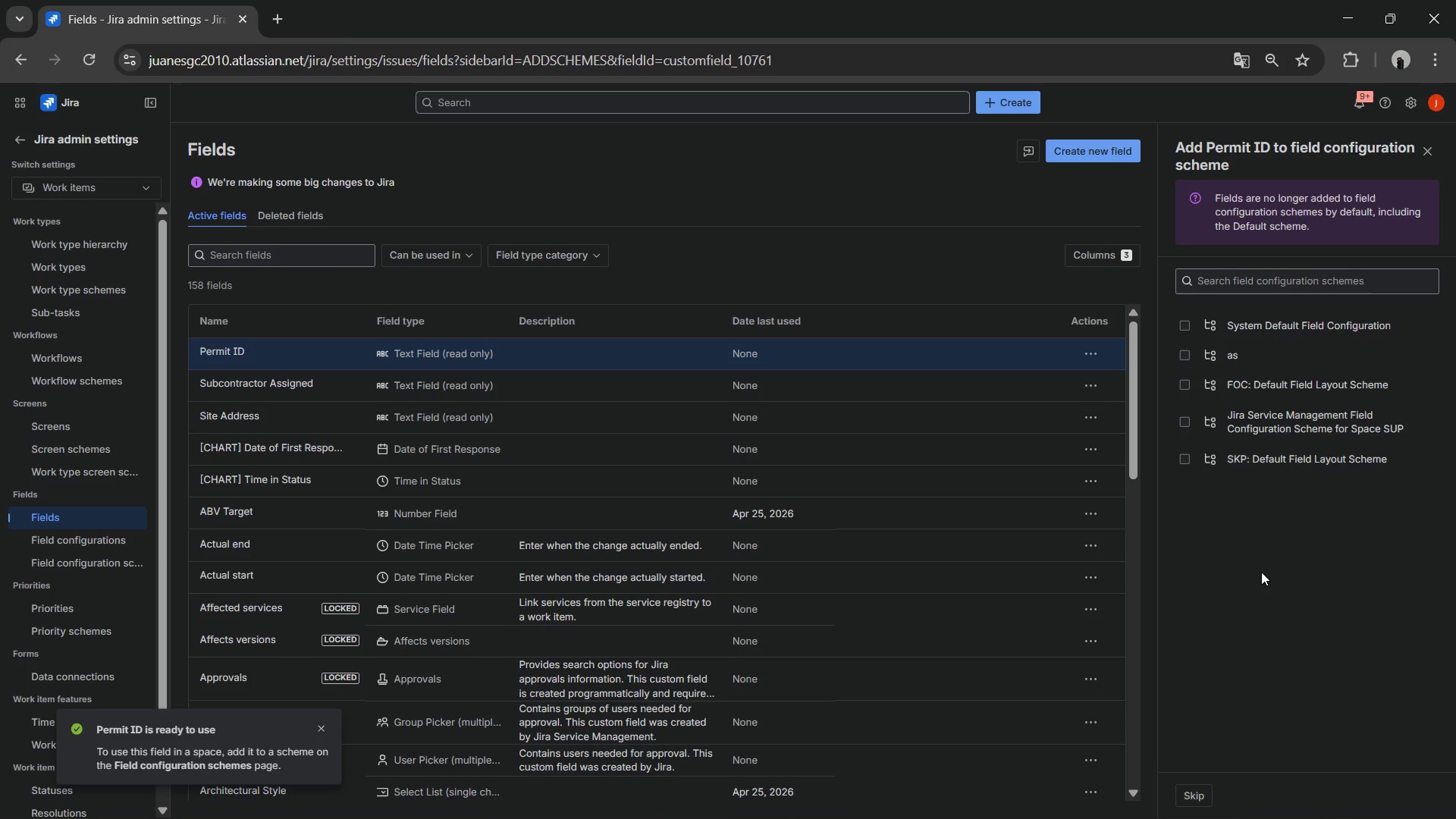 
double_click([1190, 355])
 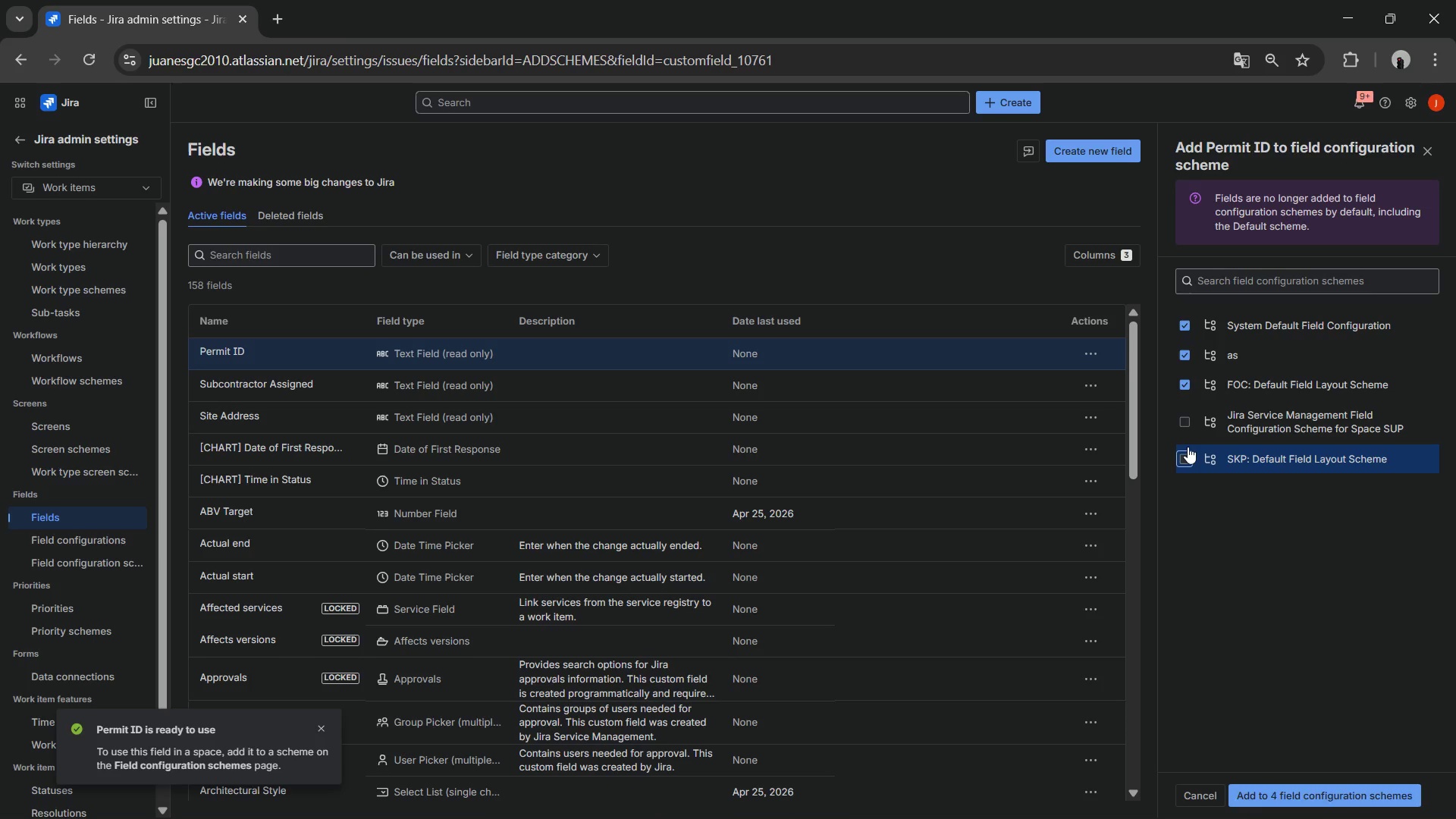 
left_click([1194, 429])
 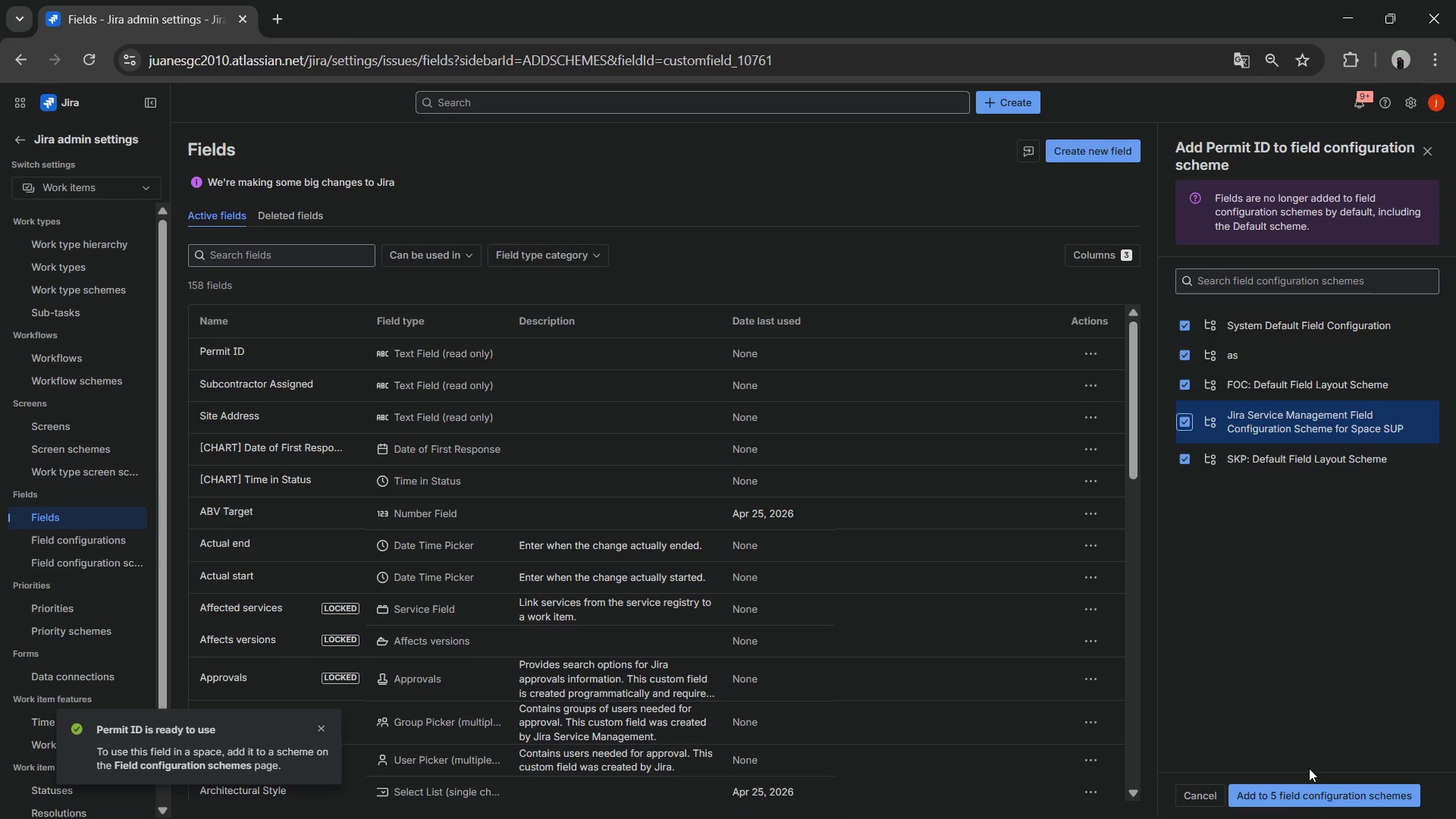 
left_click([1303, 789])
 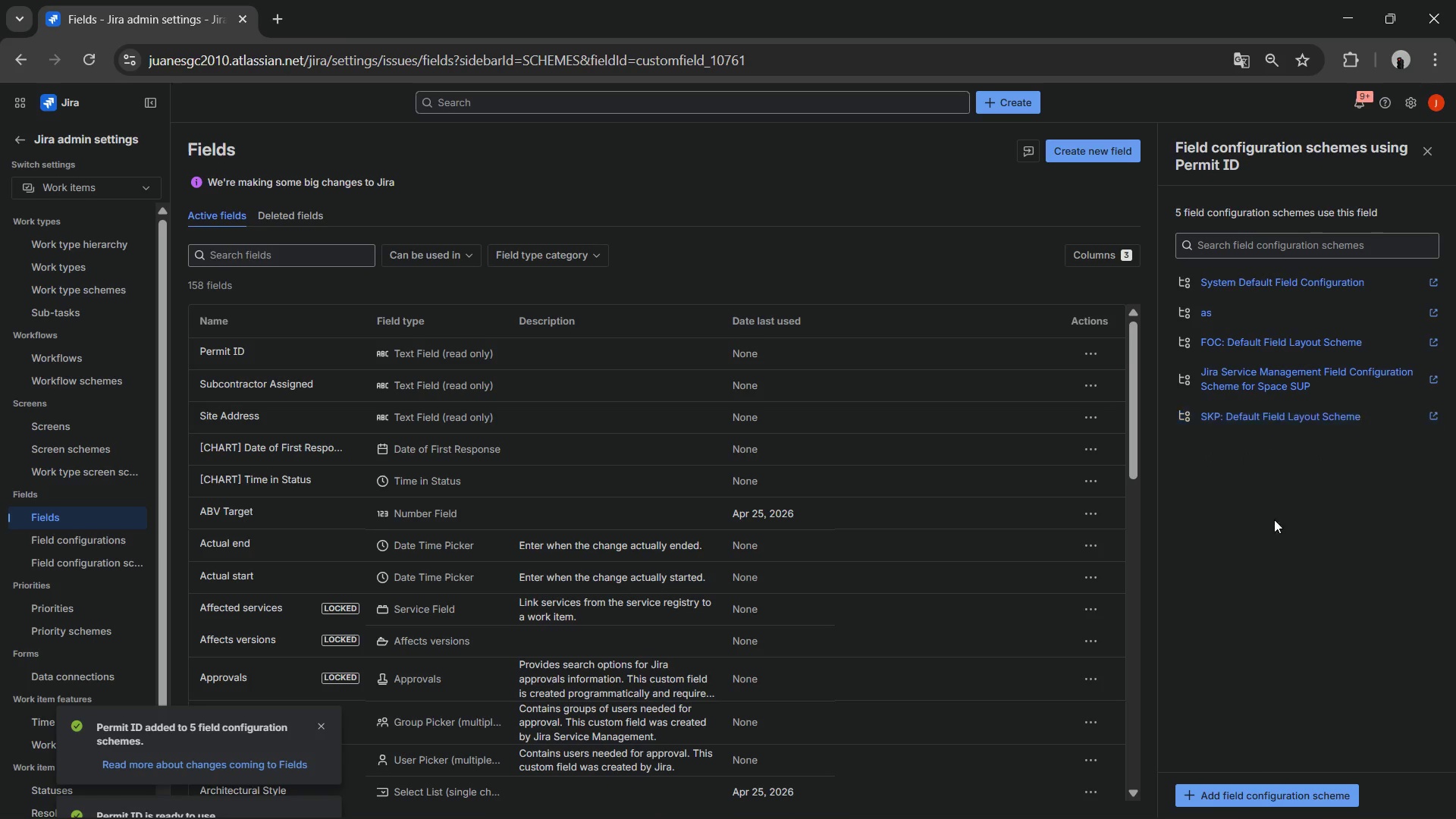 
left_click([1072, 147])
 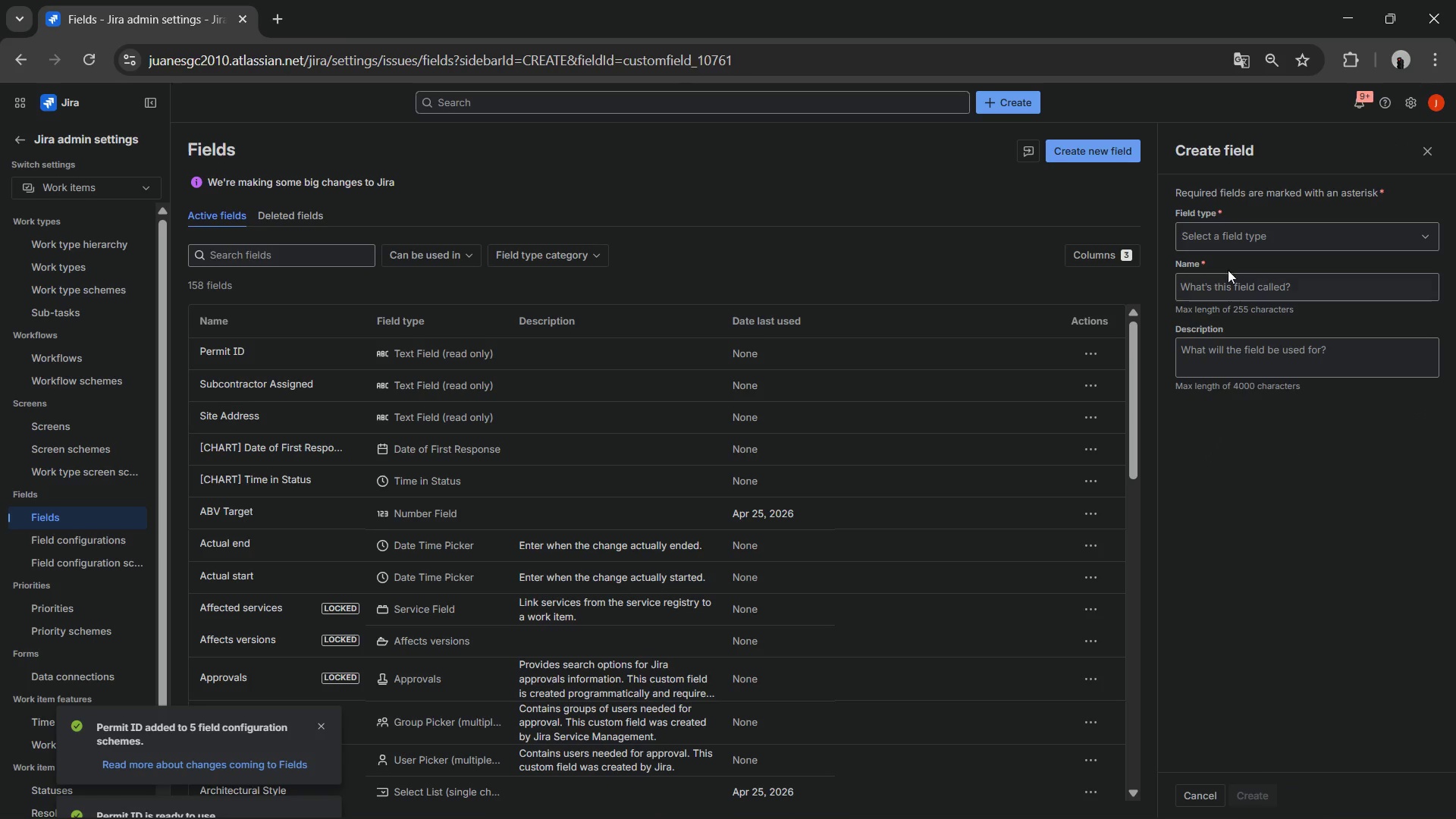 
left_click([1237, 238])
 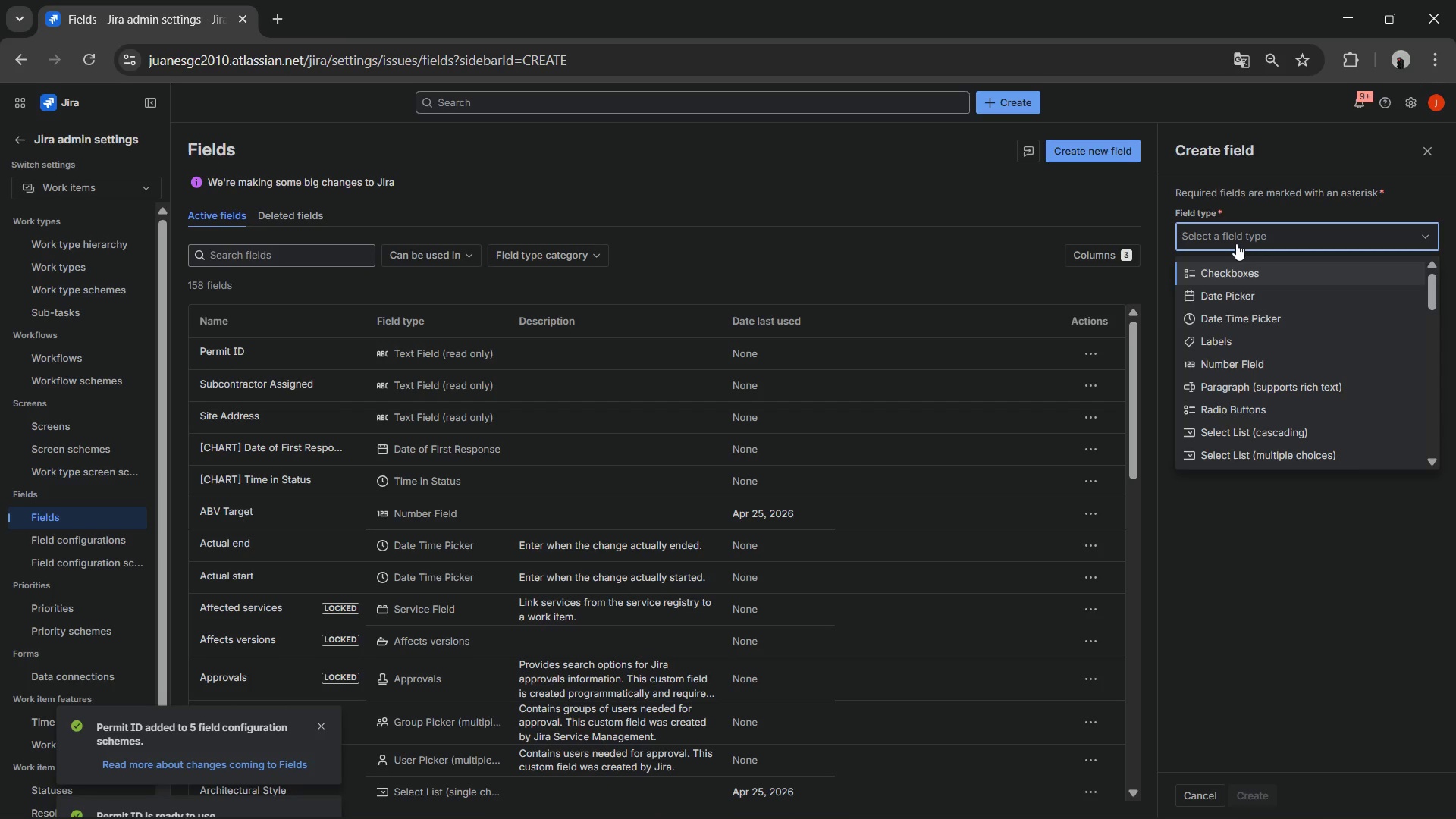 
type(numb)
 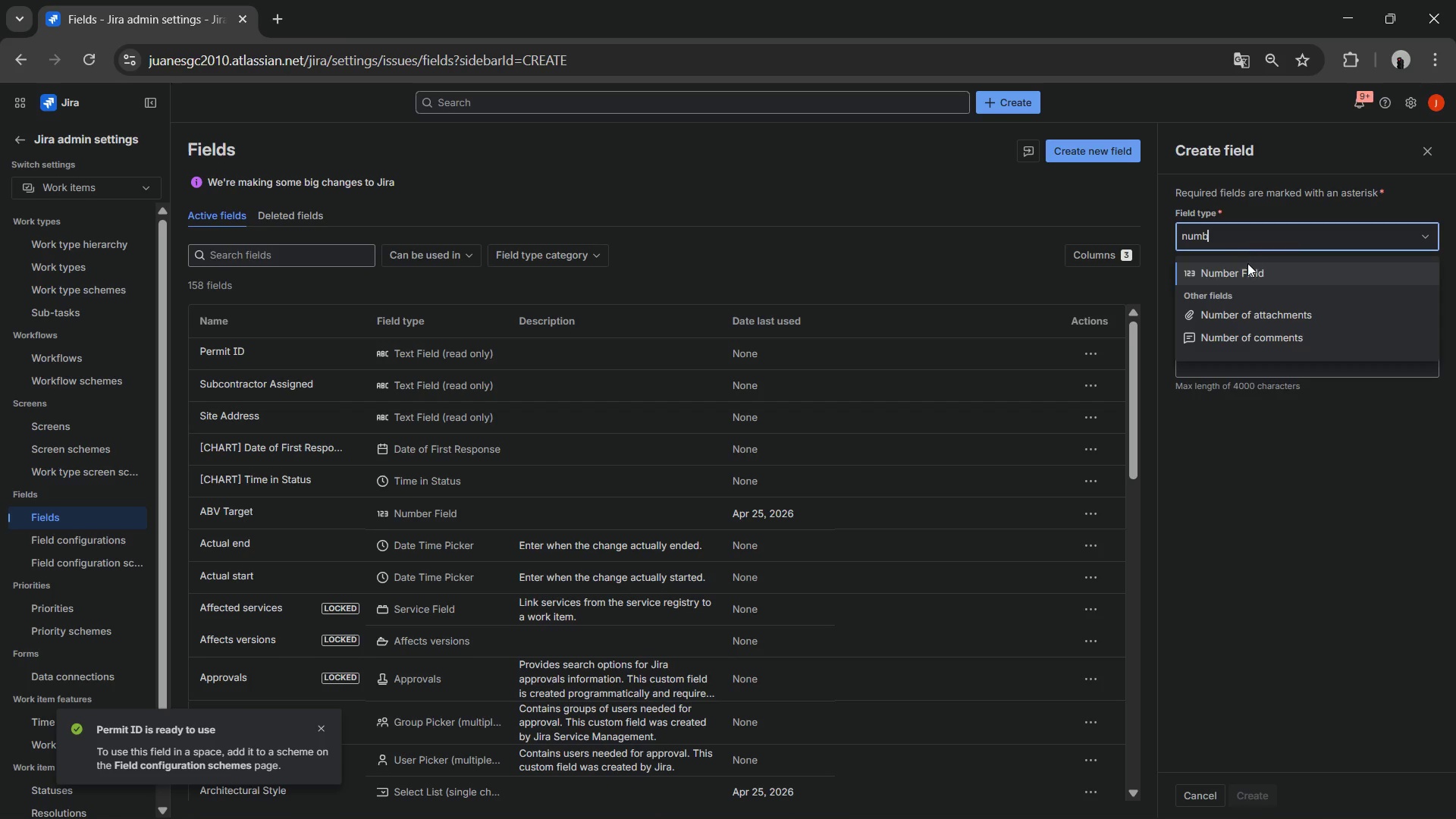 
left_click([1245, 278])
 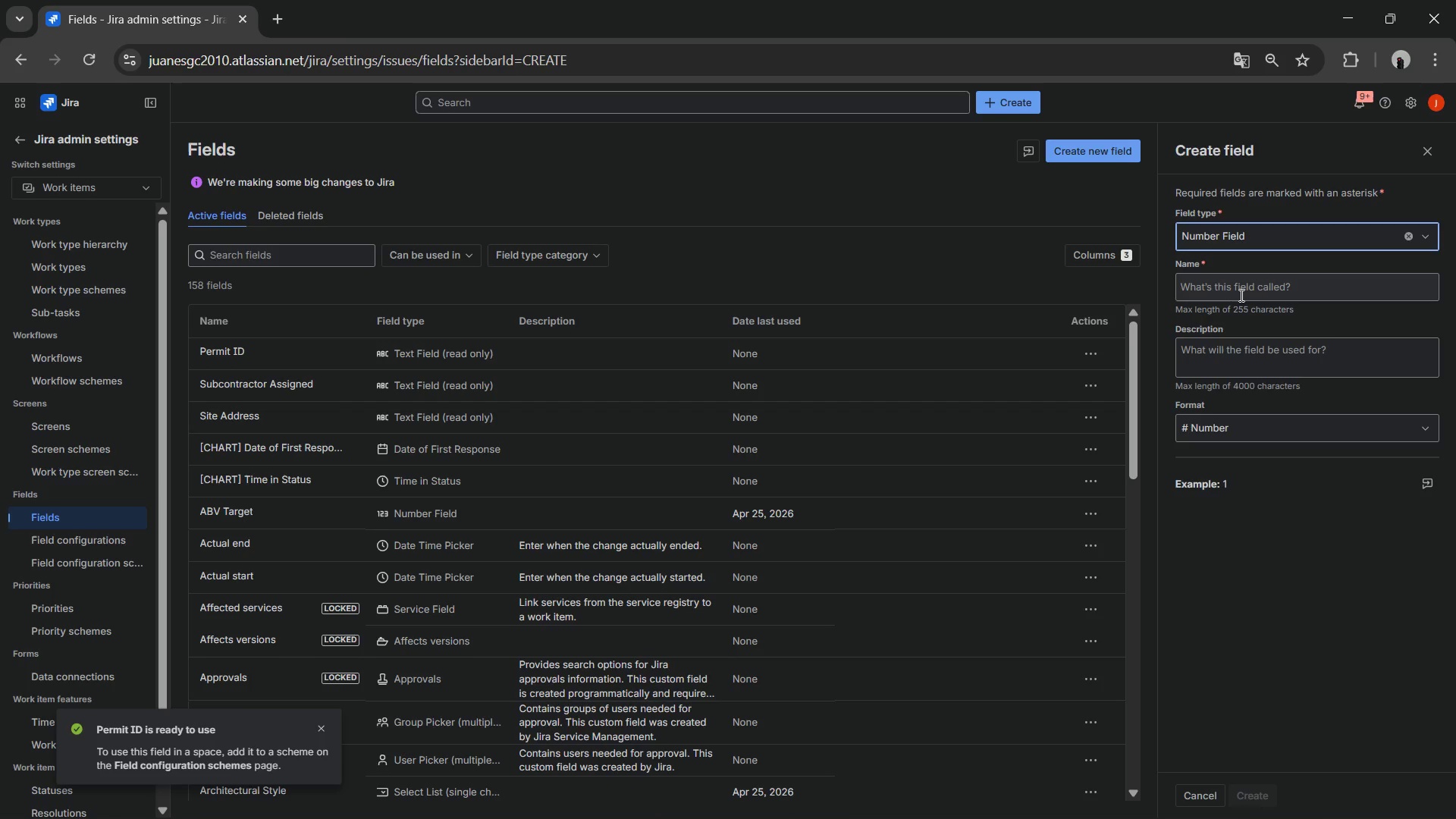 
left_click([1240, 295])
 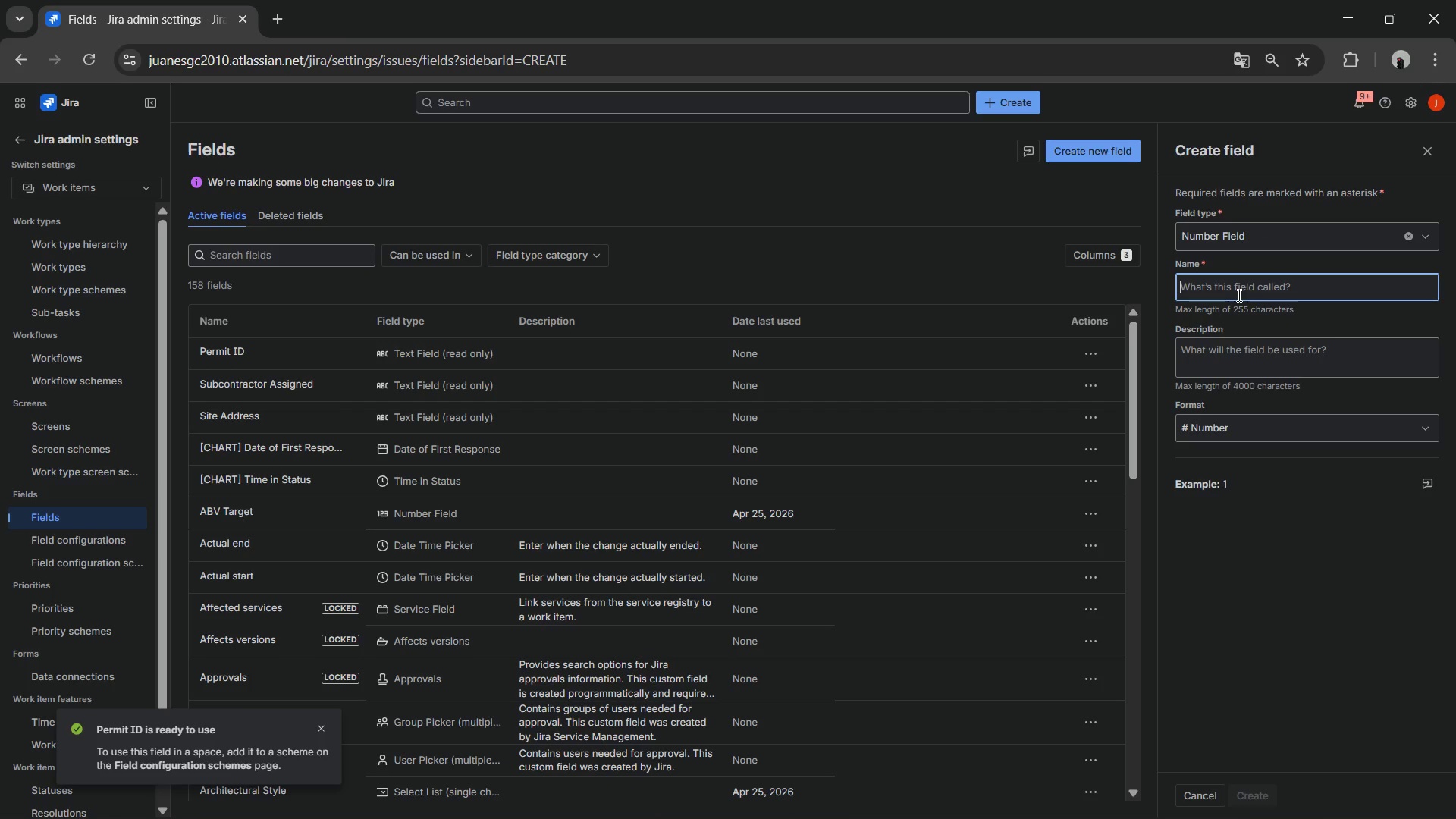 
type(Unit Square Footage)
 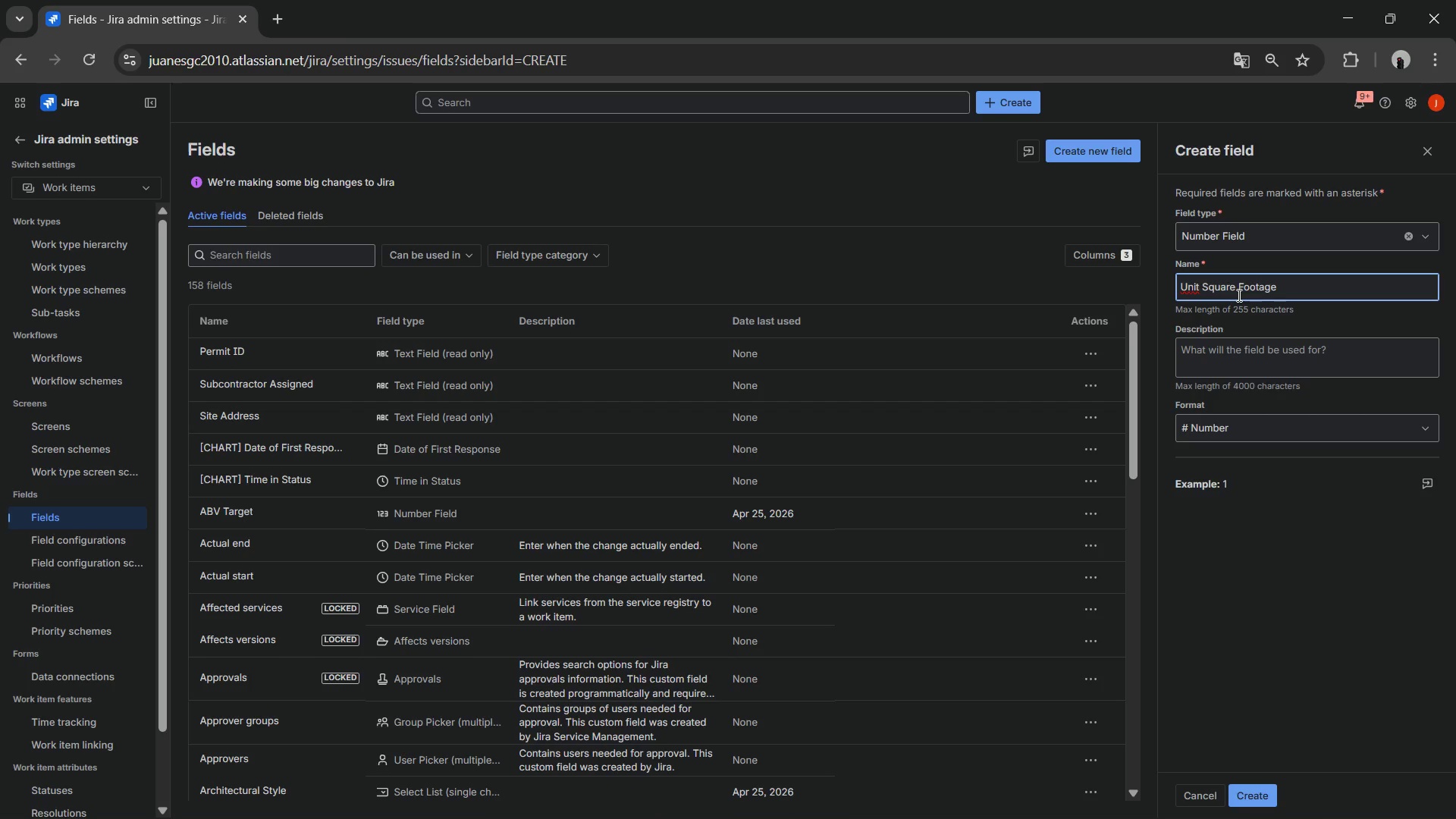 
wait(5.05)
 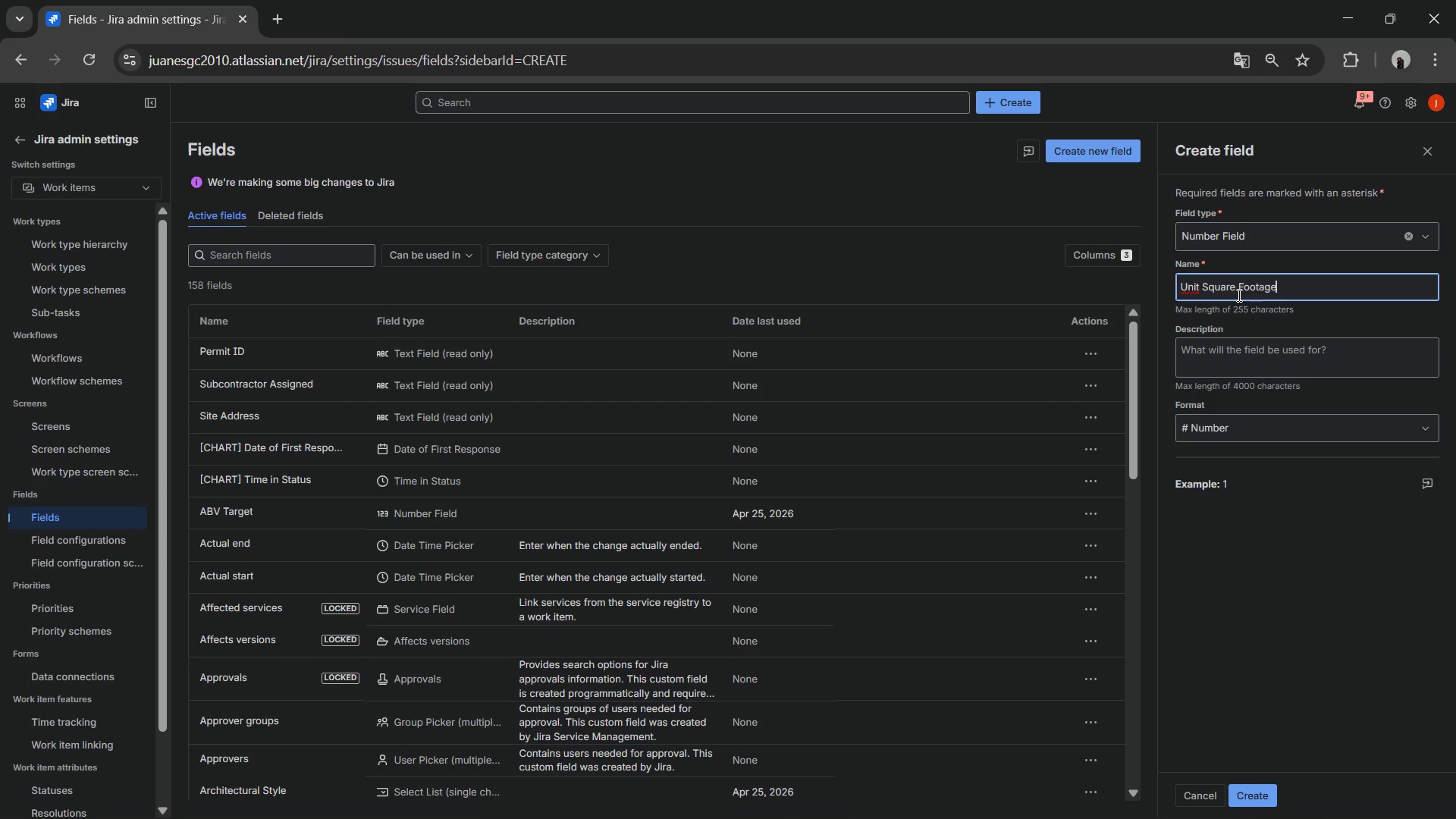 
left_click([1254, 789])
 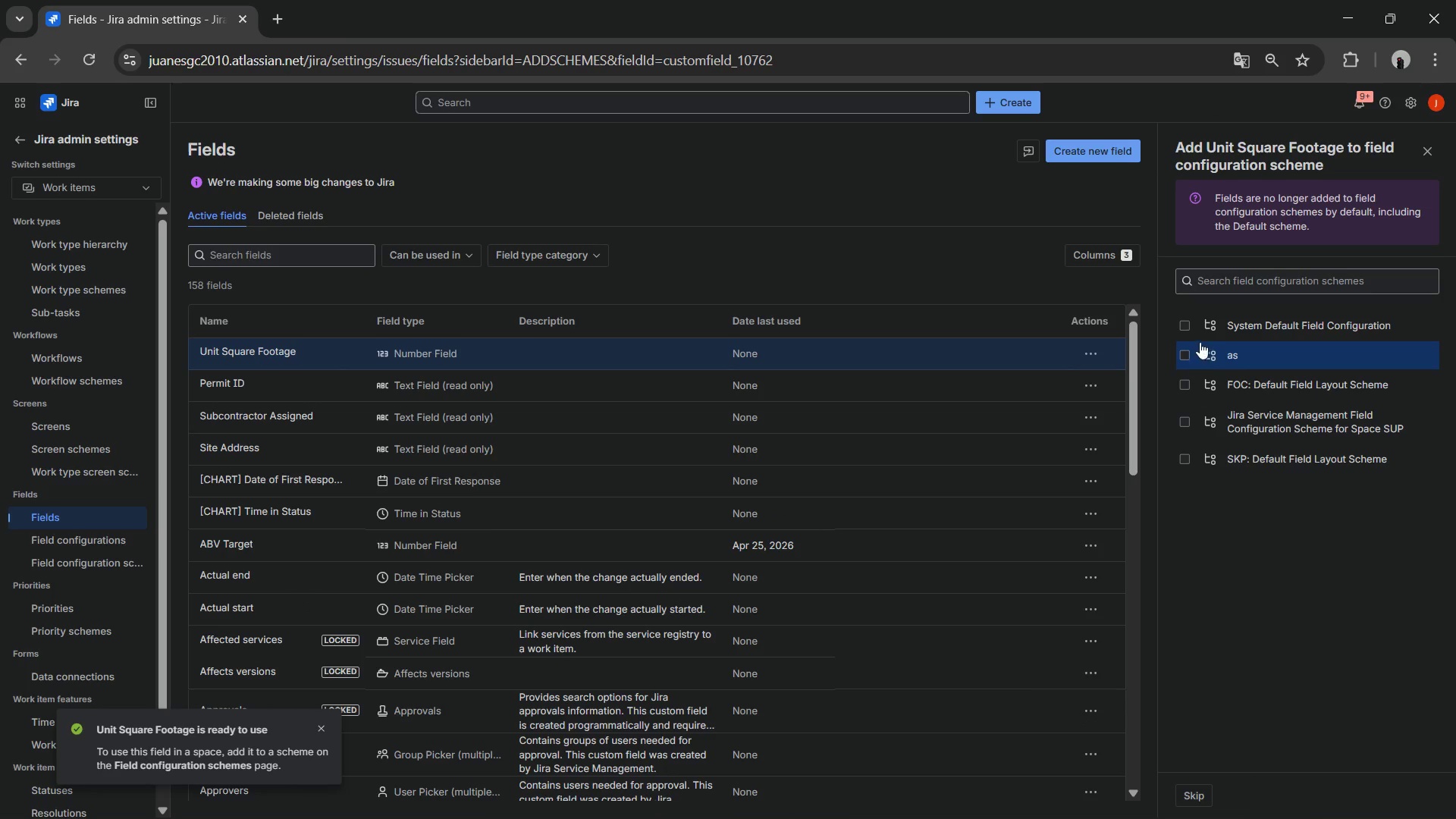 
double_click([1185, 357])
 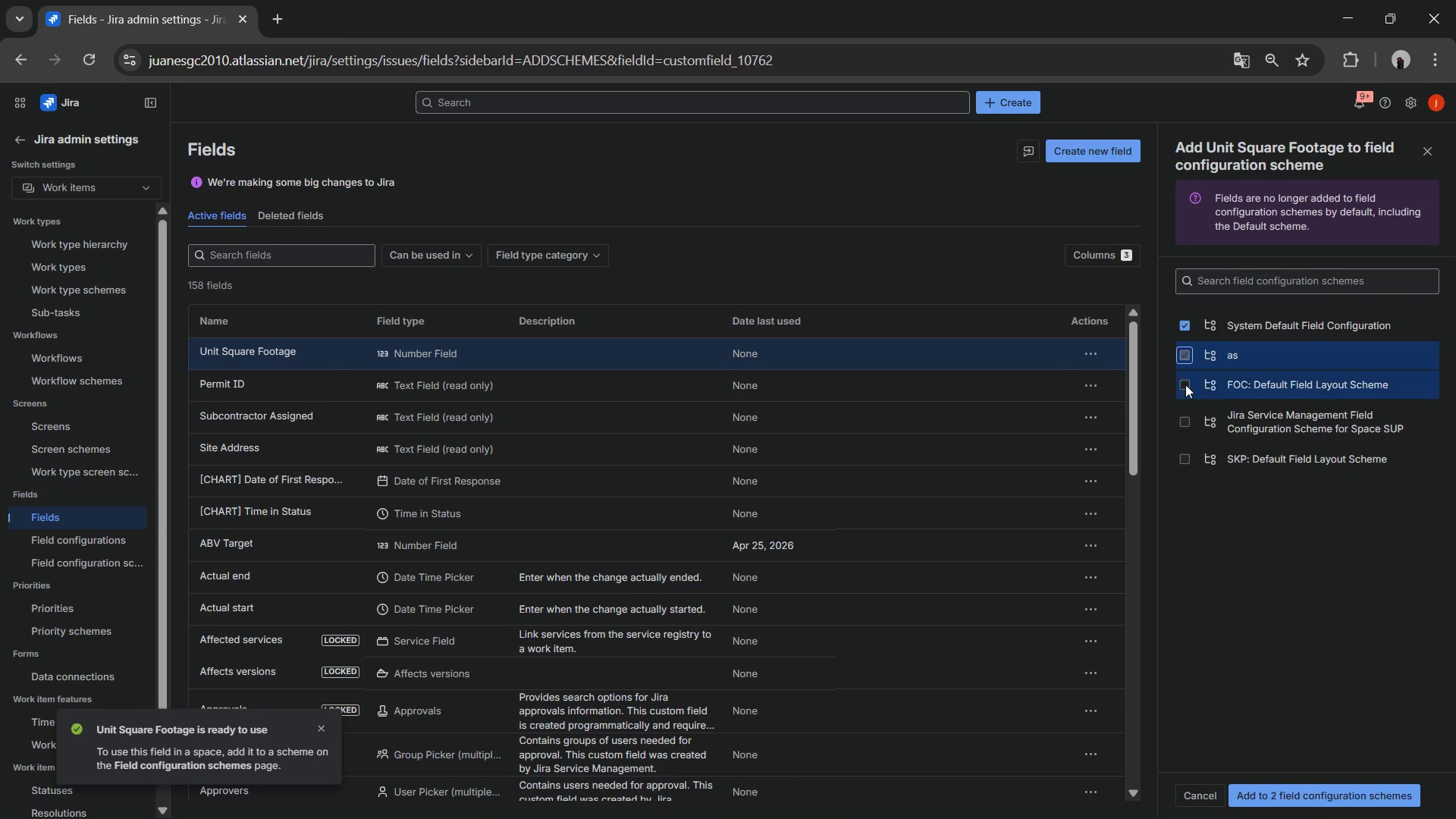 
triple_click([1185, 384])
 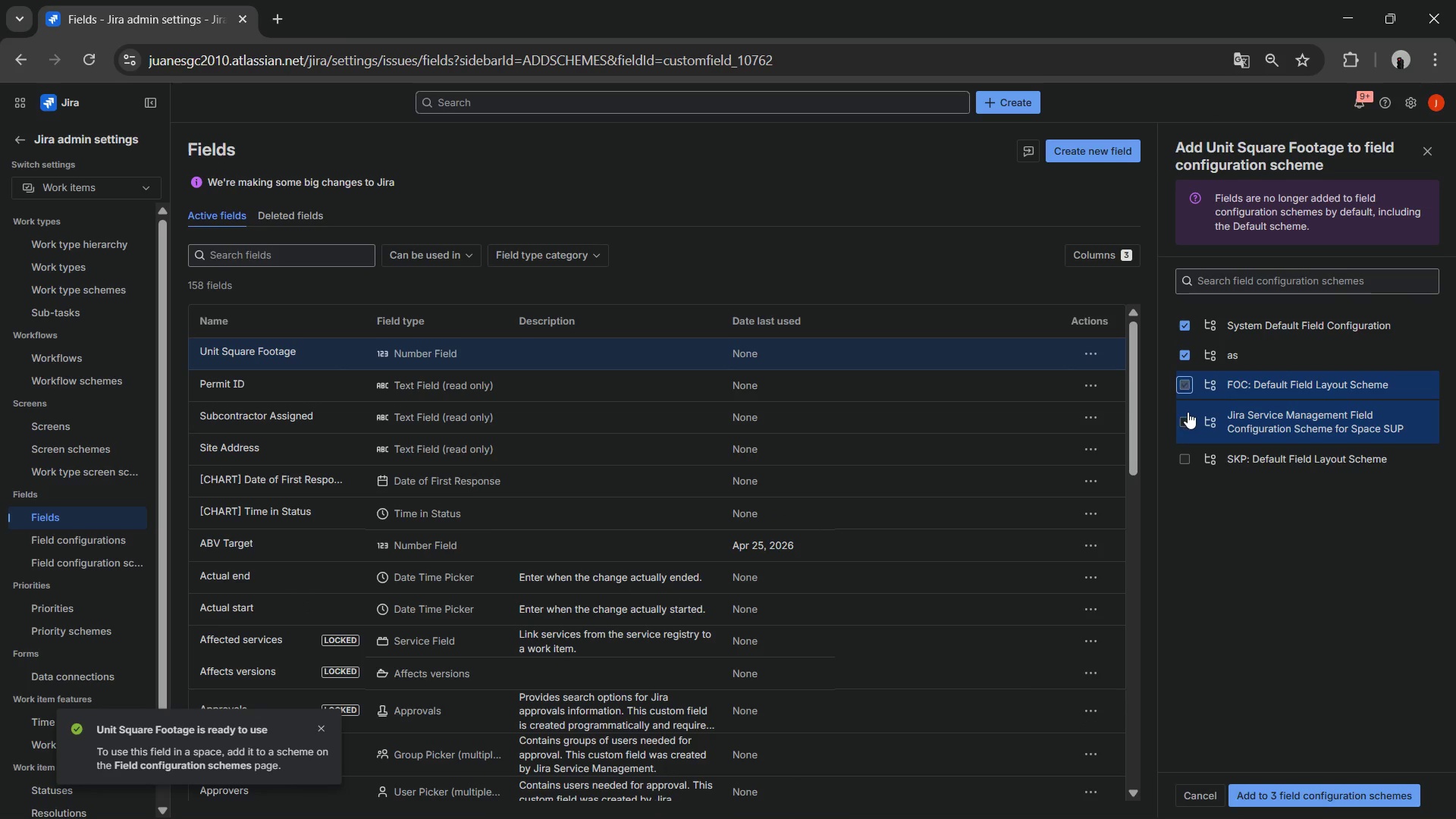 
triple_click([1188, 412])
 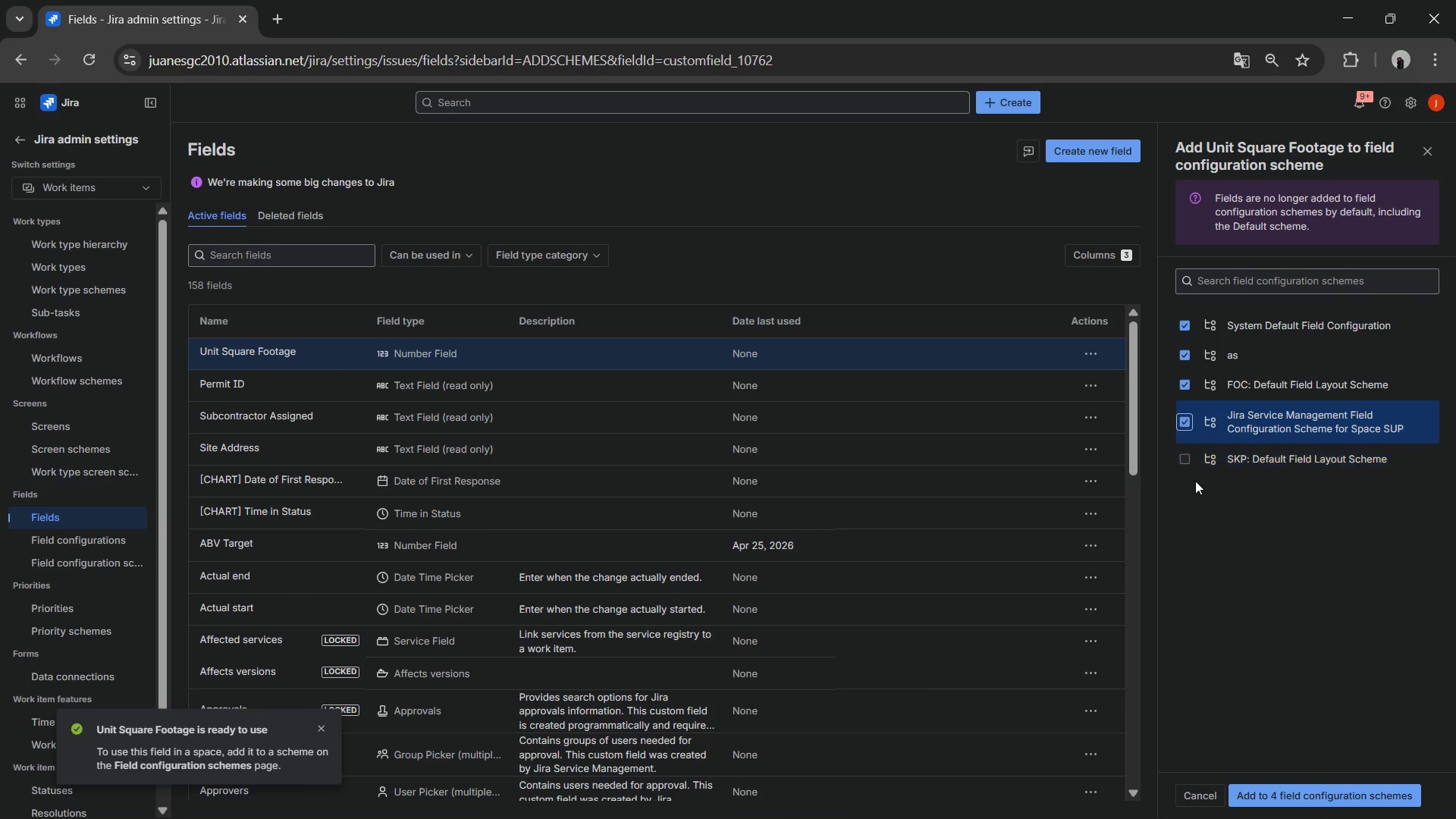 
left_click([1191, 472])
 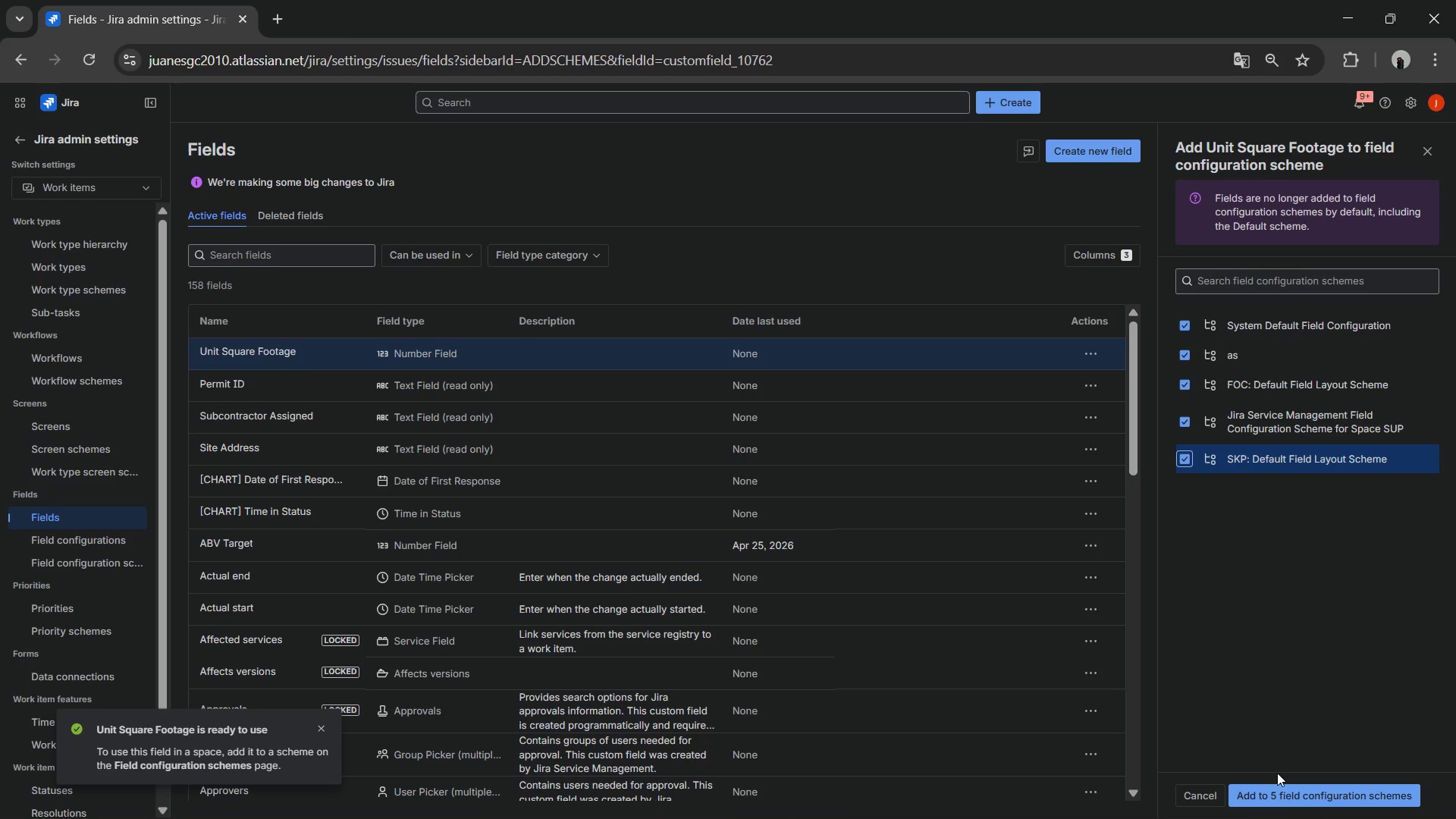 
left_click_drag(start_coordinate=[1285, 786], to_coordinate=[1286, 794])
 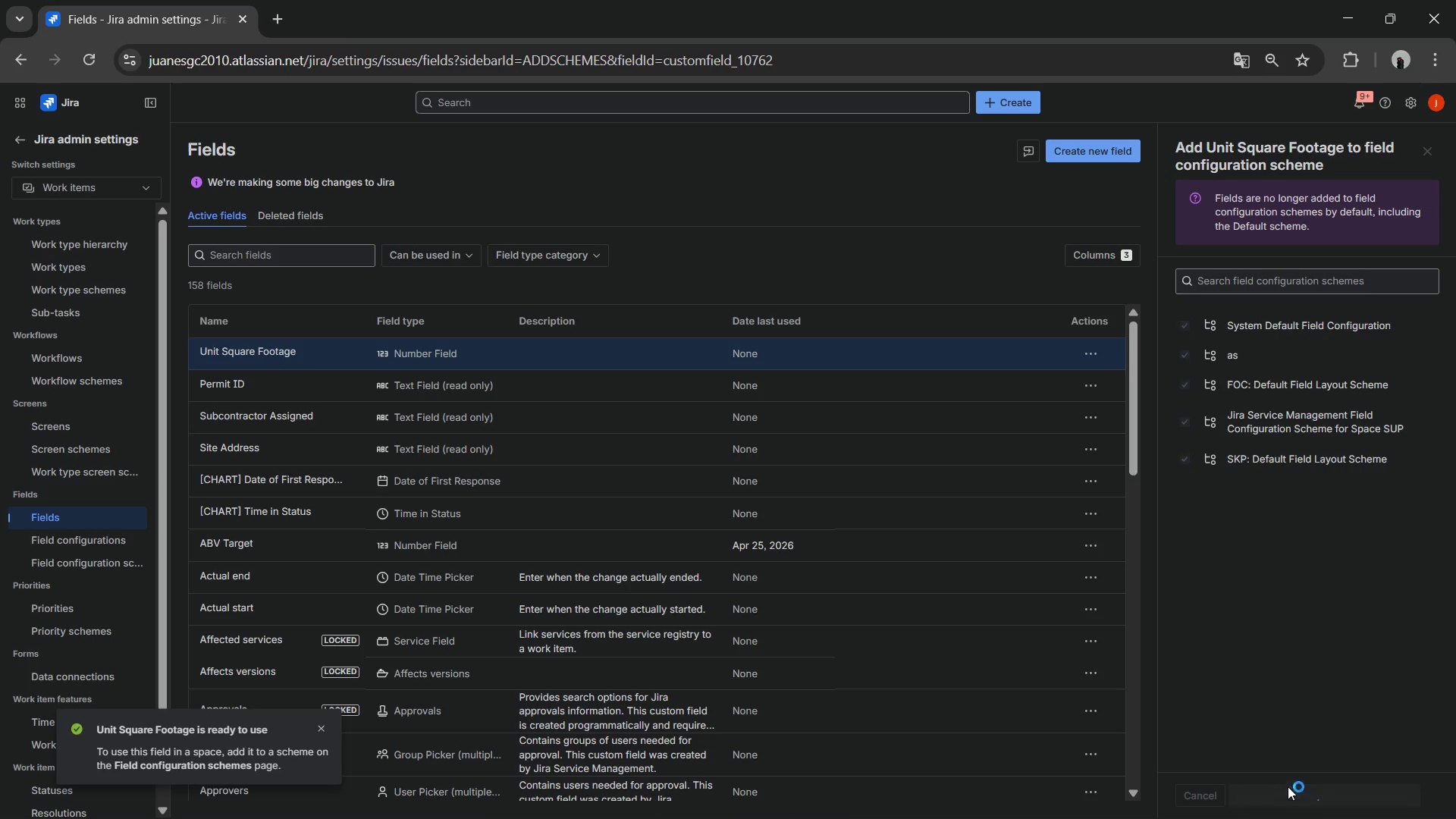 
mouse_move([1299, 753])
 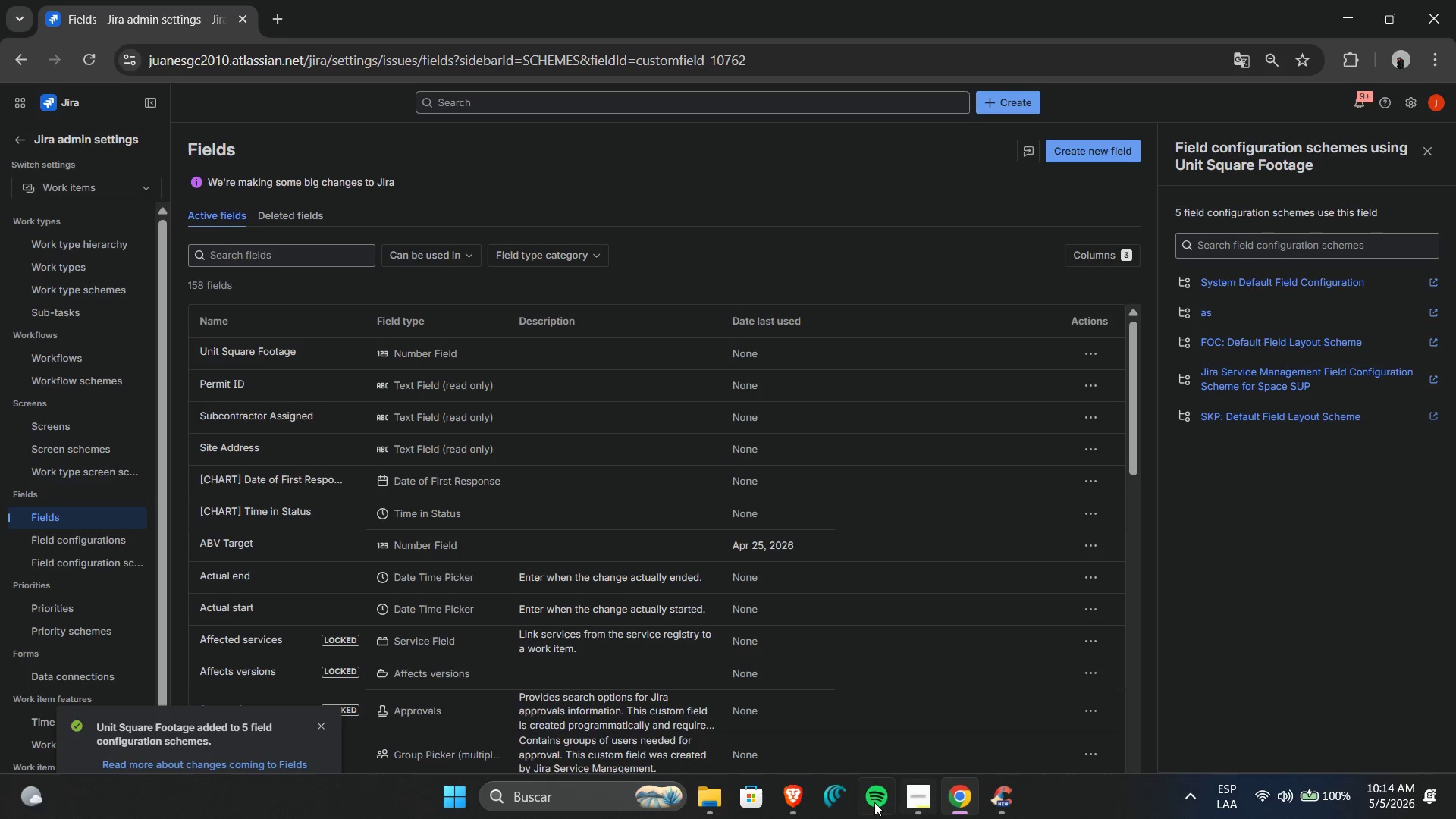 
left_click([707, 802])
 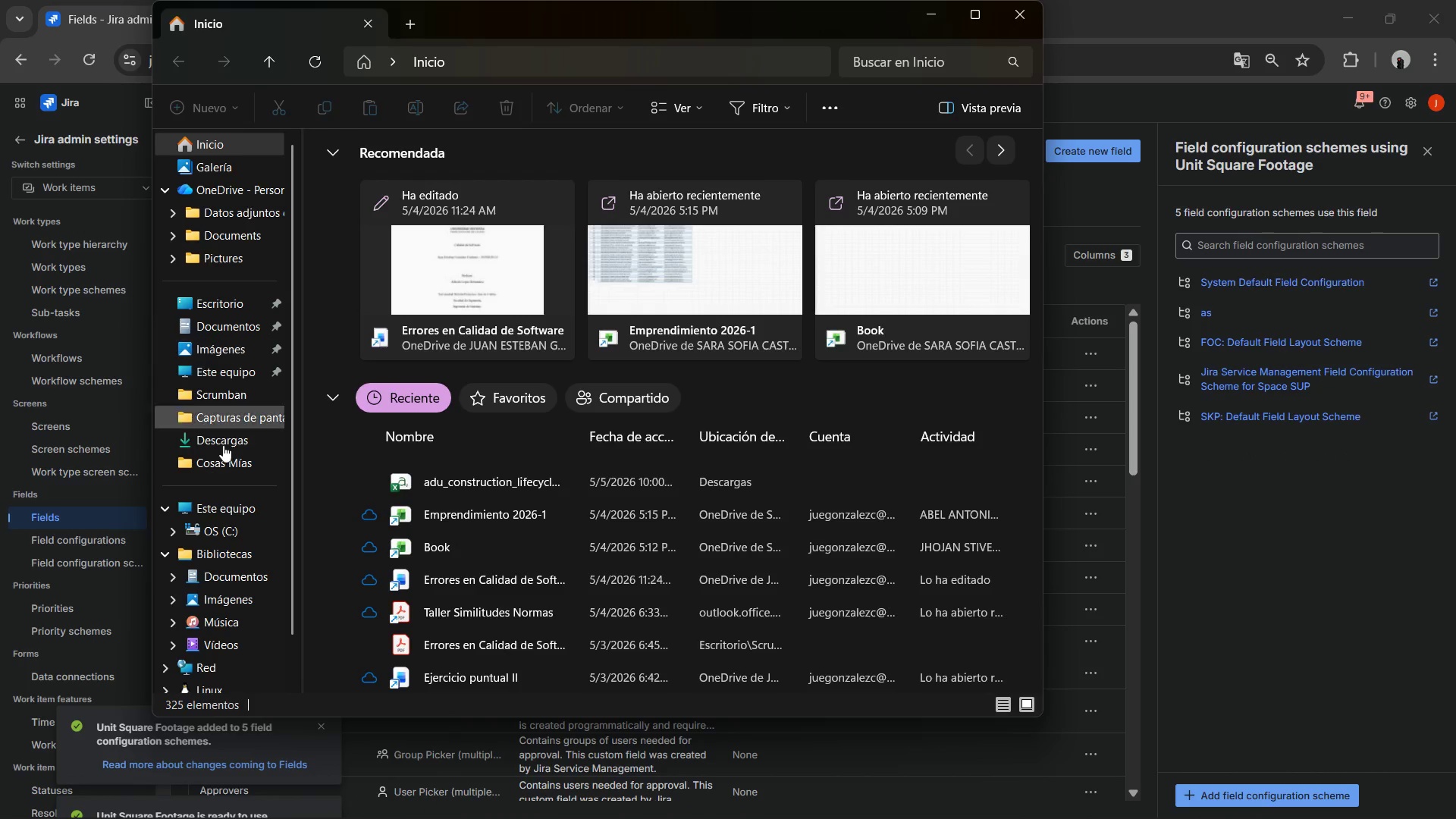 
left_click([224, 435])
 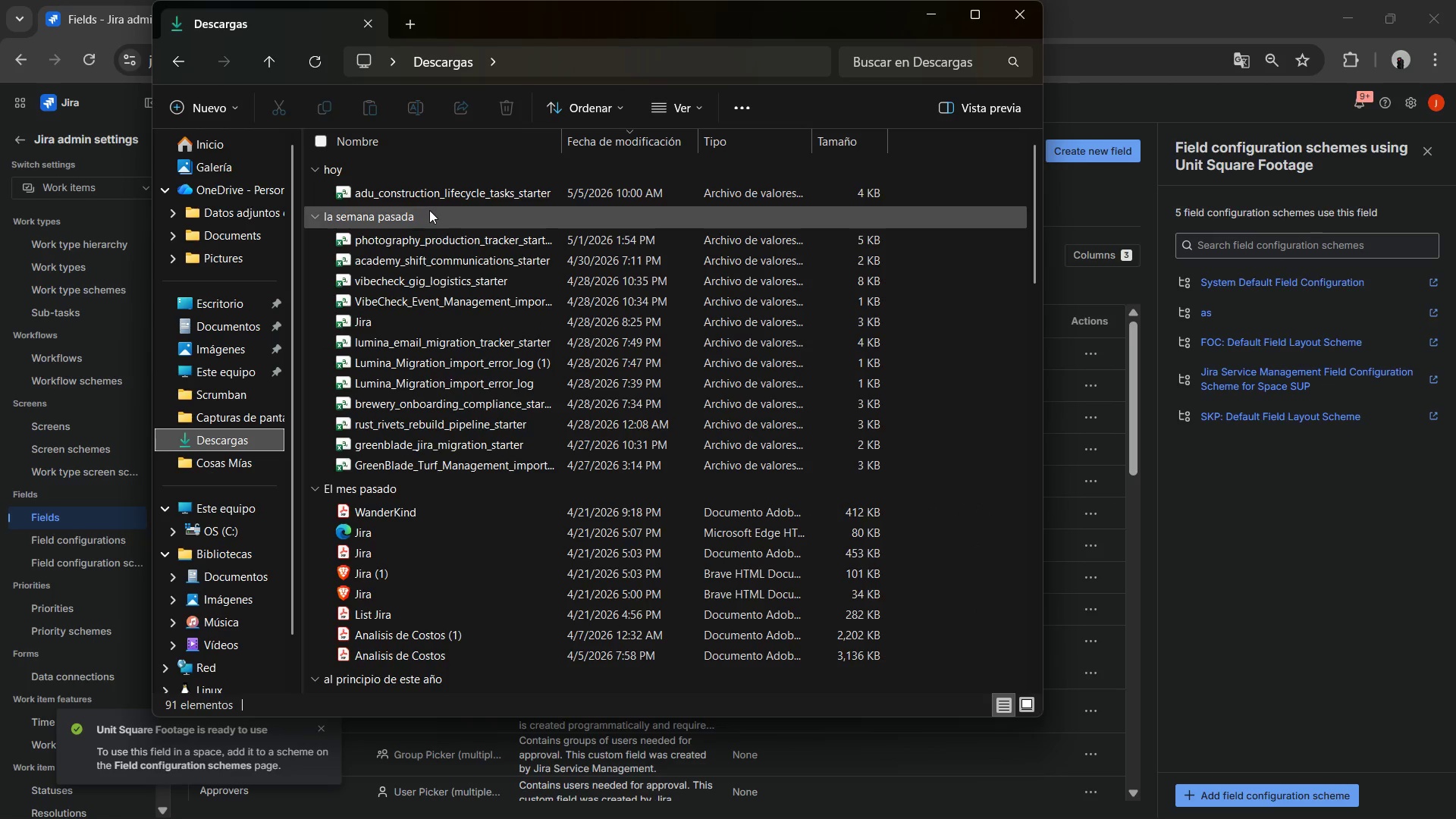 
double_click([428, 196])
 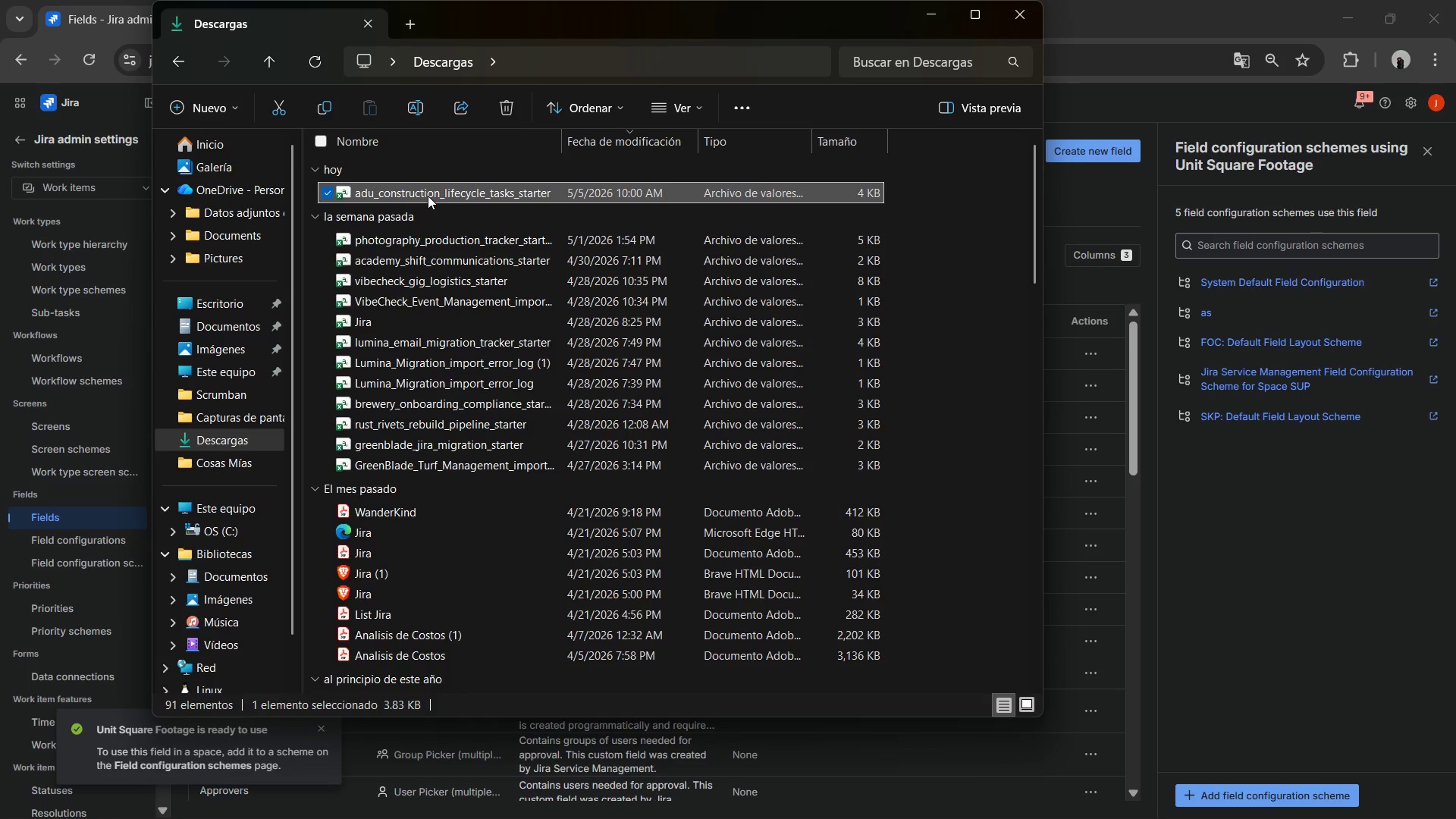 
triple_click([428, 196])
 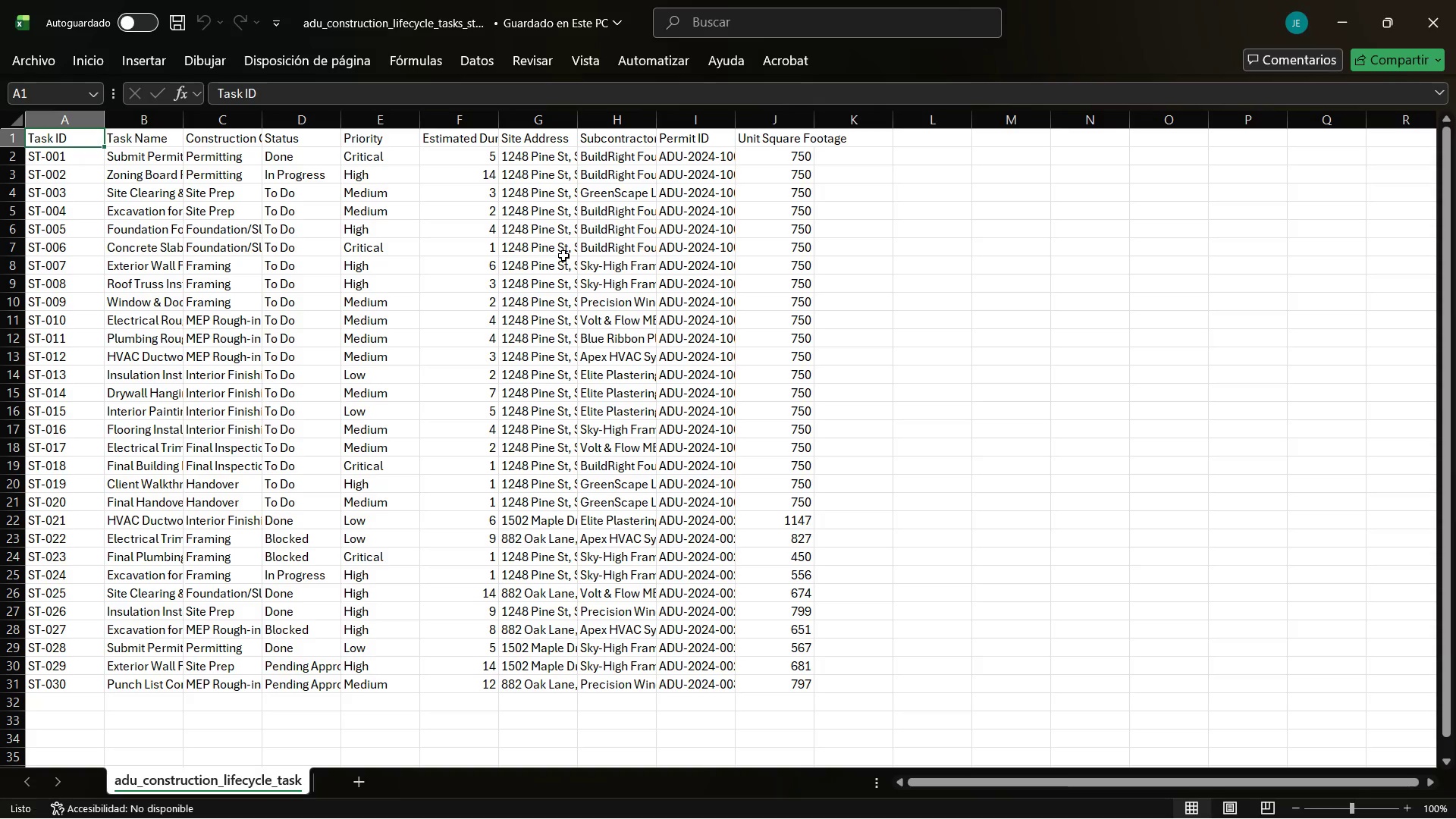 
wait(12.09)
 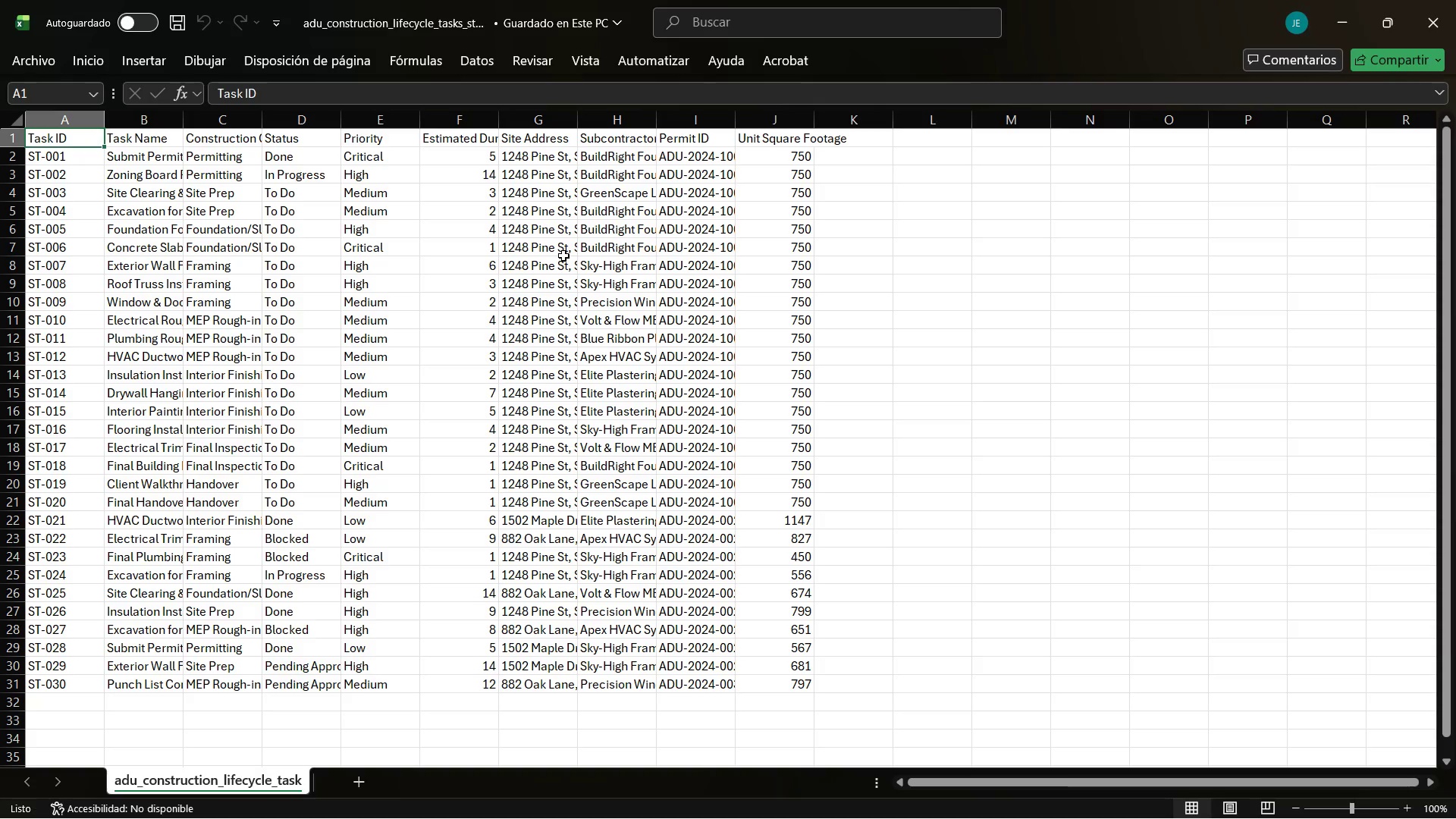 
left_click([121, 140])
 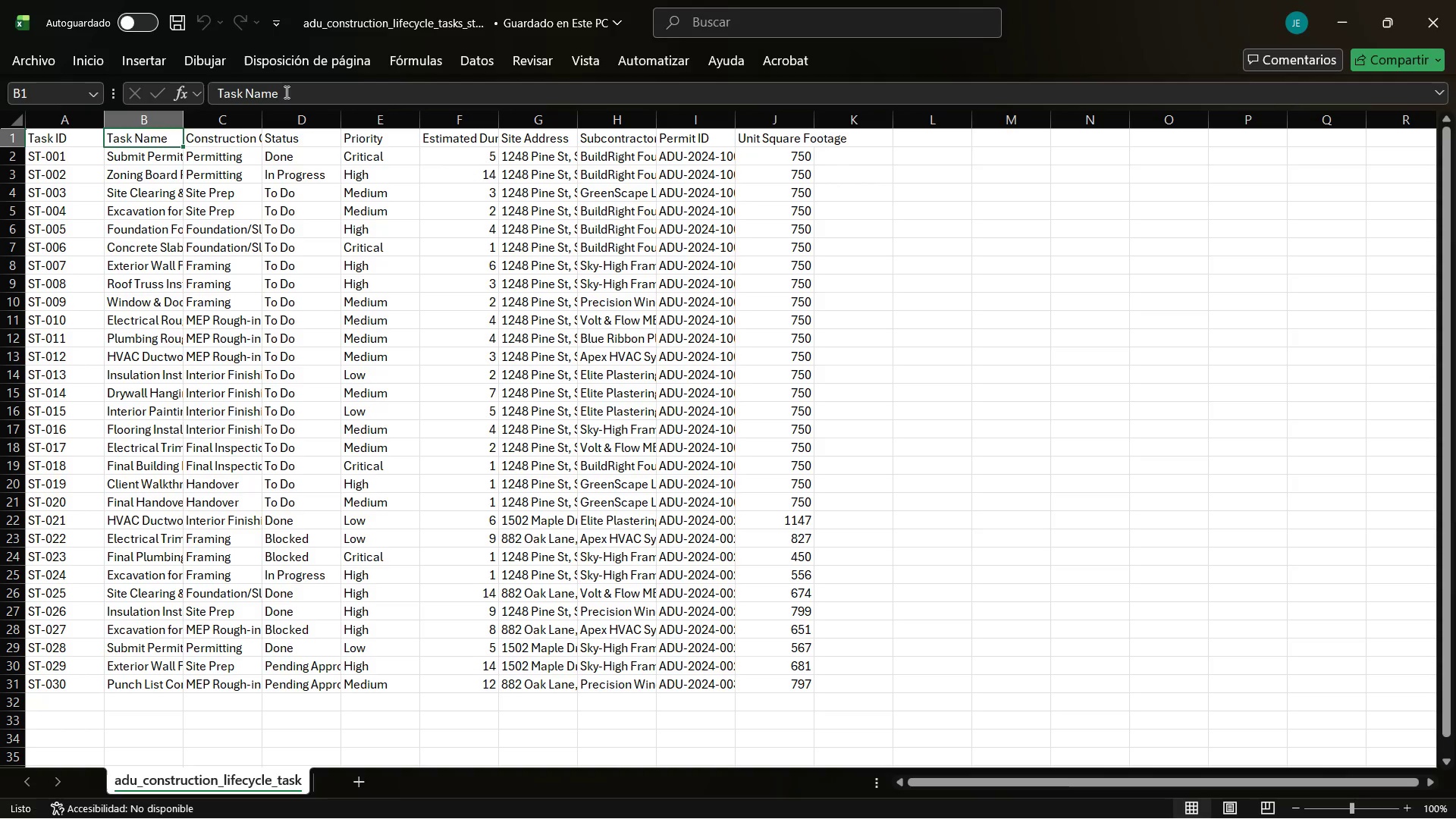 
left_click([285, 92])
 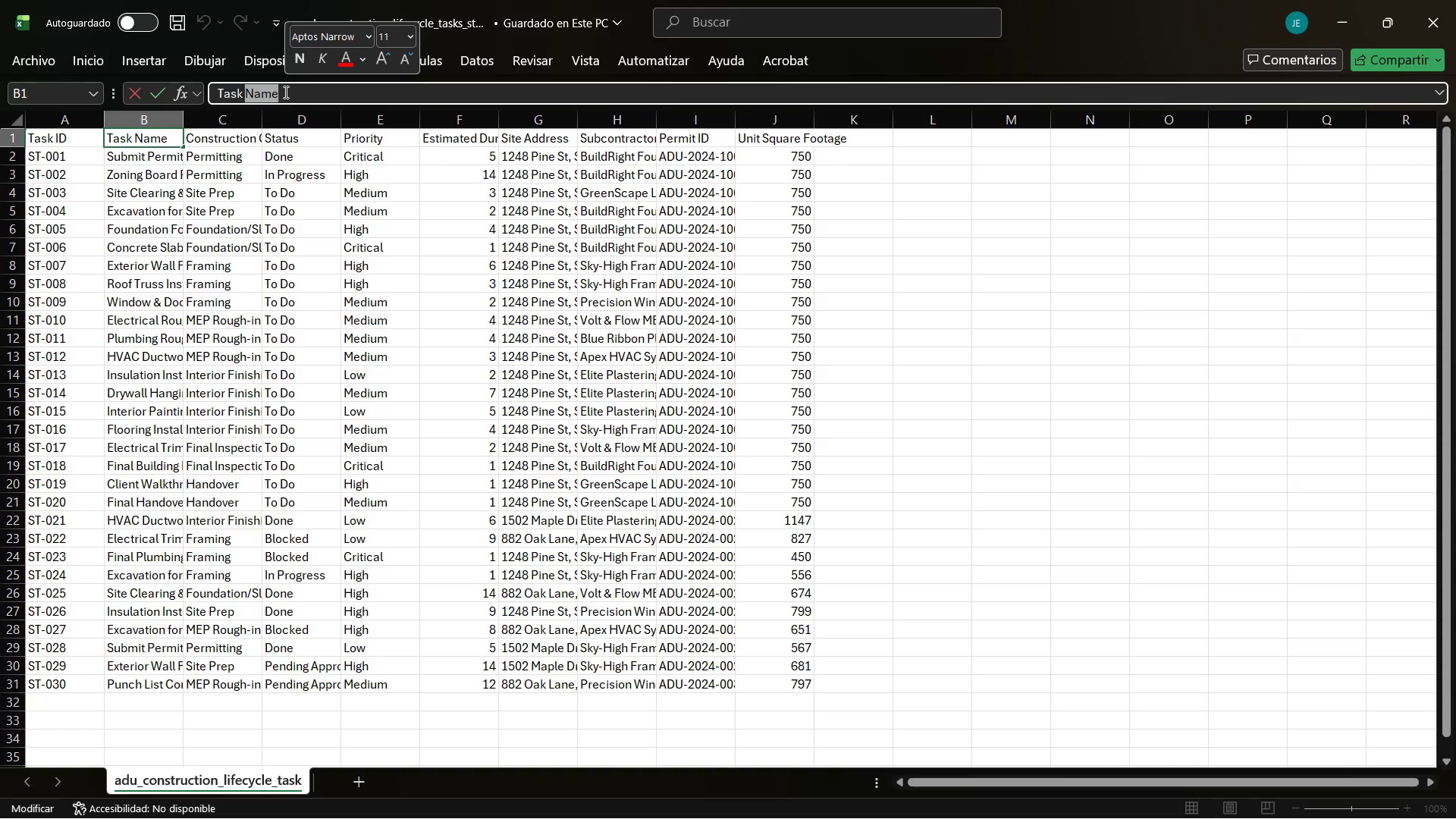 
double_click([284, 92])
 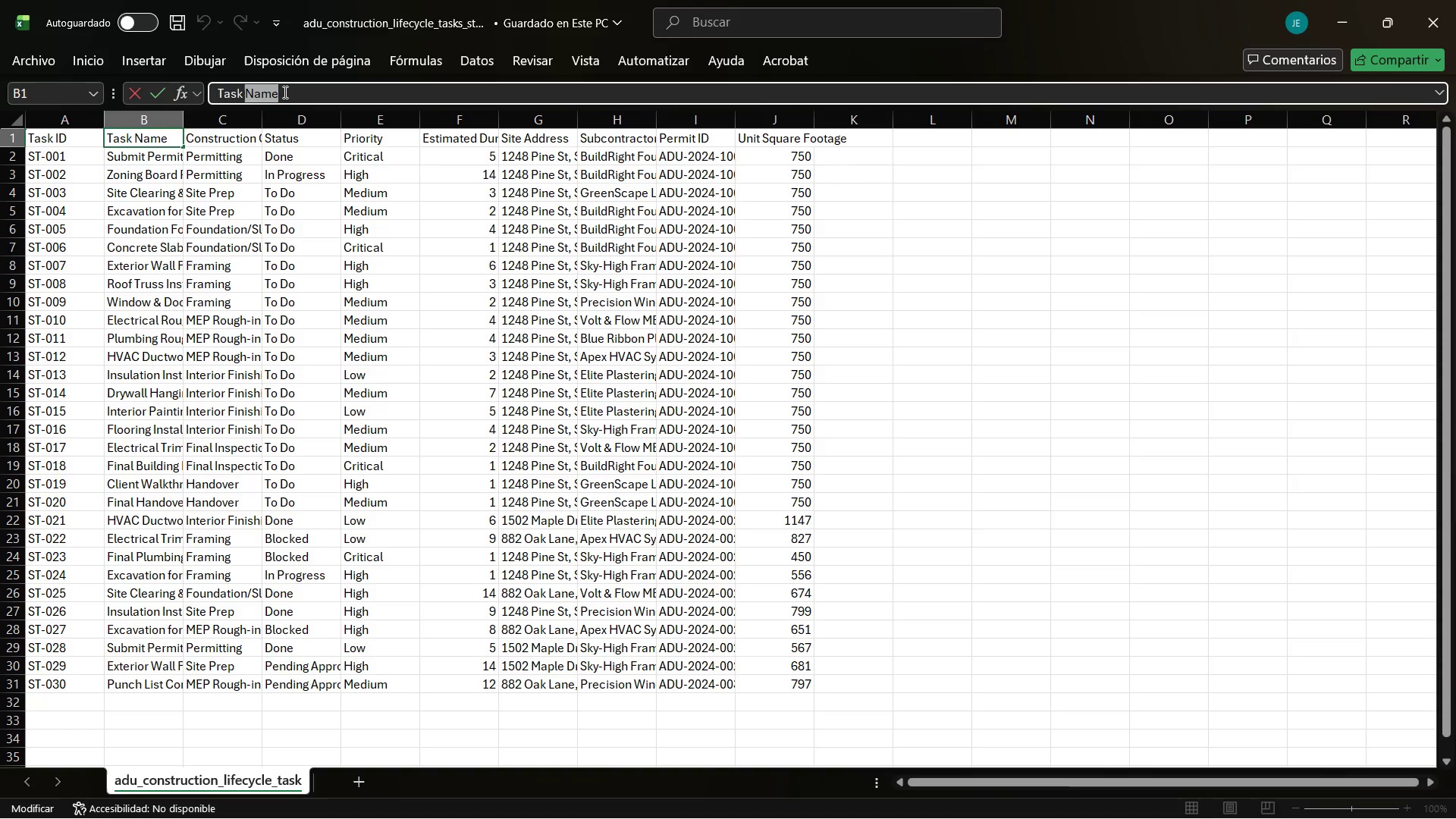 
triple_click([284, 92])
 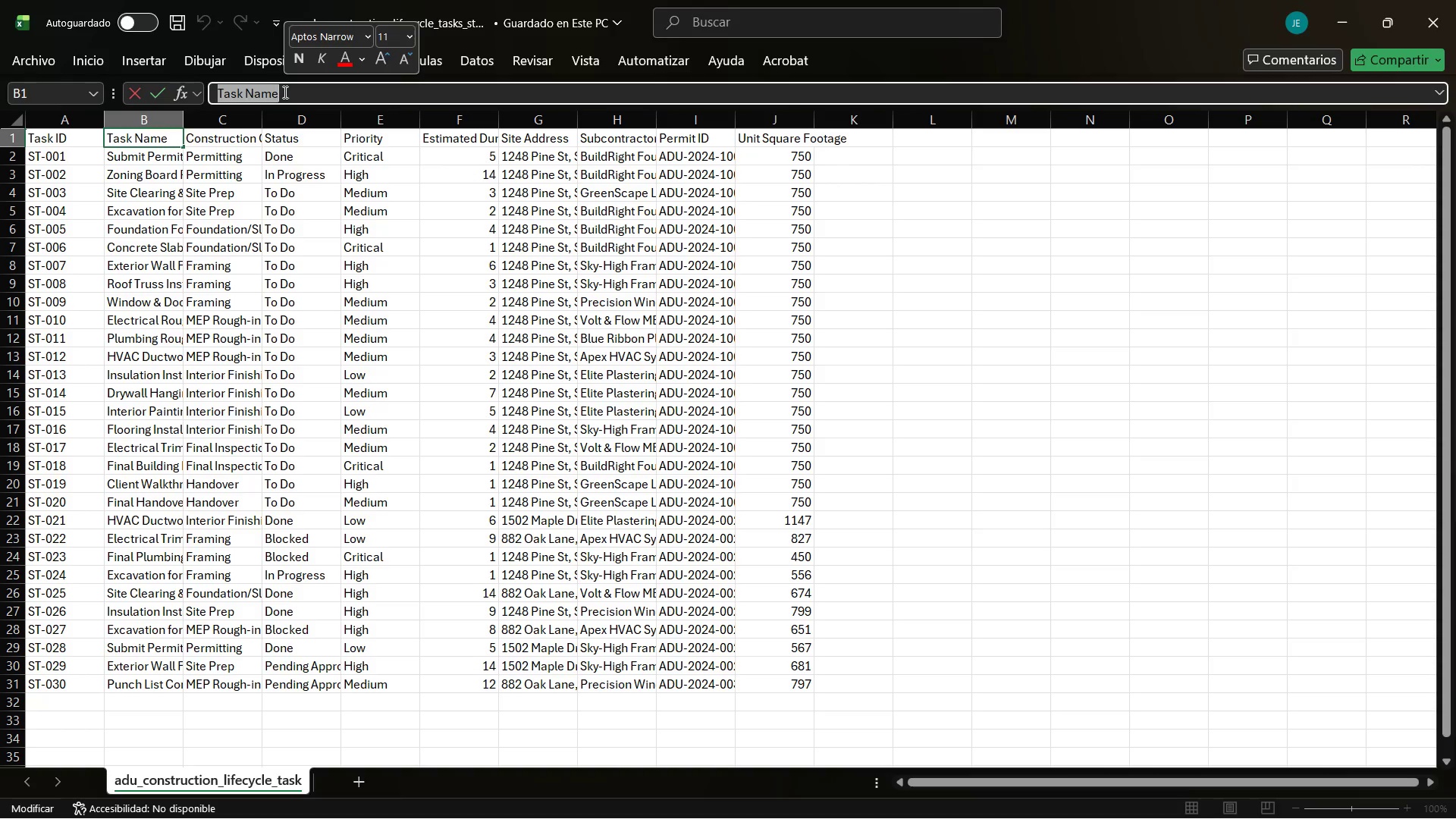 
type(Summ)
 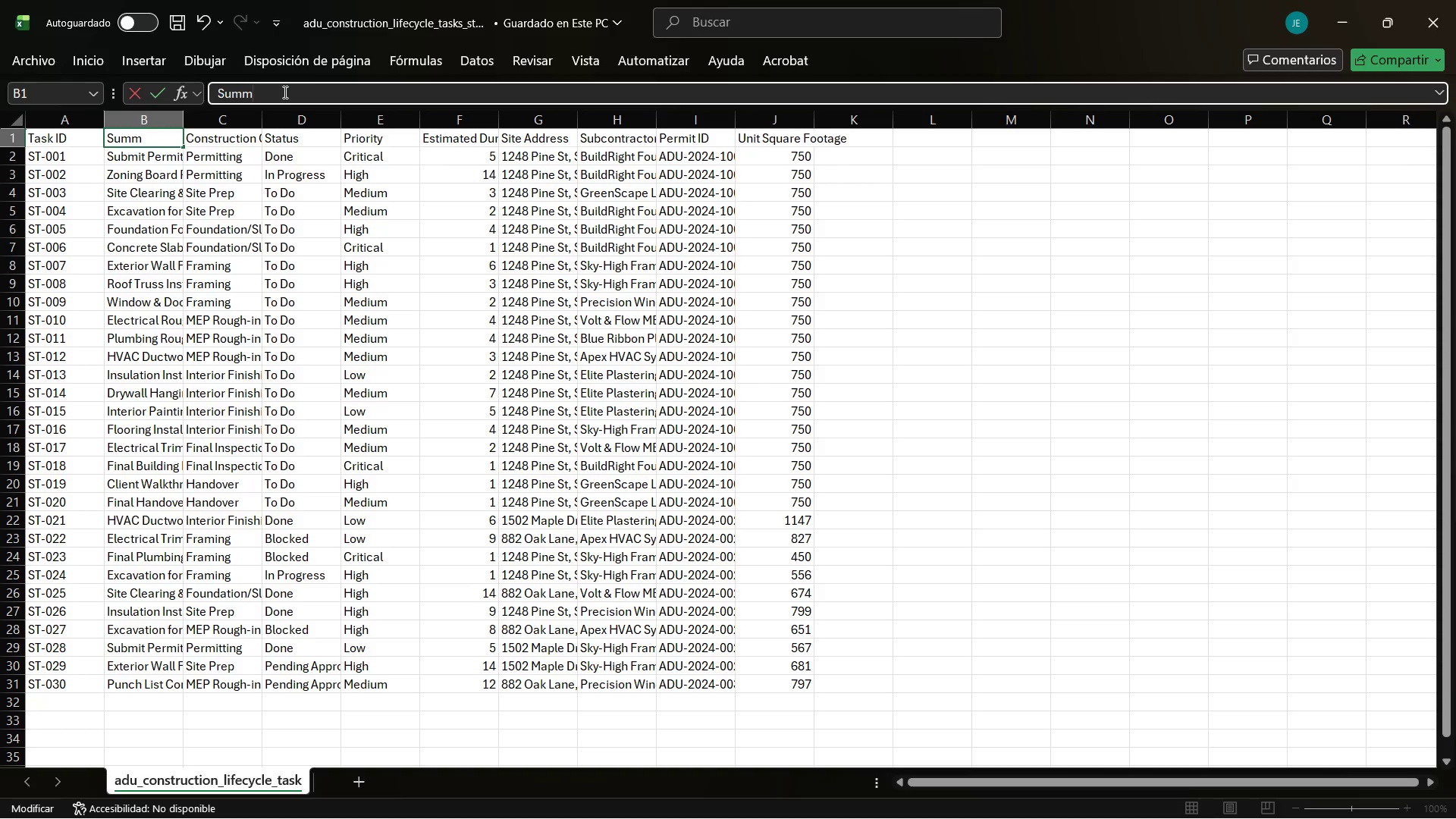 
hold_key(key=A, duration=9.83)
 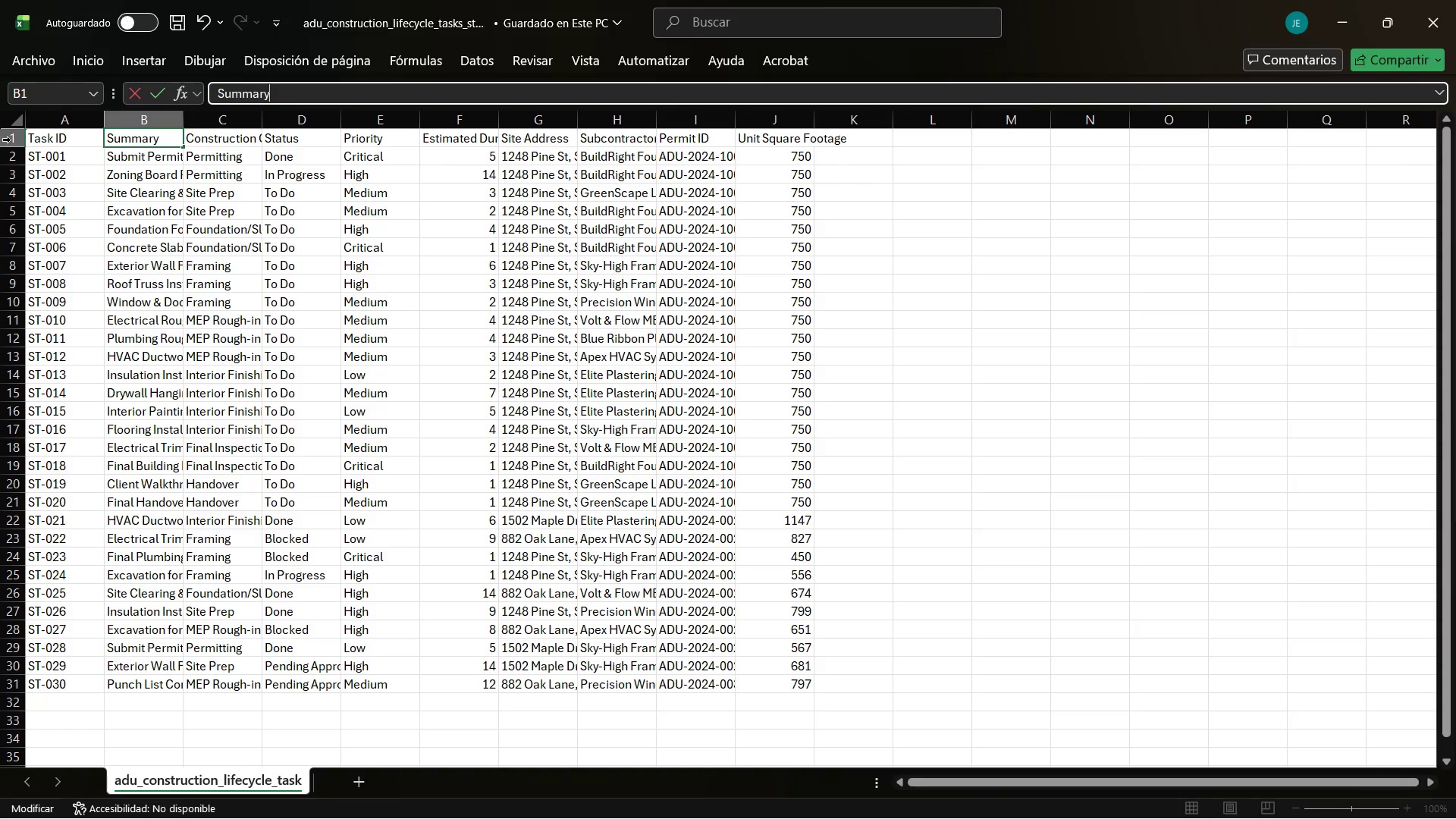 
key(Alt+AltLeft)
 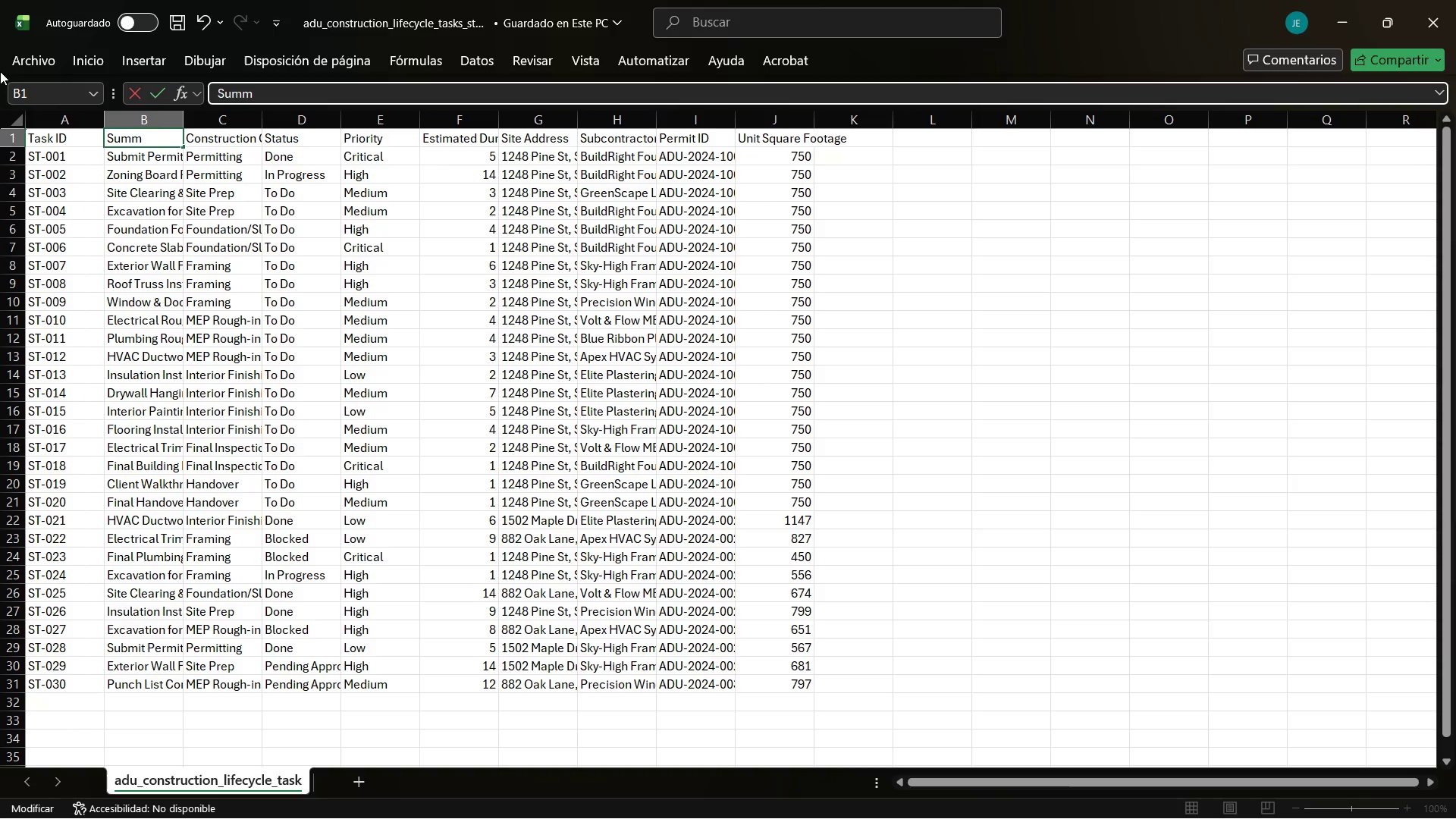 
key(Y)
 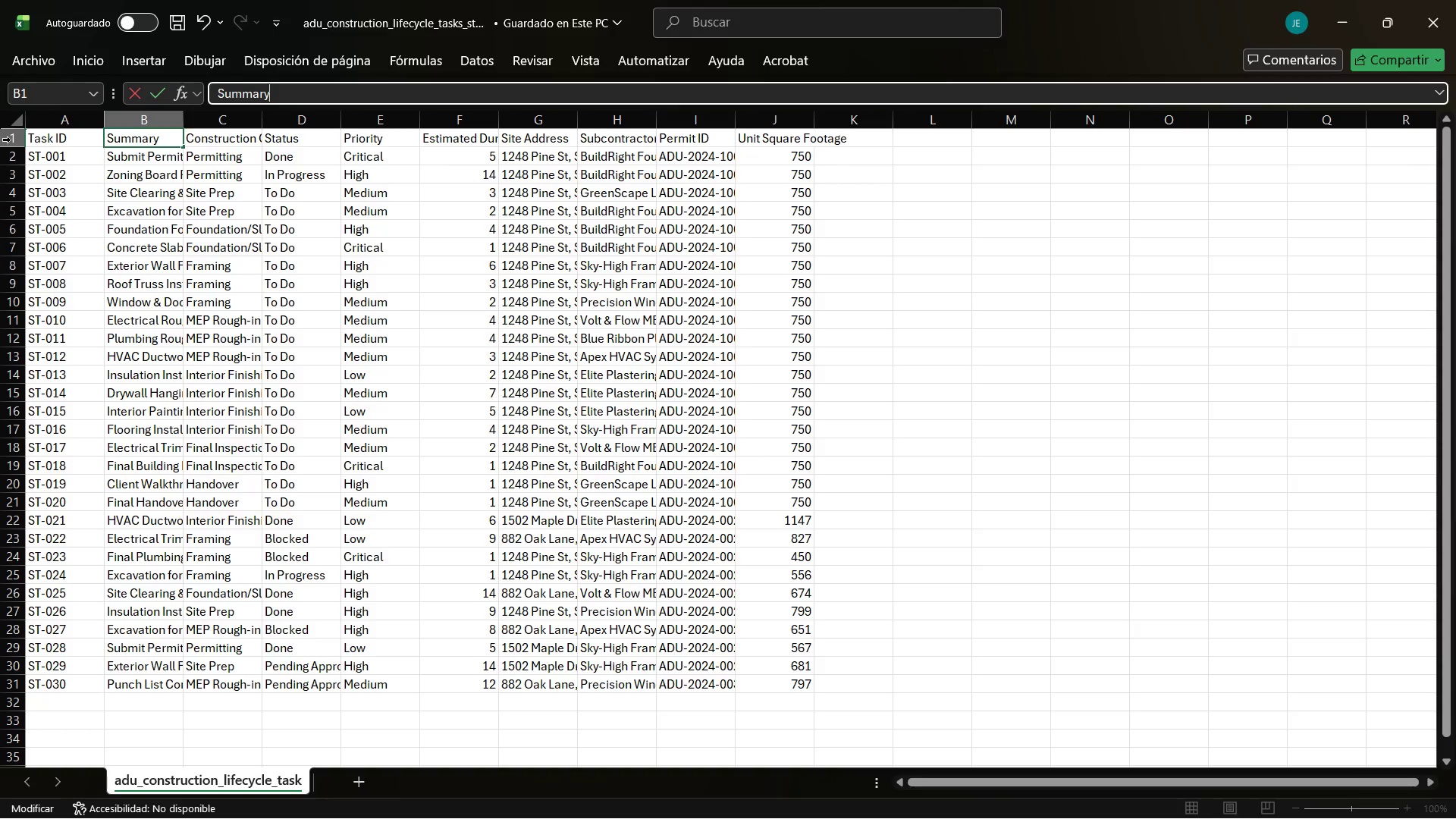 
left_click_drag(start_coordinate=[0, 71], to_coordinate=[0, 74])
 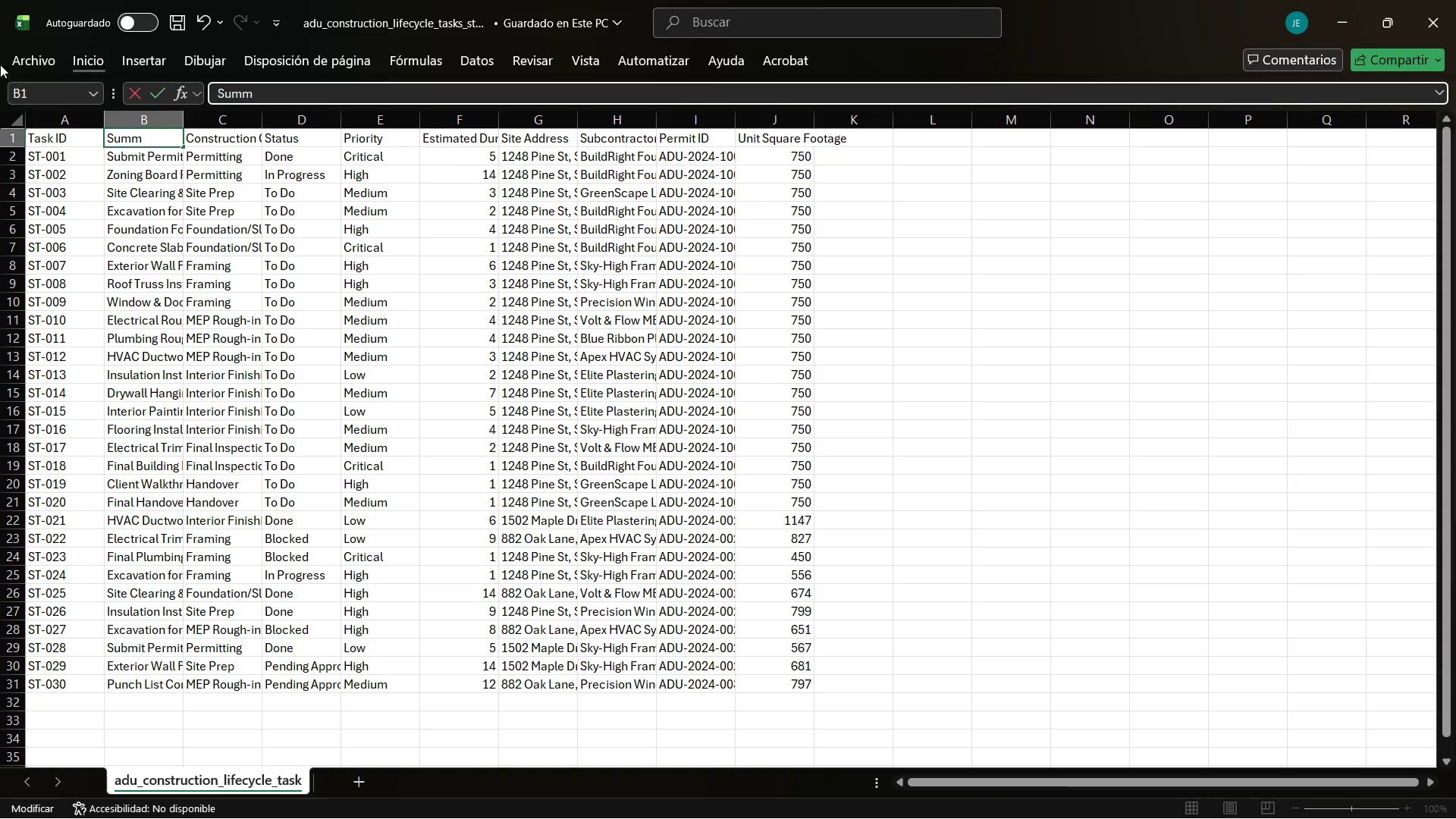 
left_click_drag(start_coordinate=[0, 71], to_coordinate=[0, 74])
 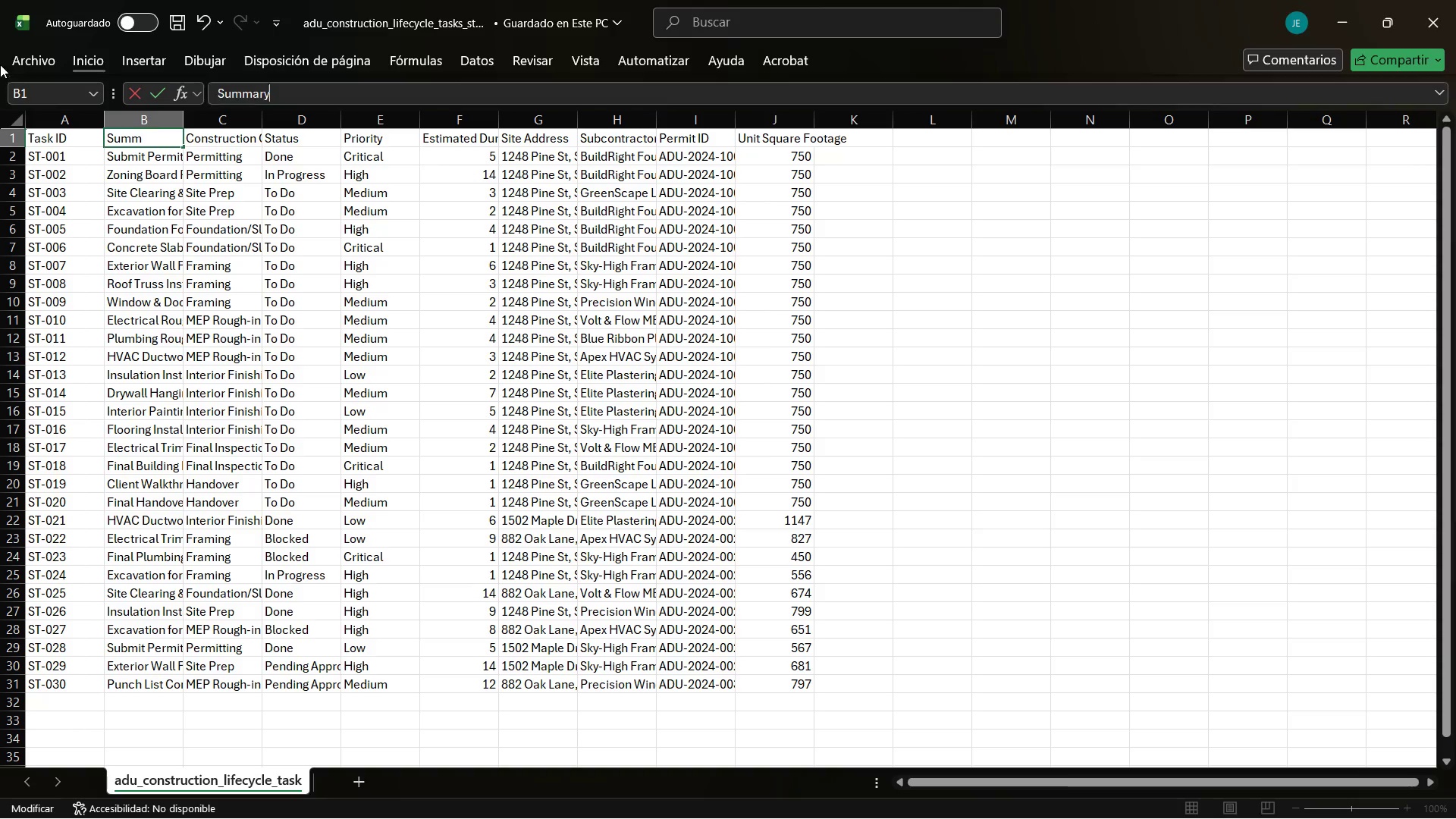 
left_click_drag(start_coordinate=[0, 71], to_coordinate=[0, 74])
 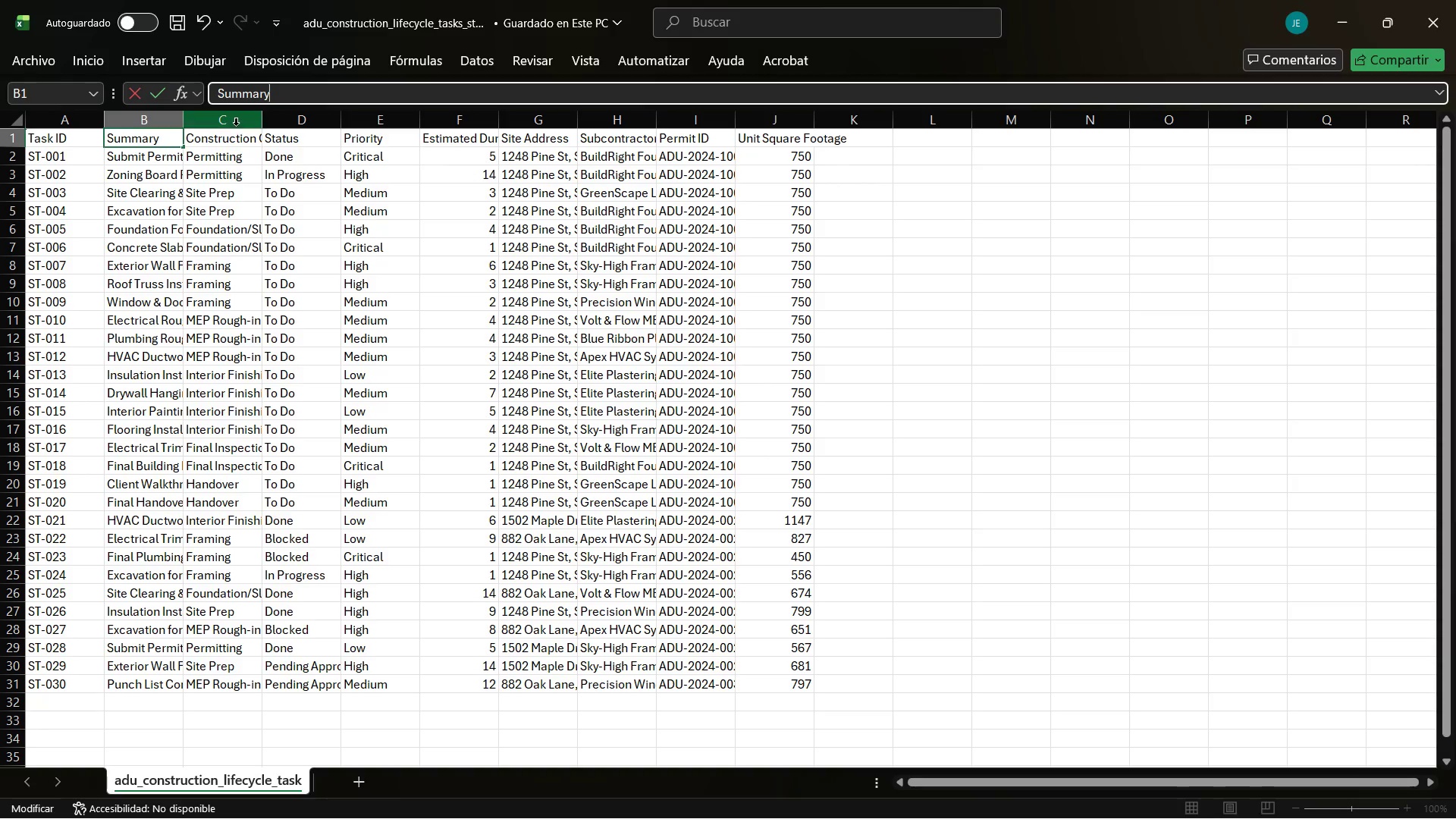 
left_click([227, 141])
 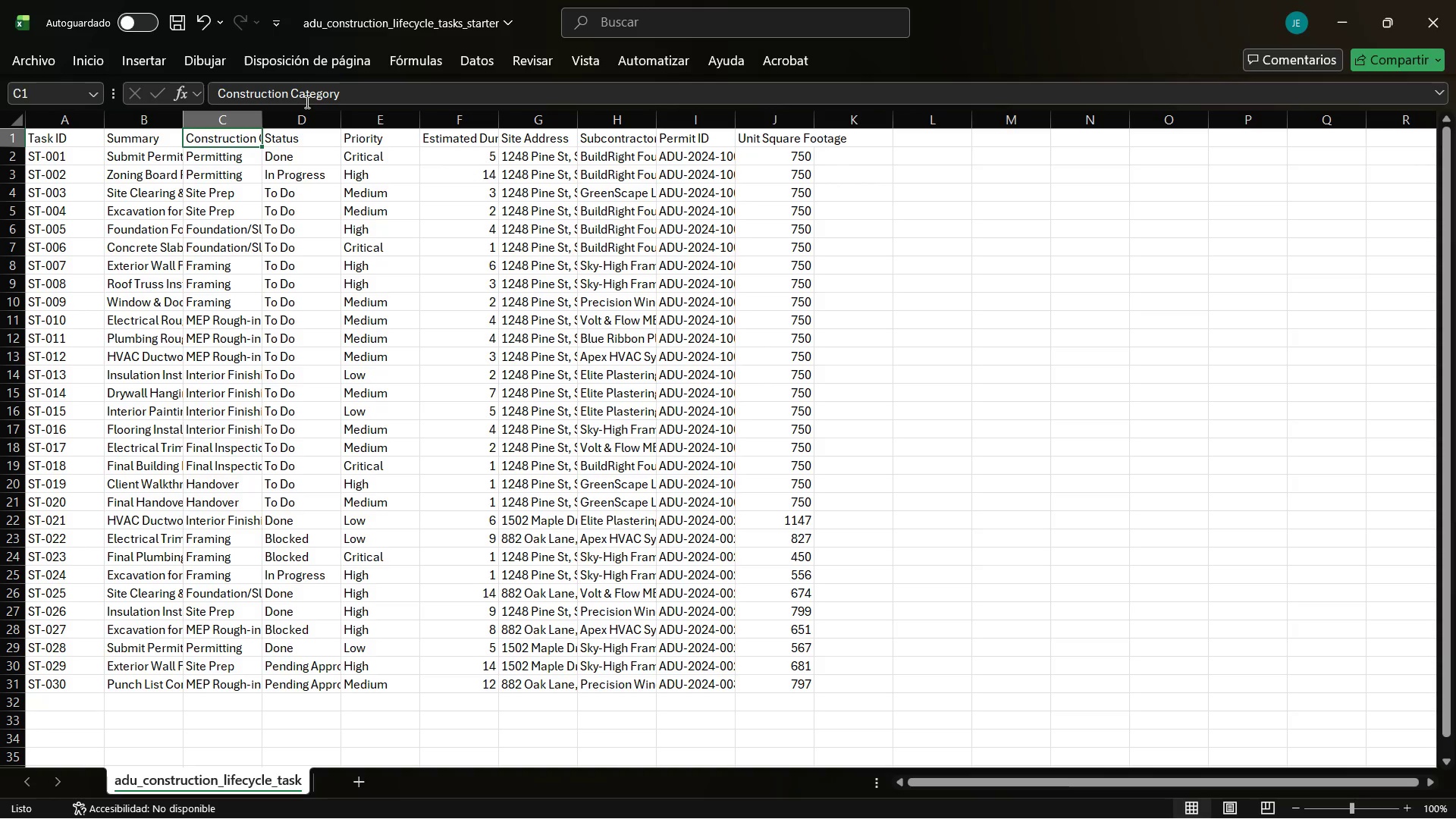 
double_click([306, 102])
 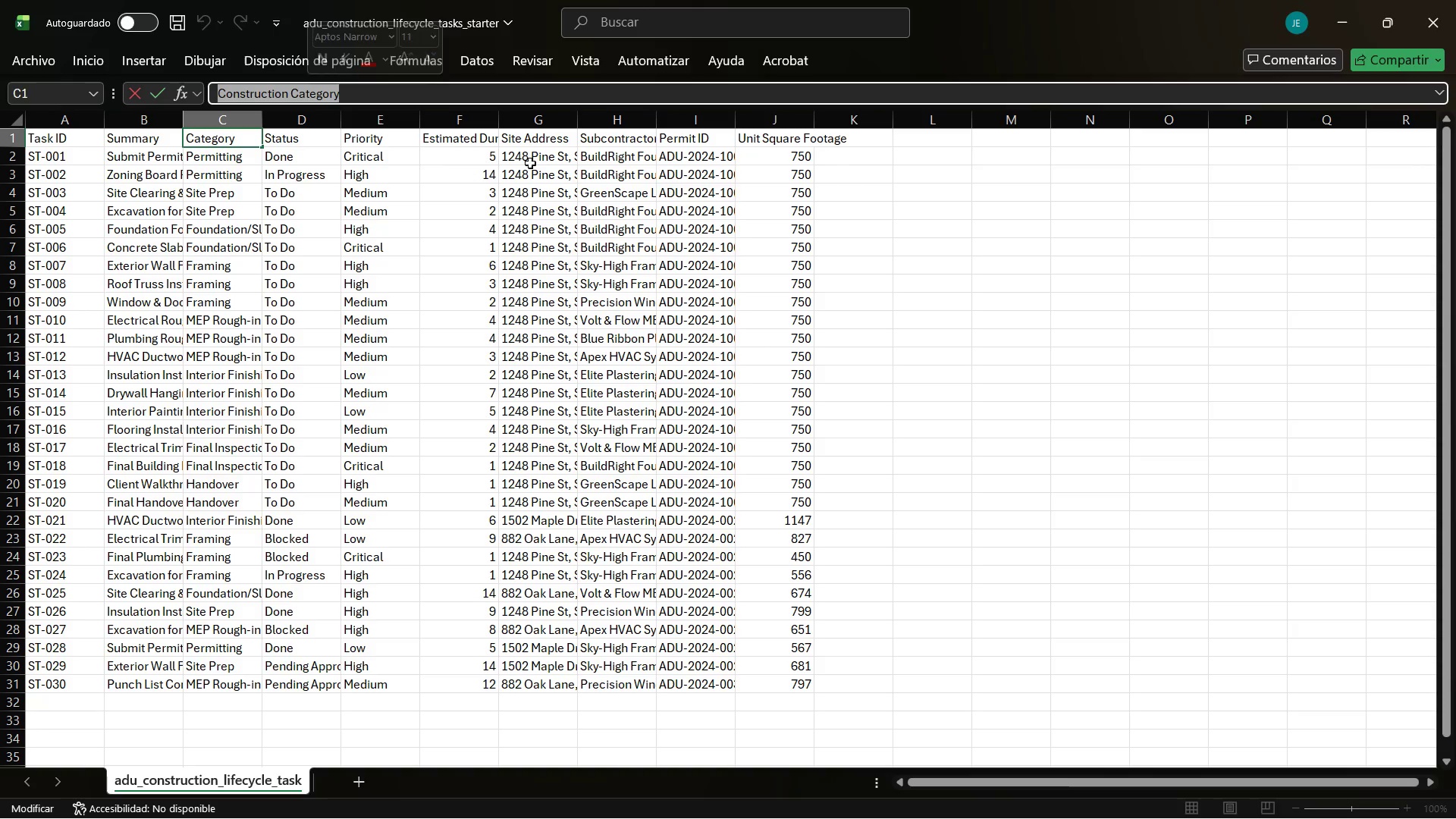 
type(Label)
 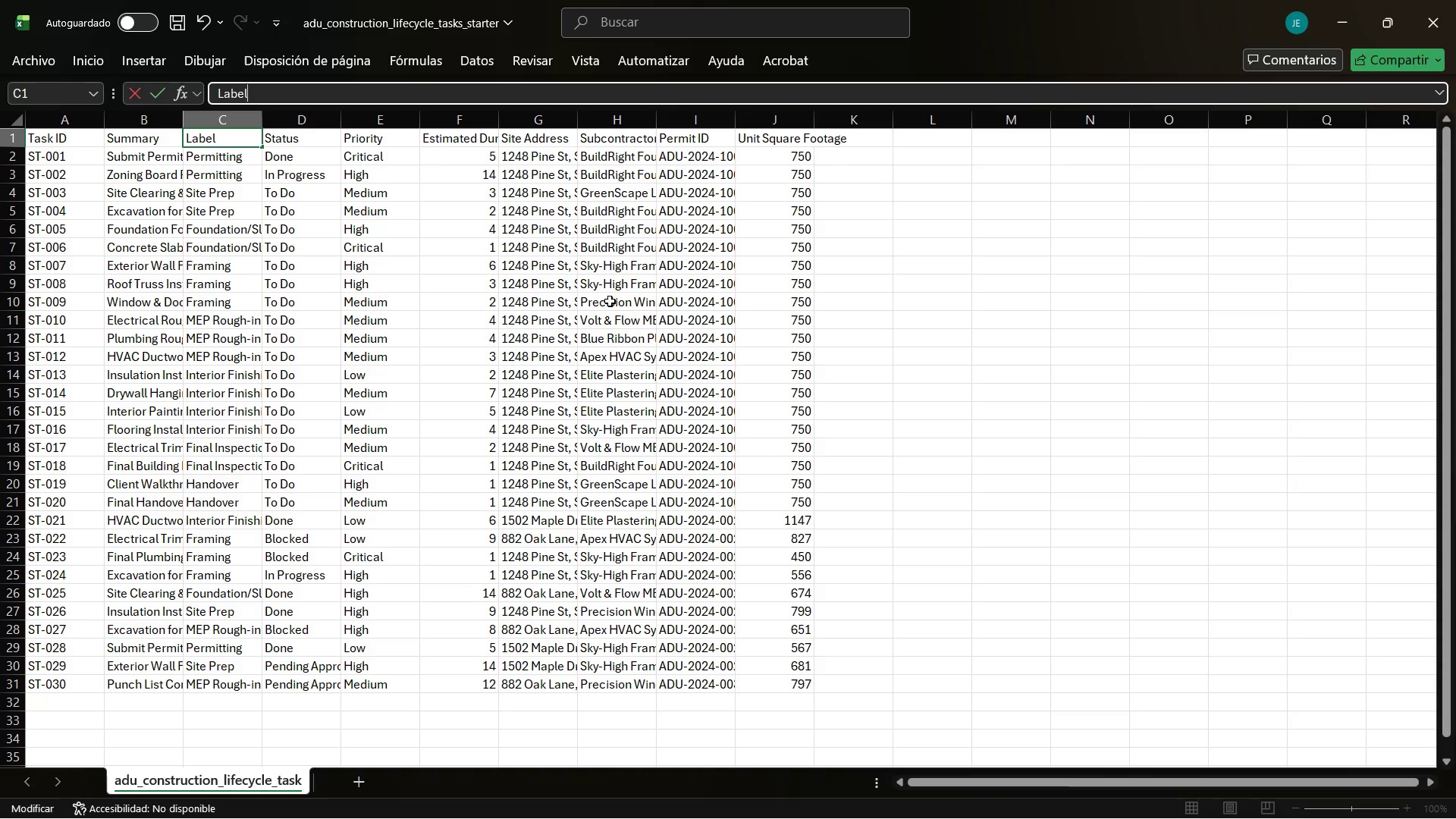 
left_click([579, 302])
 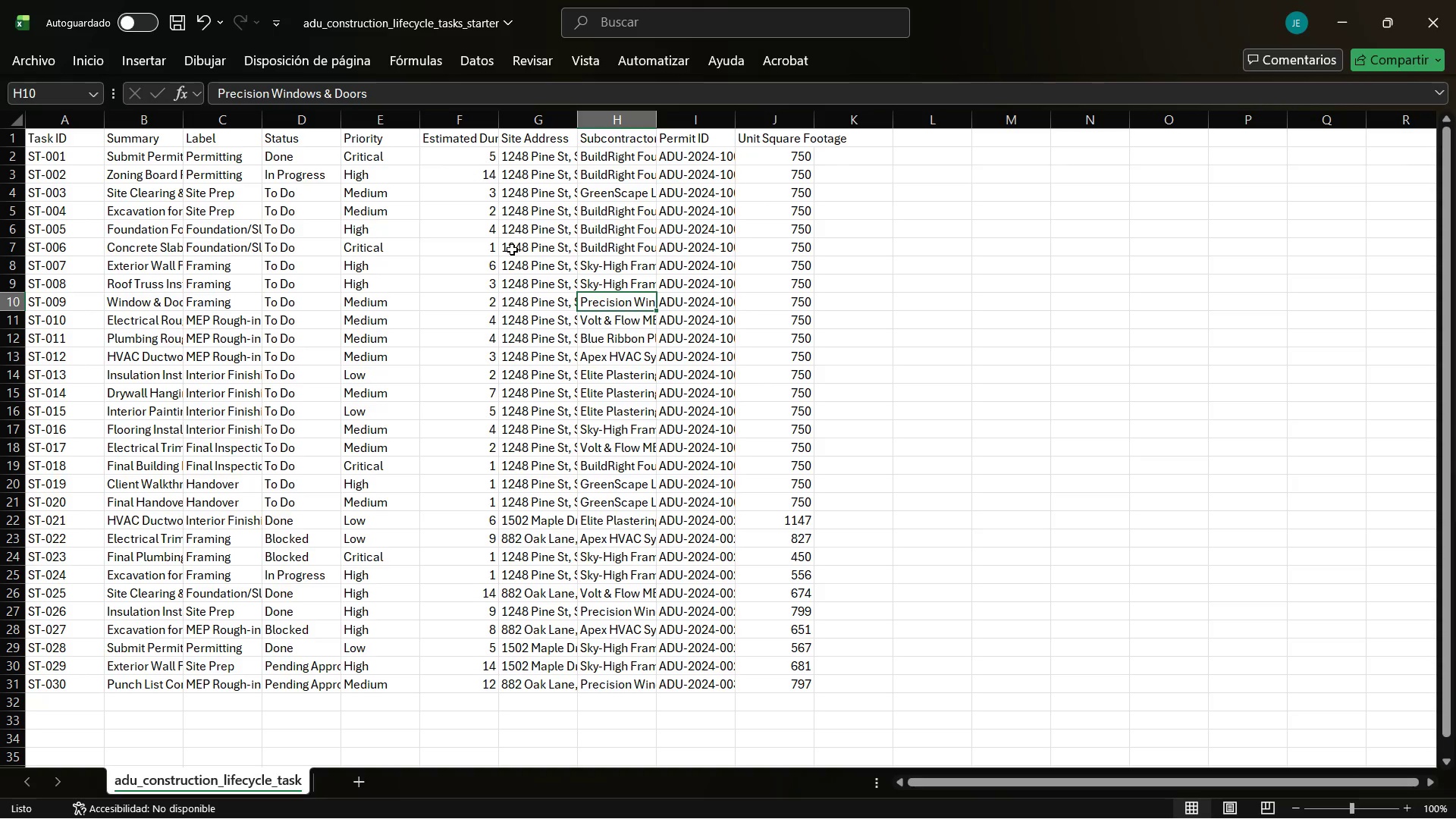 
wait(13.84)
 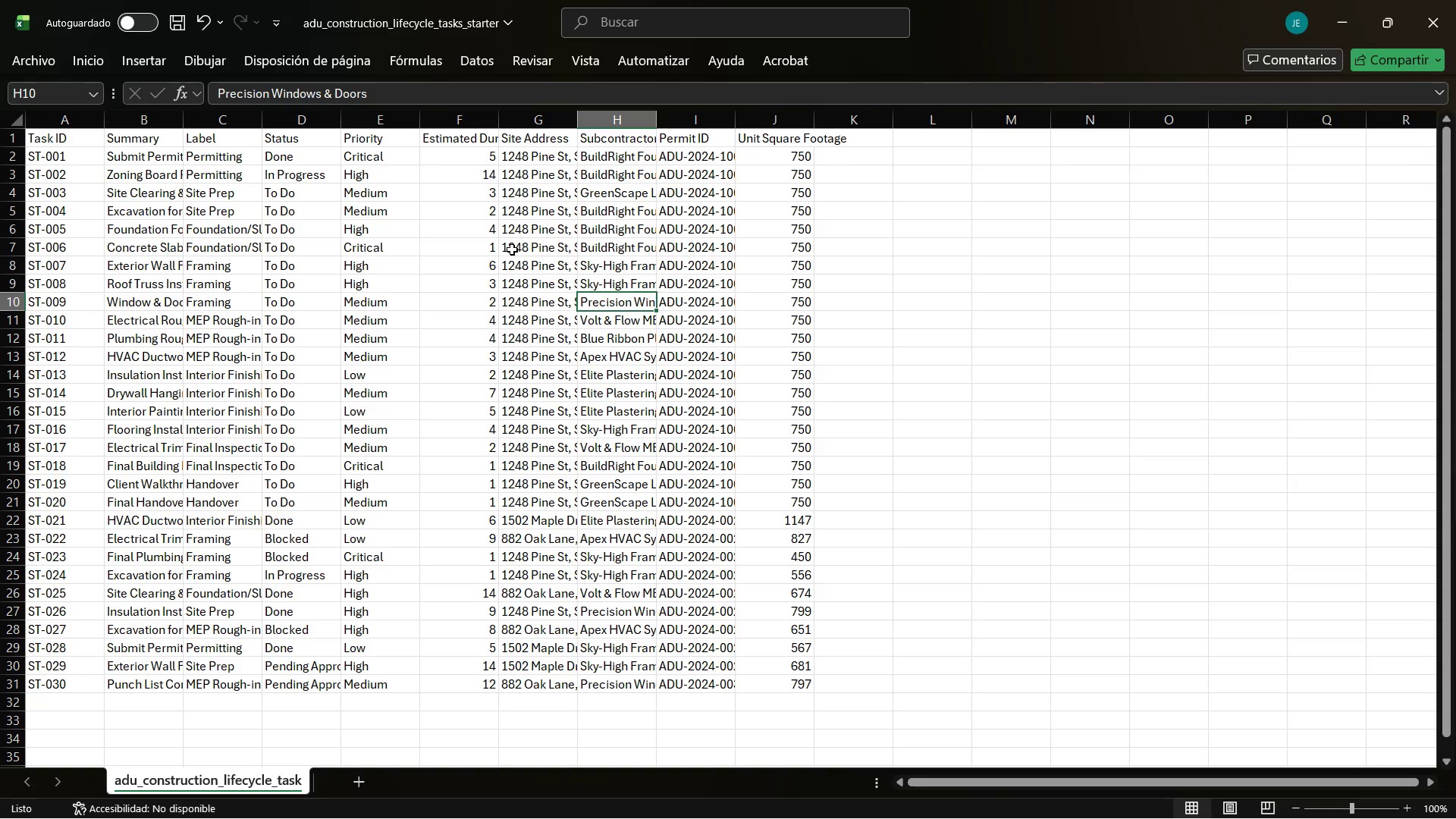 
left_click([447, 140])
 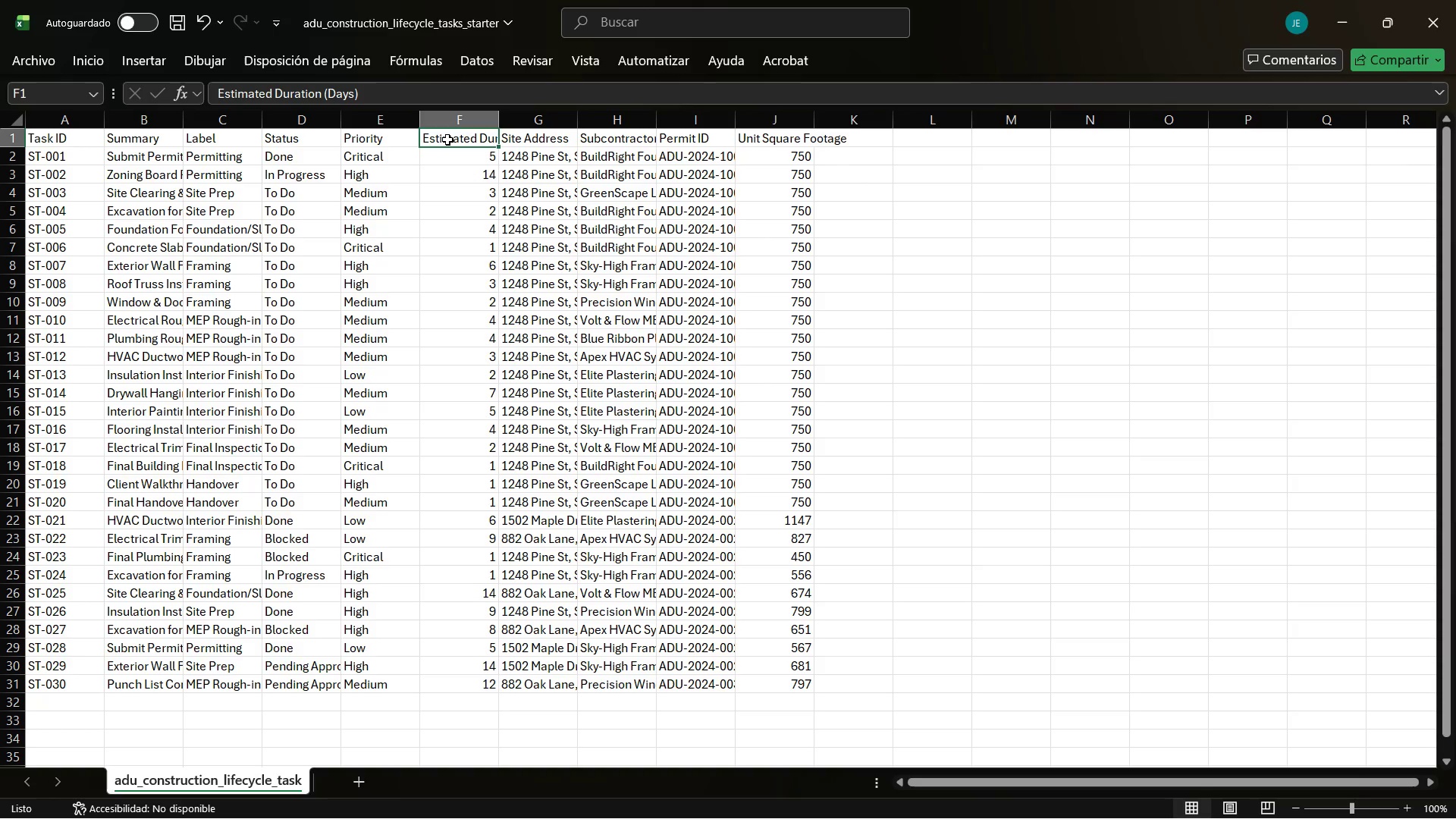 
wait(33.05)
 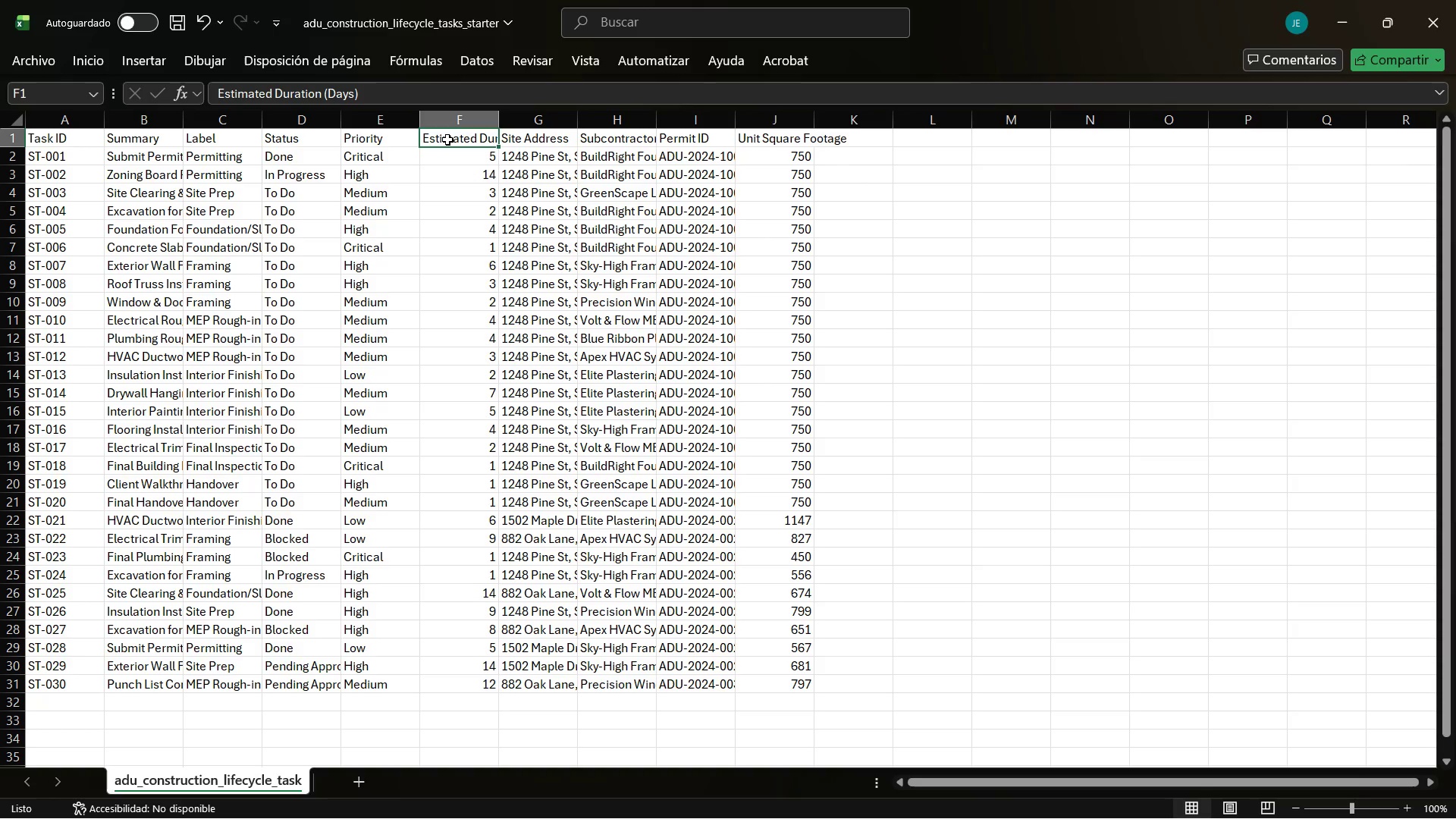 
double_click([180, 120])
 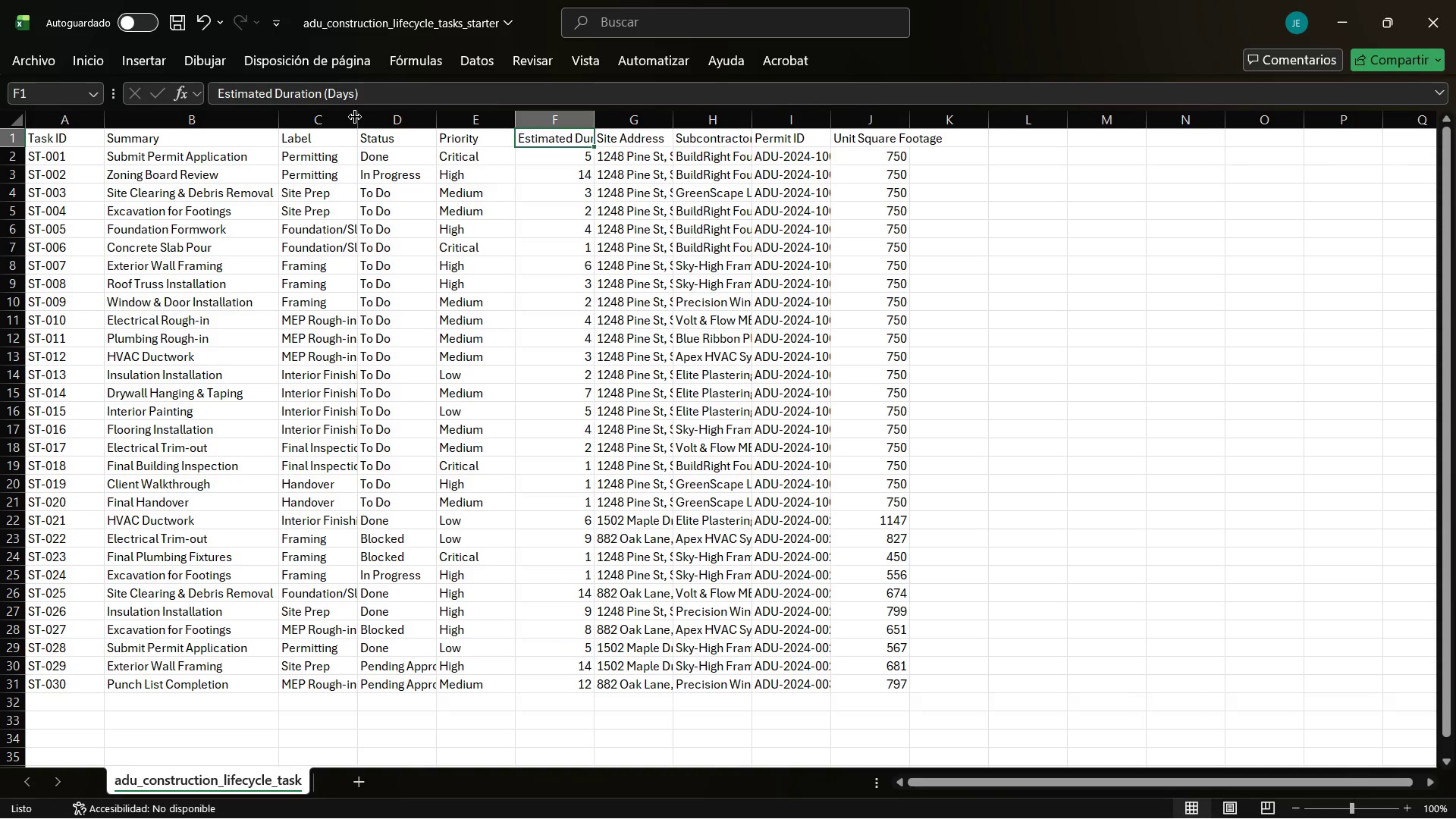 
double_click([355, 117])
 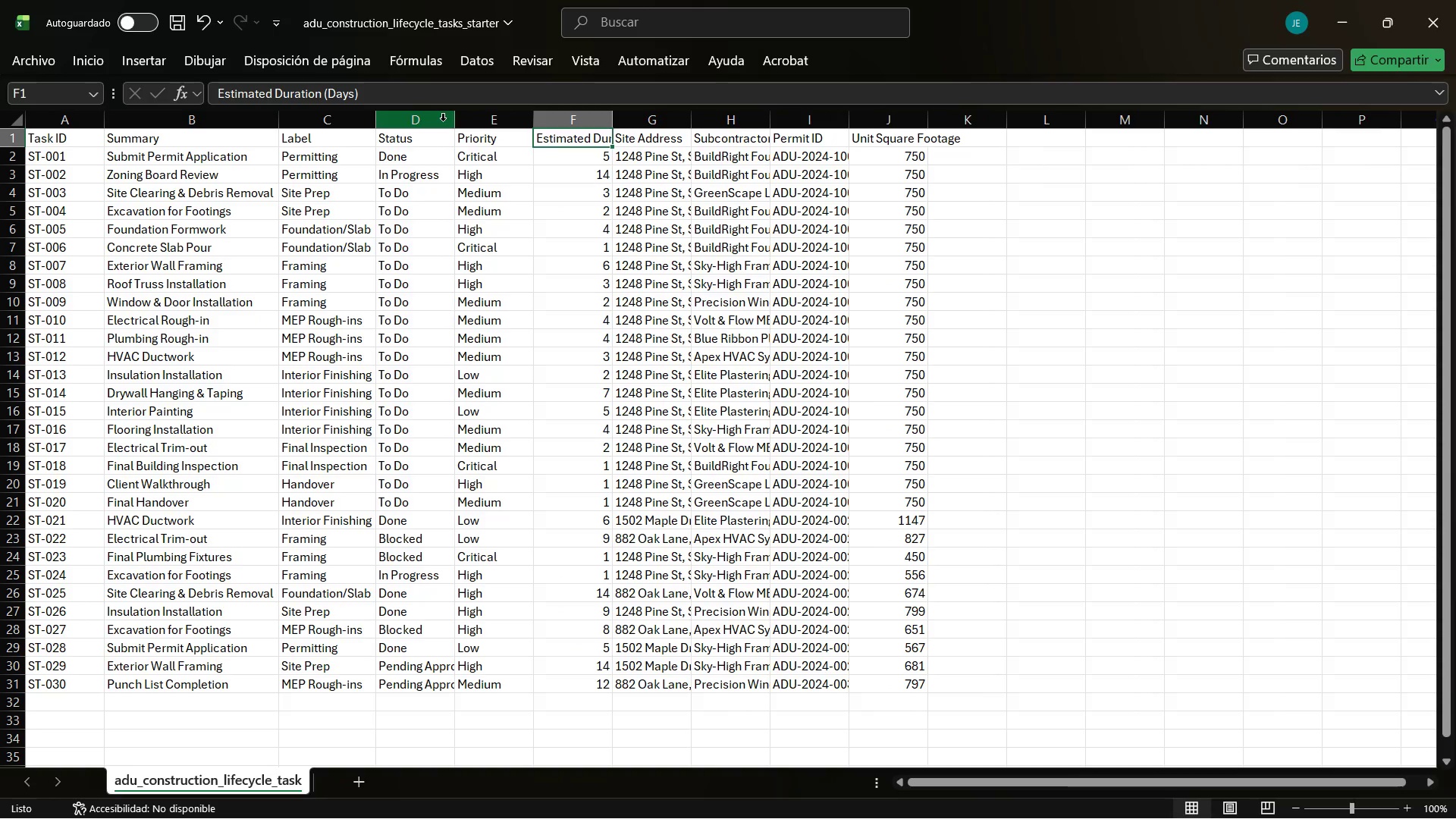 
left_click([457, 120])
 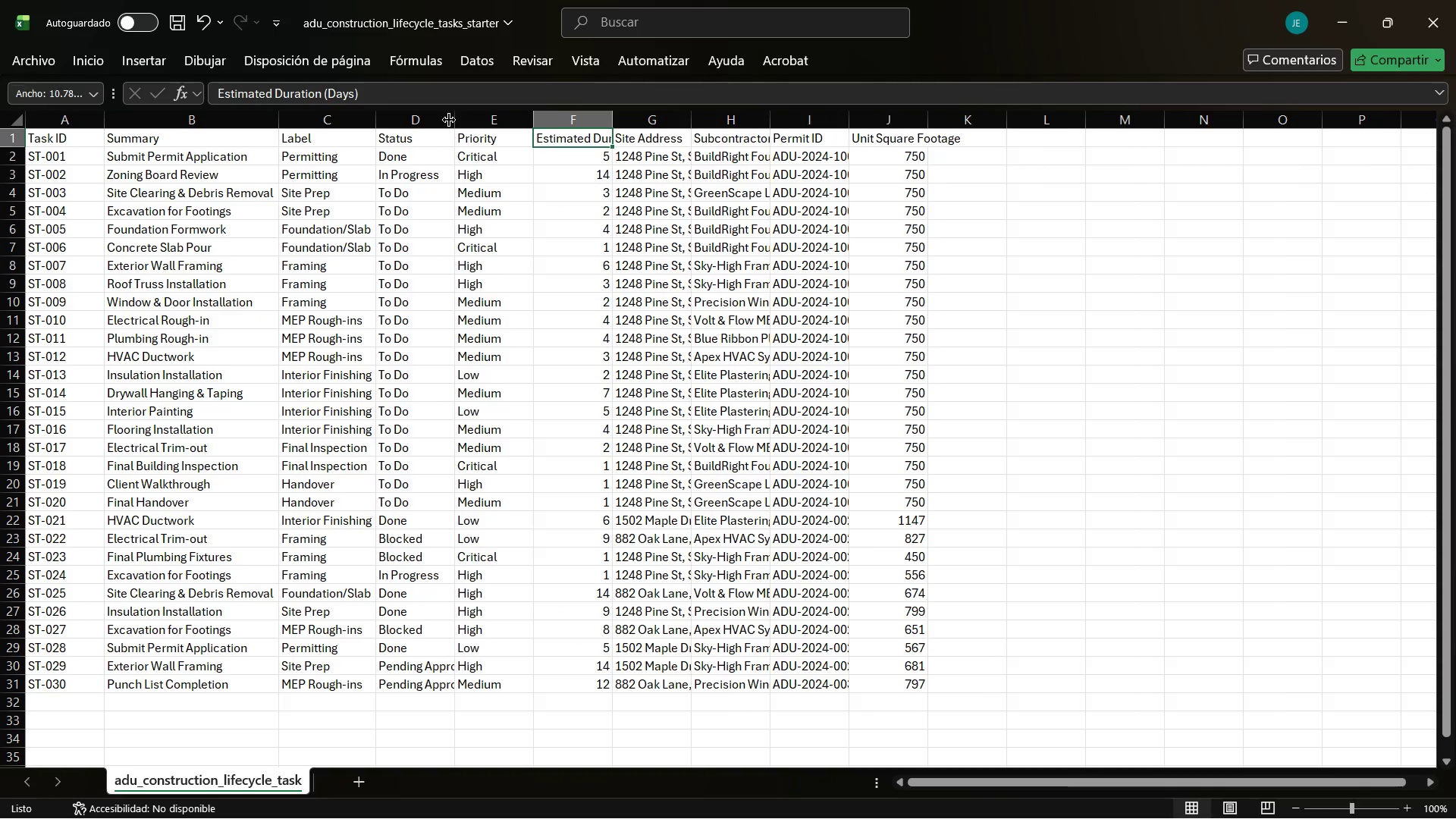 
double_click([449, 120])
 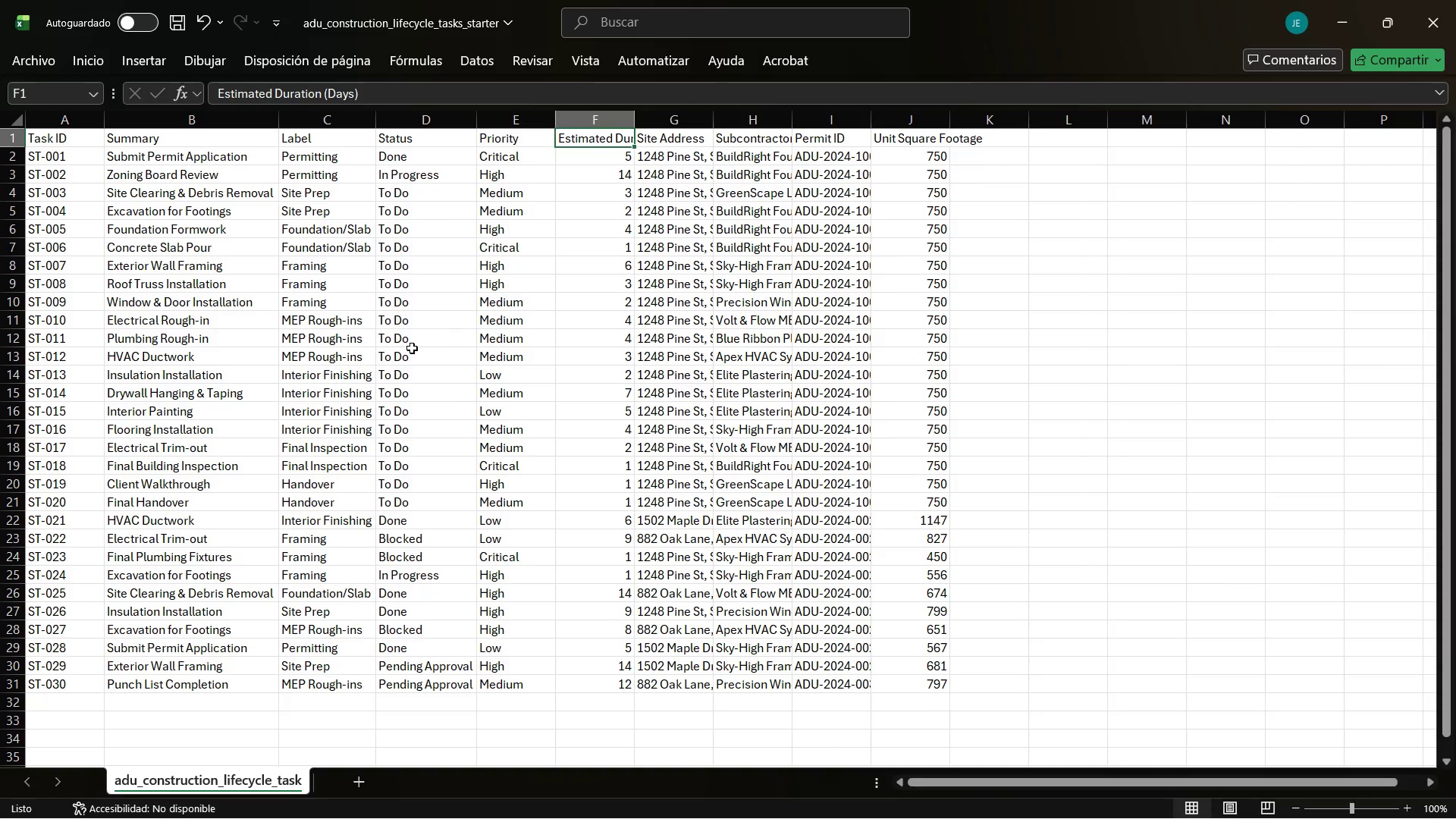 
left_click([412, 348])
 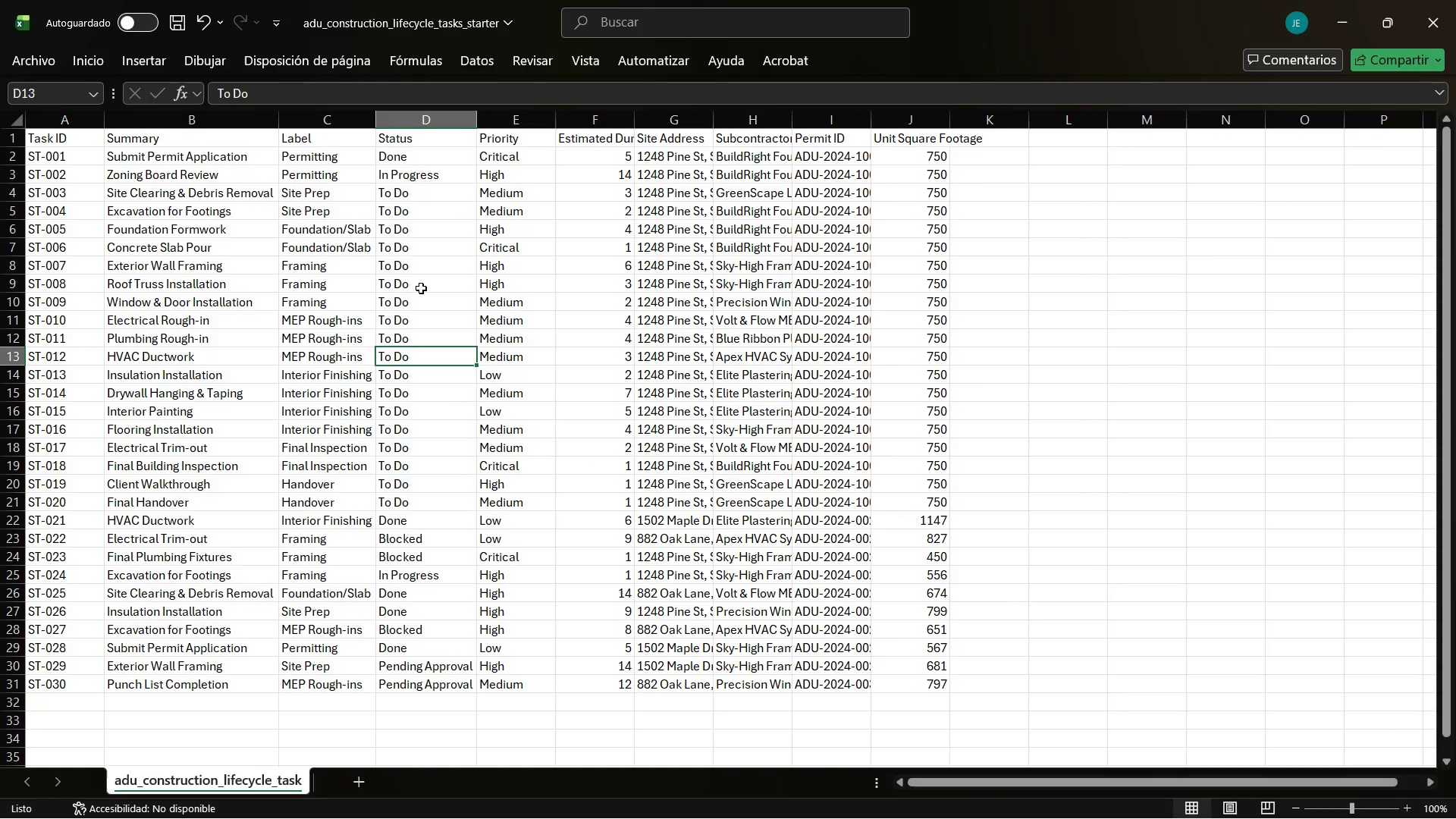 
wait(12.83)
 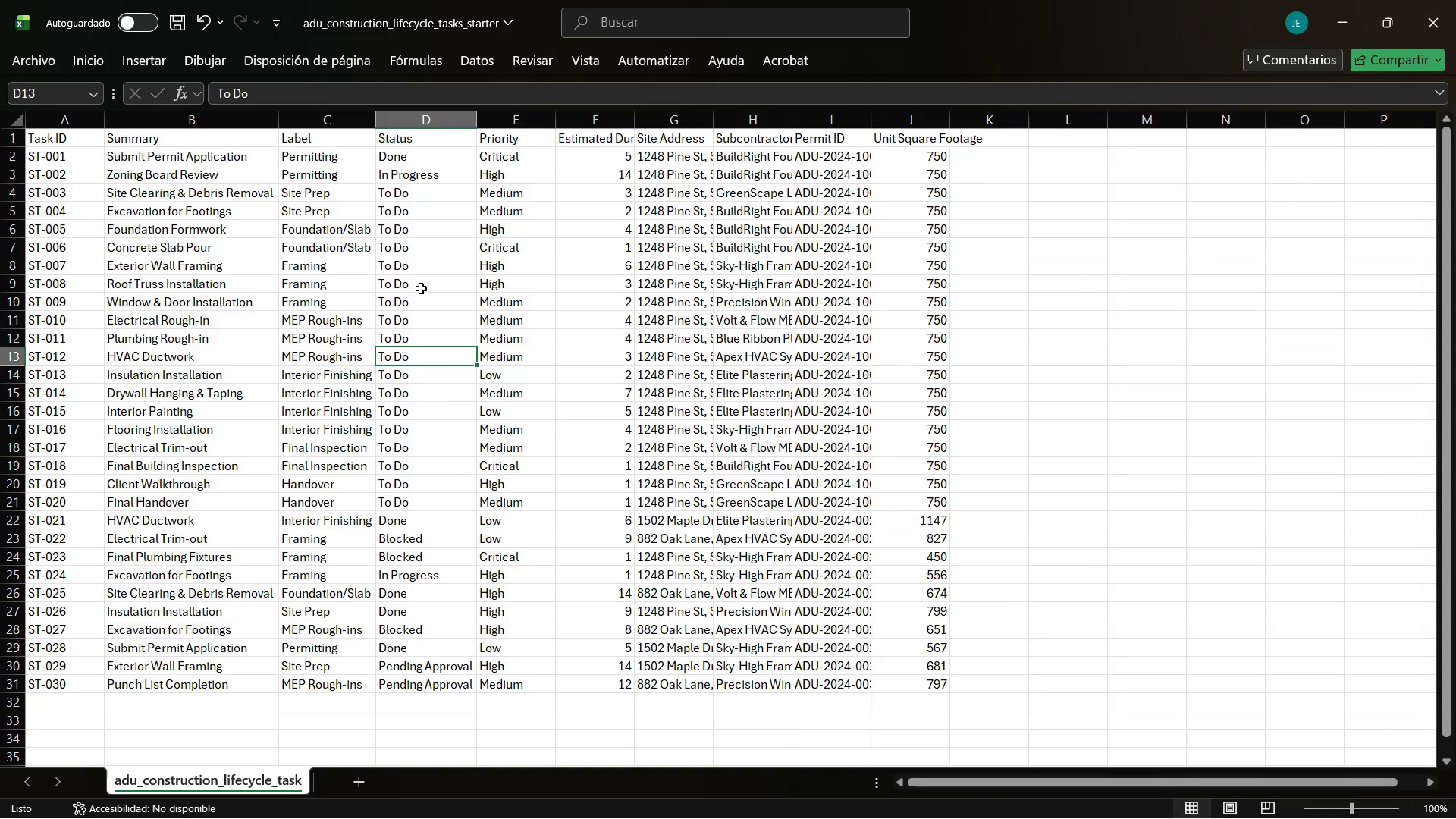 
key(Alt+AltLeft)
 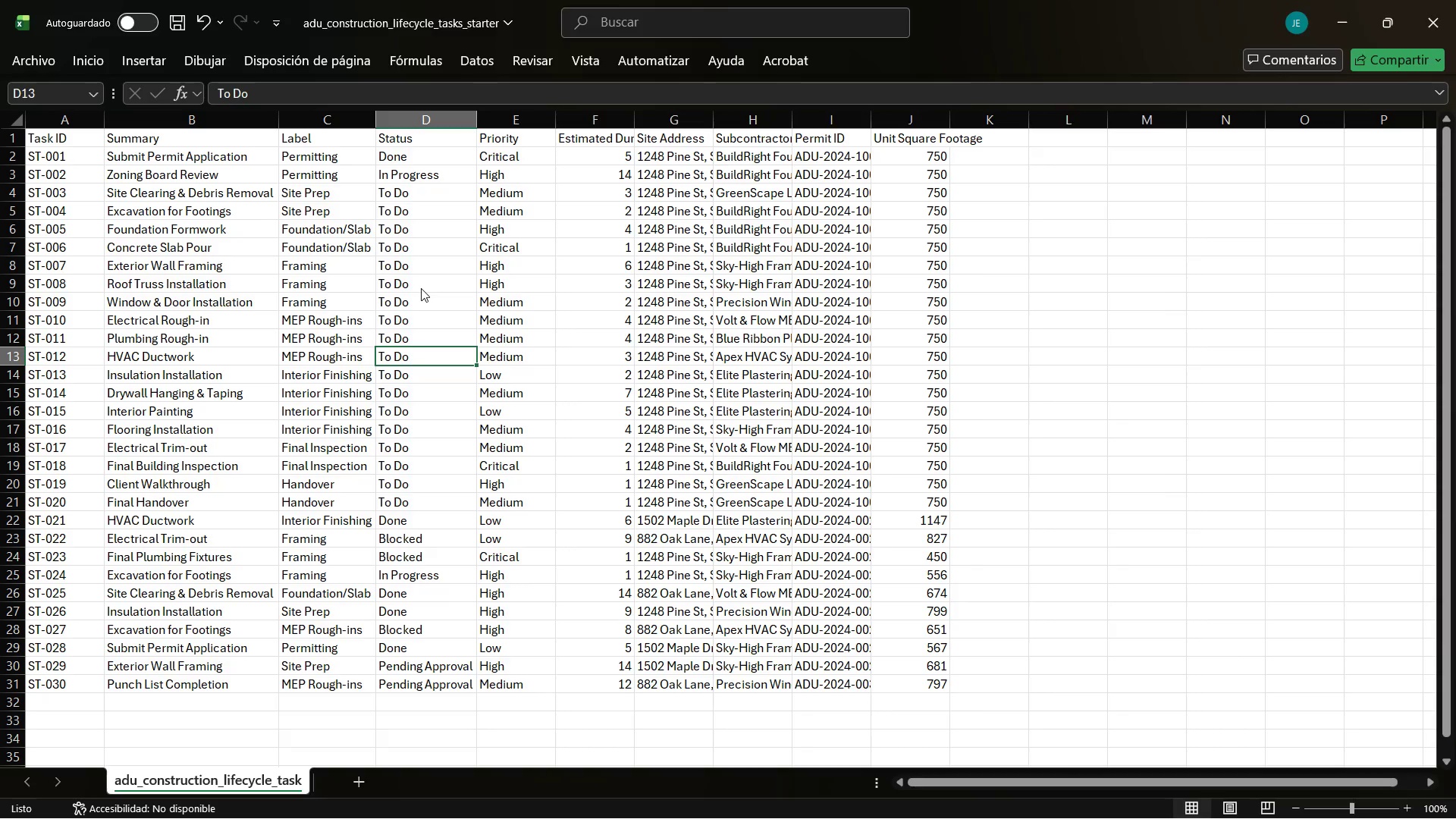 
key(Alt+Tab)
 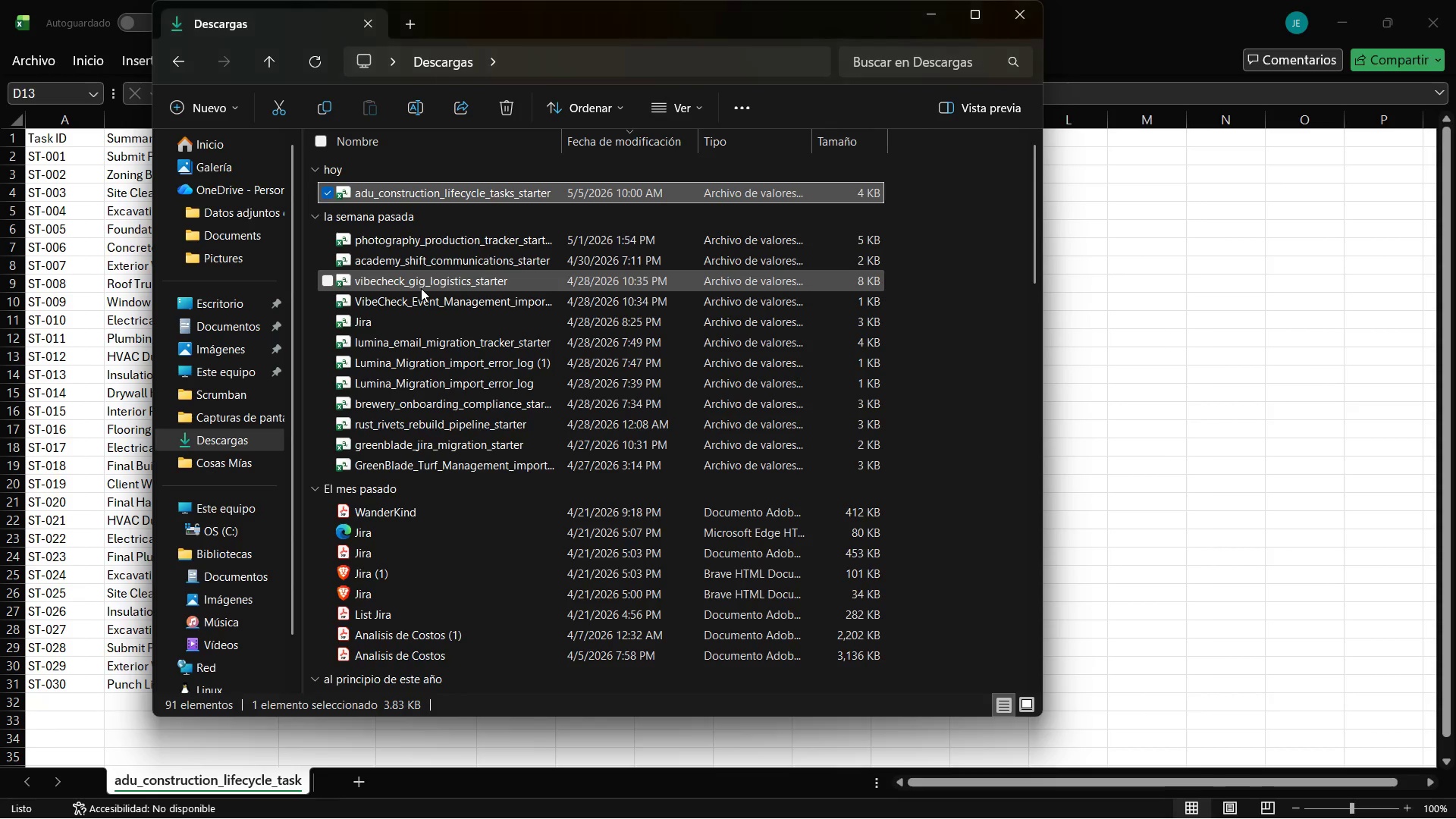 
key(Alt+AltLeft)
 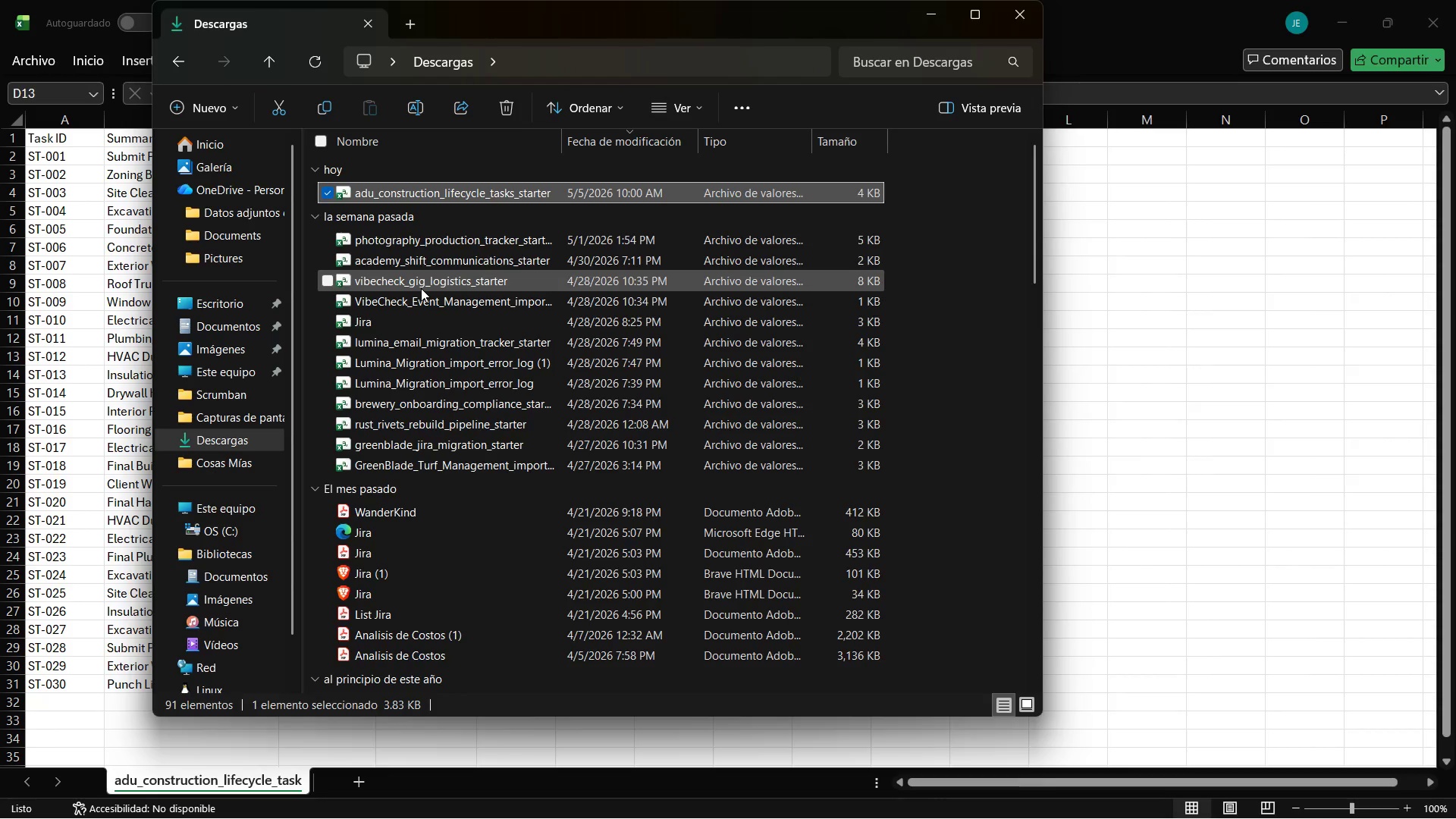 
key(Alt+Tab)
 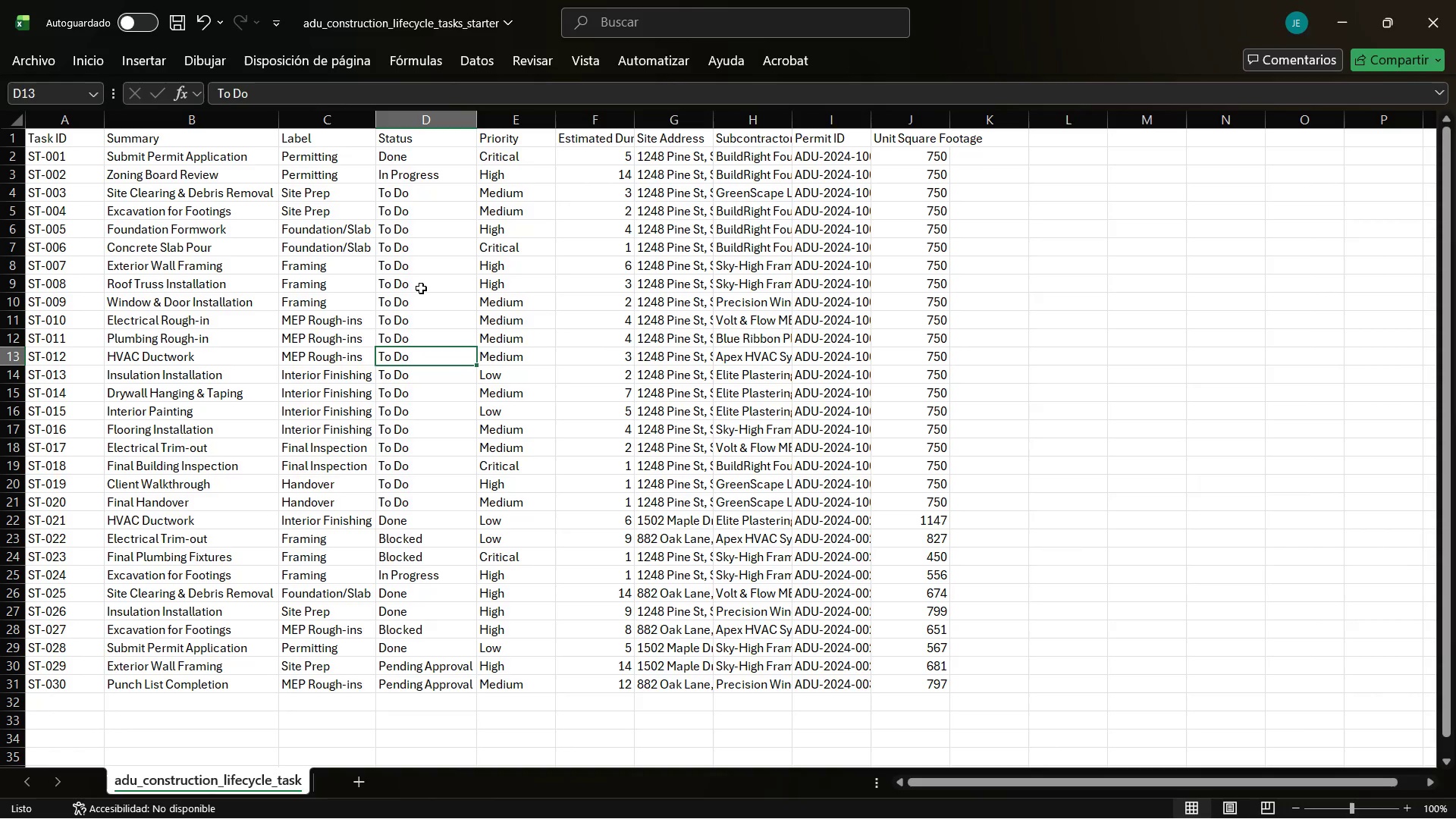 
key(Alt+Tab)
 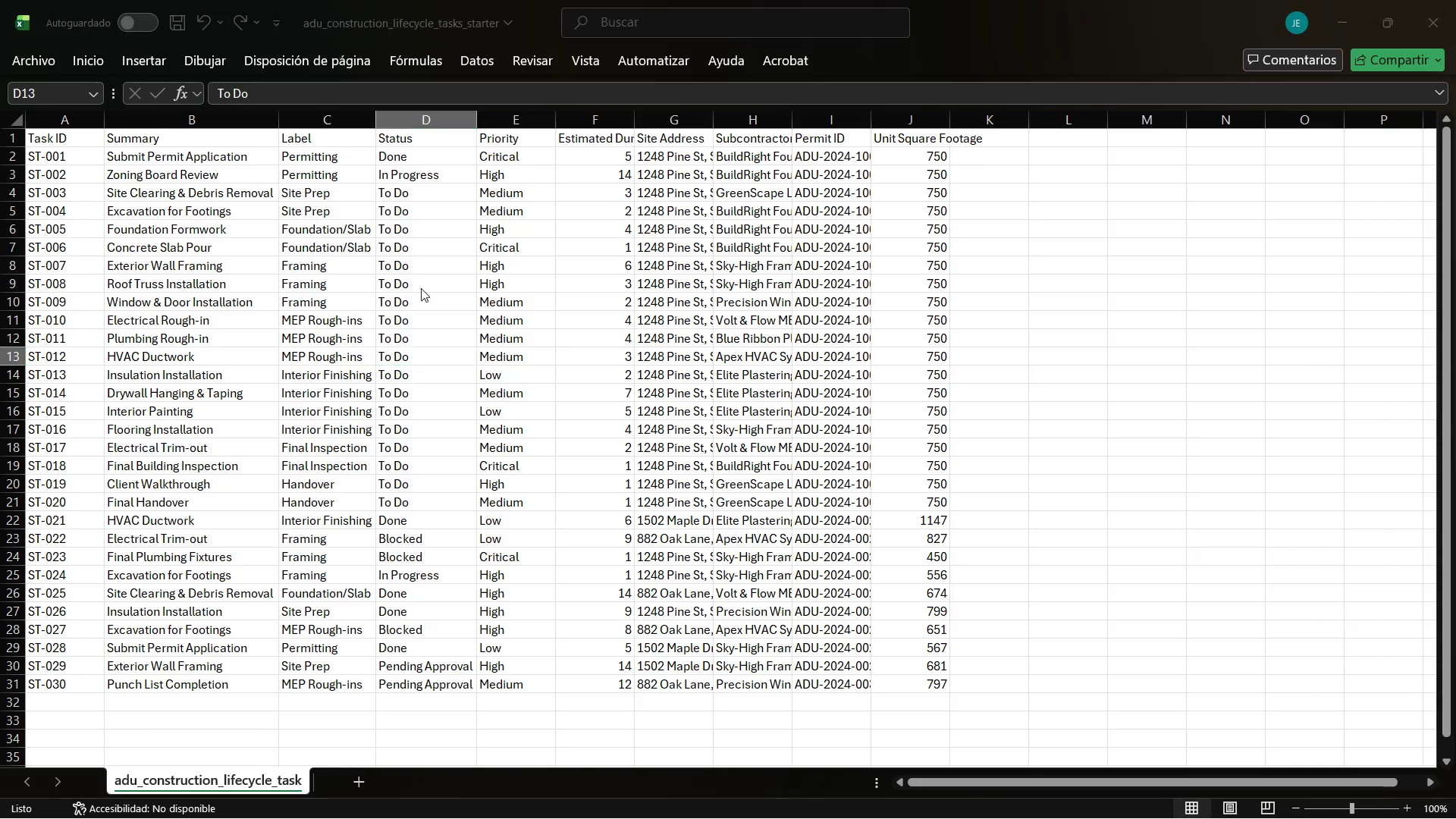 
key(Alt+Tab)
 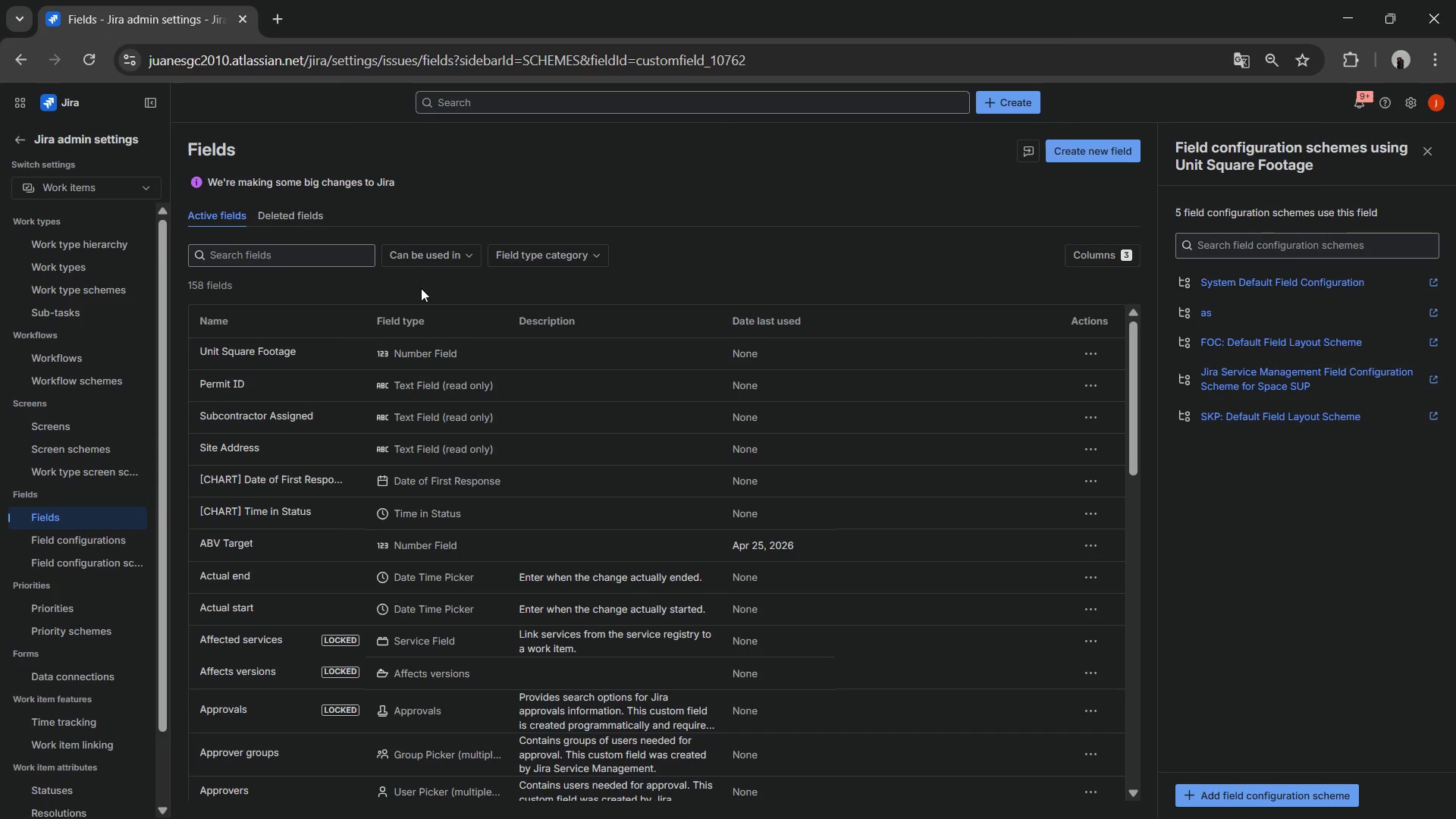 
key(Alt+AltLeft)
 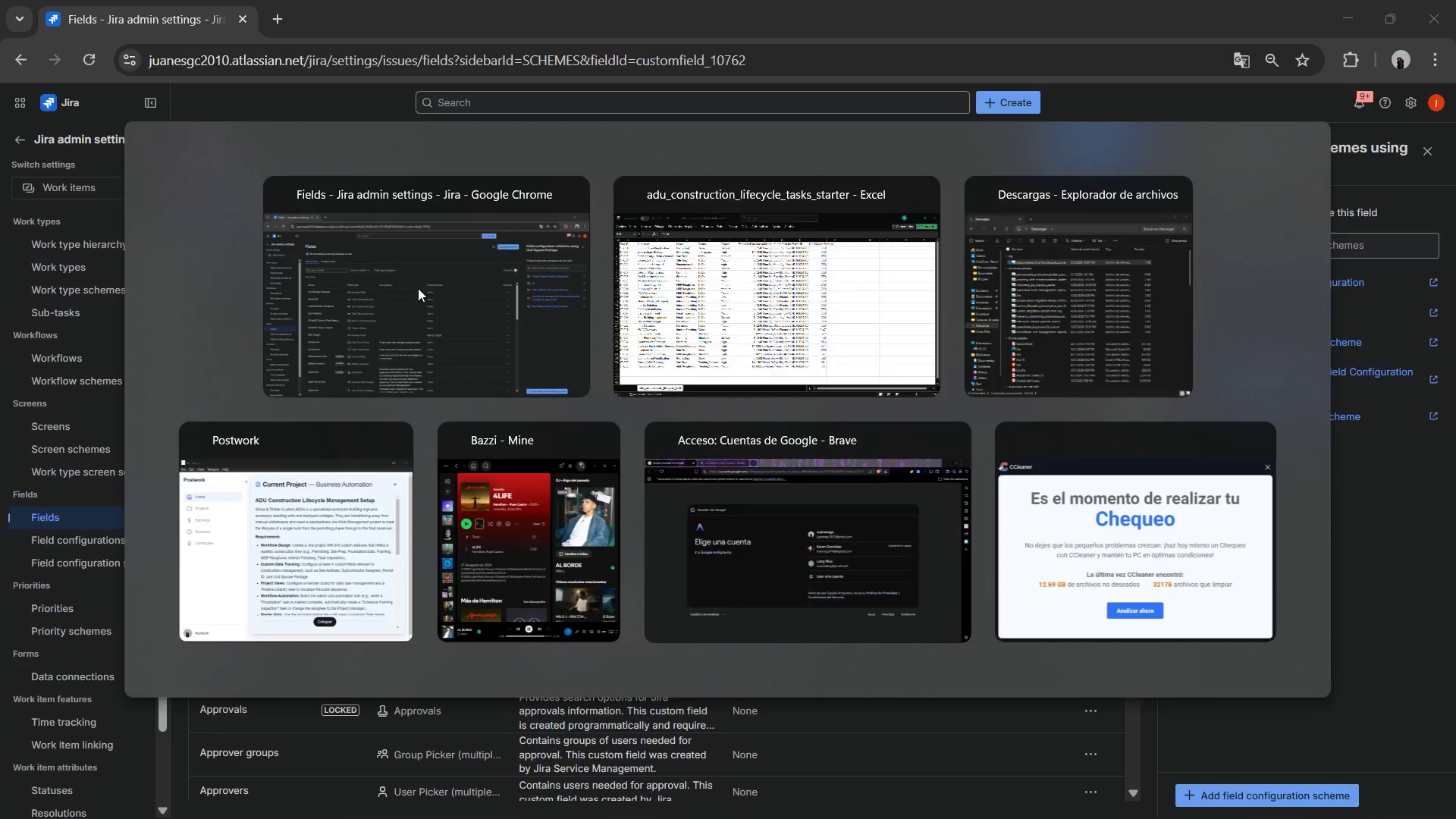 
key(Alt+Tab)
 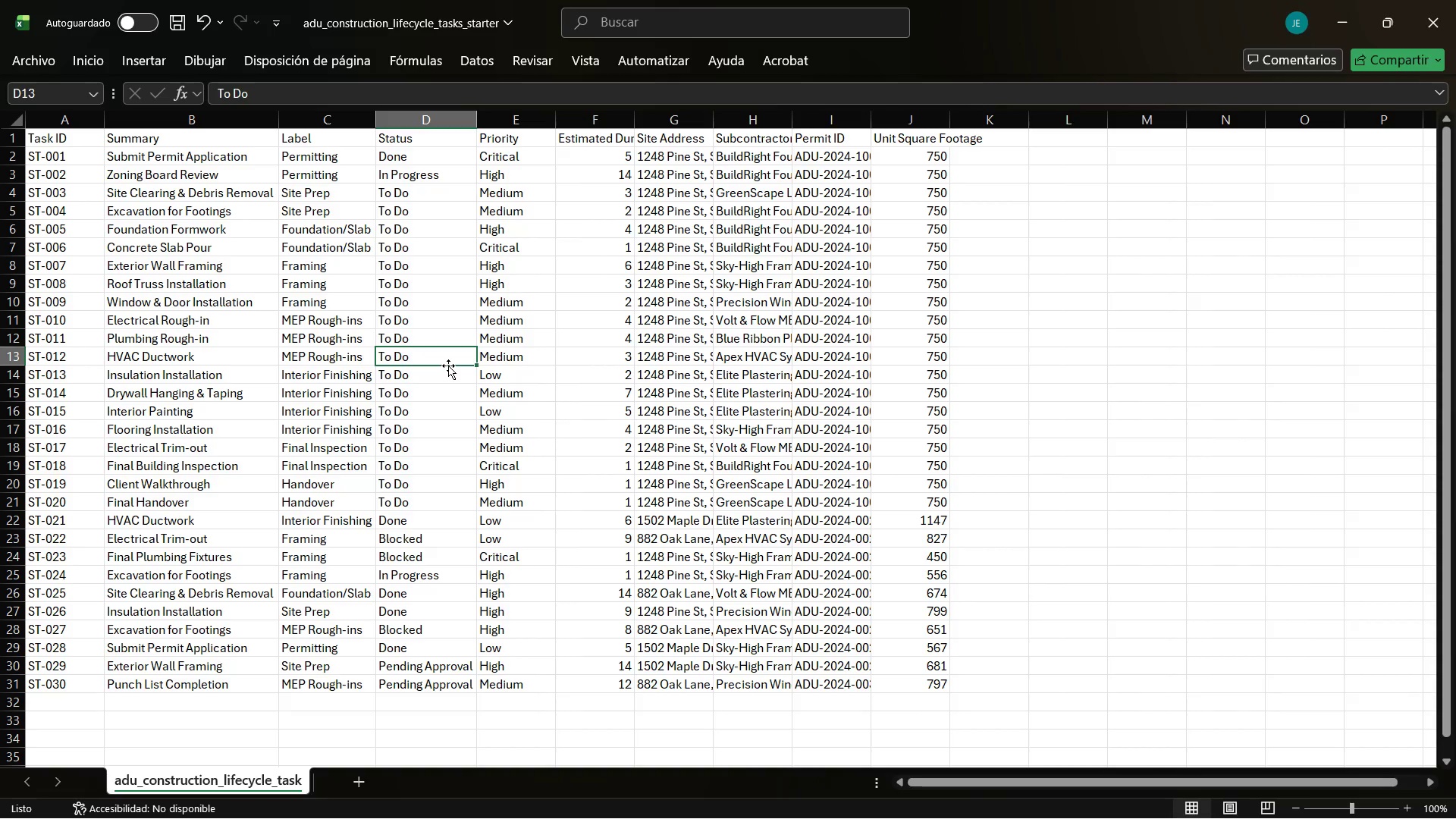 
wait(42.73)
 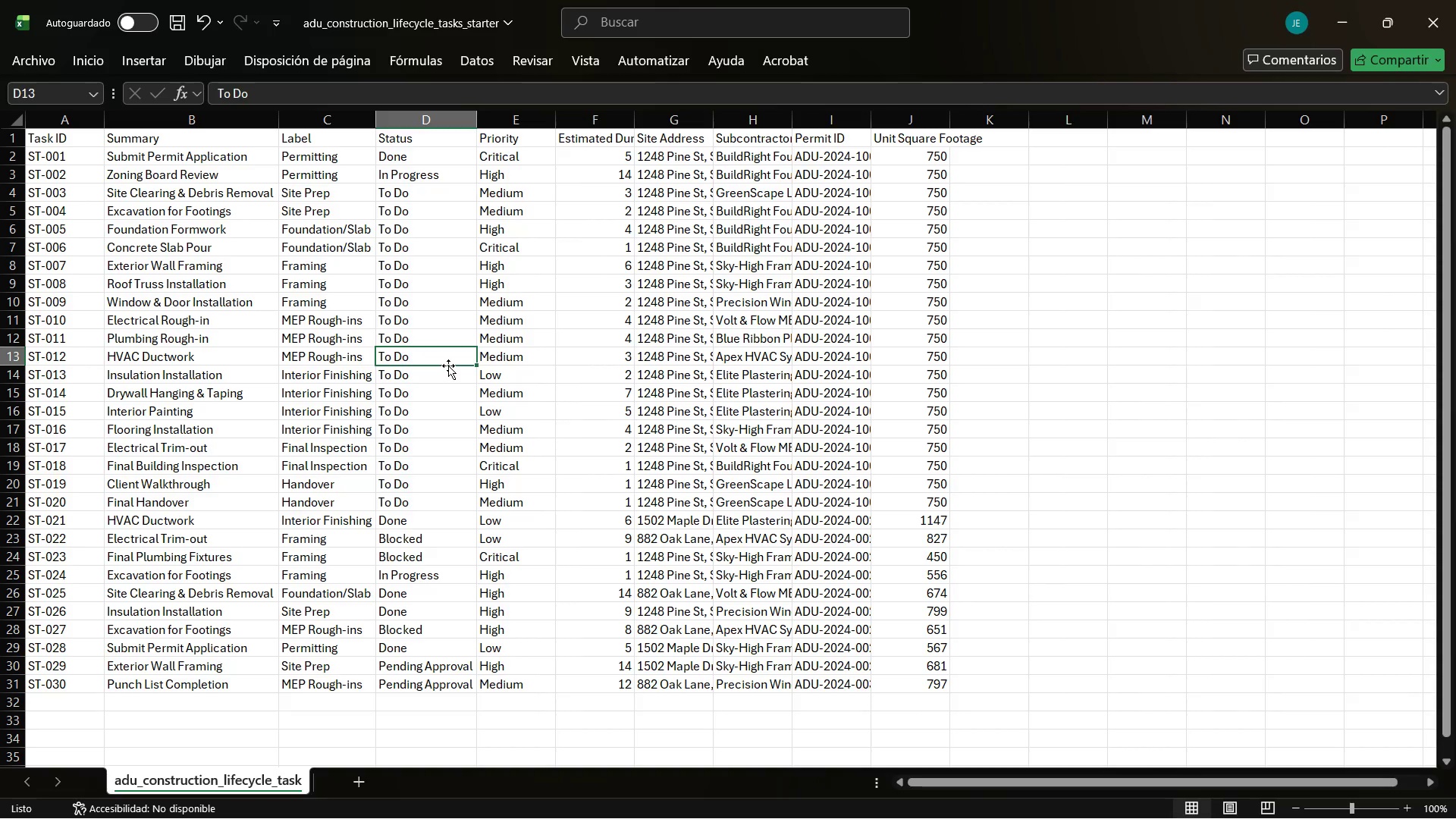 
key(Alt+AltLeft)
 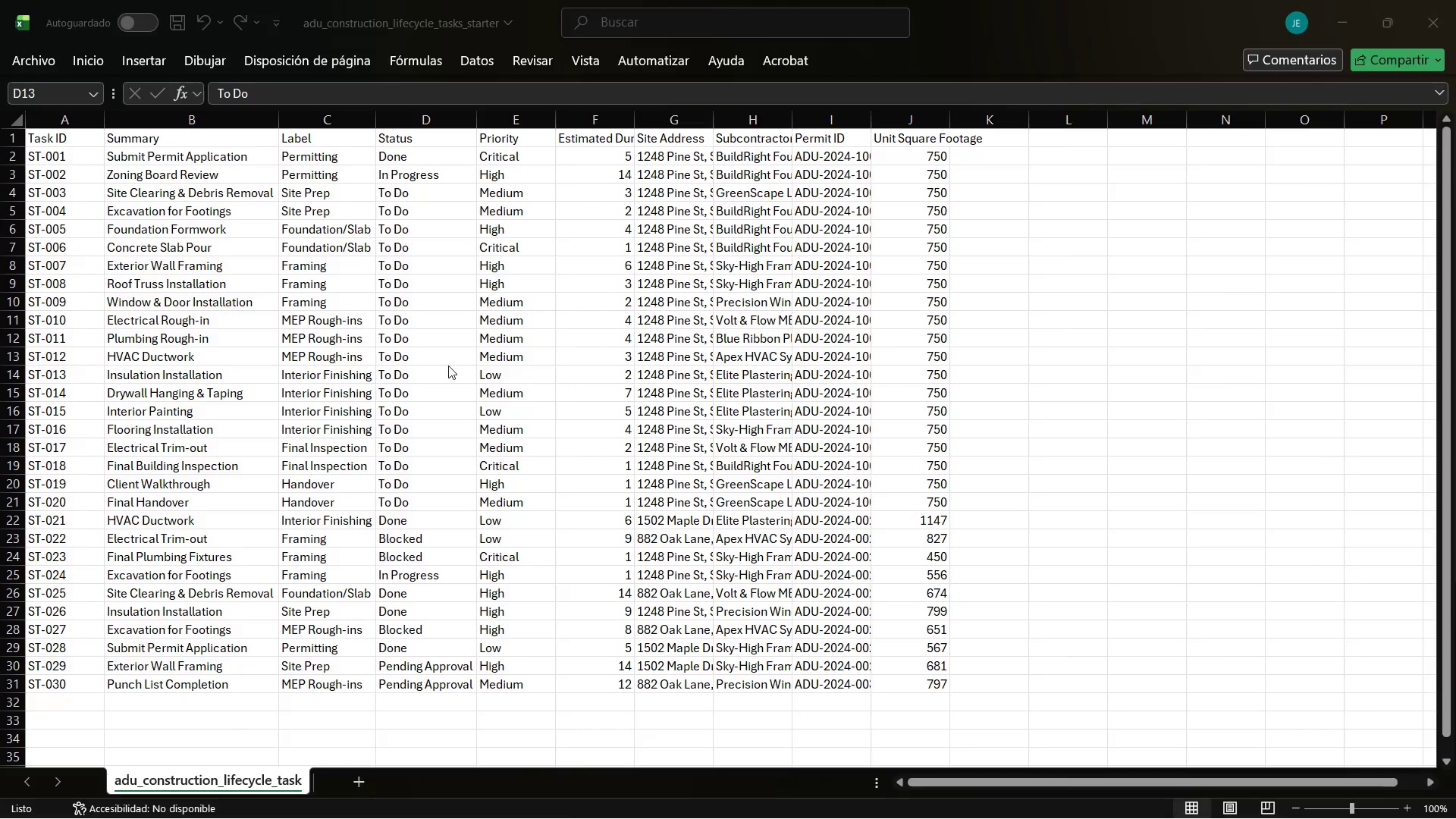 
key(Alt+Tab)
 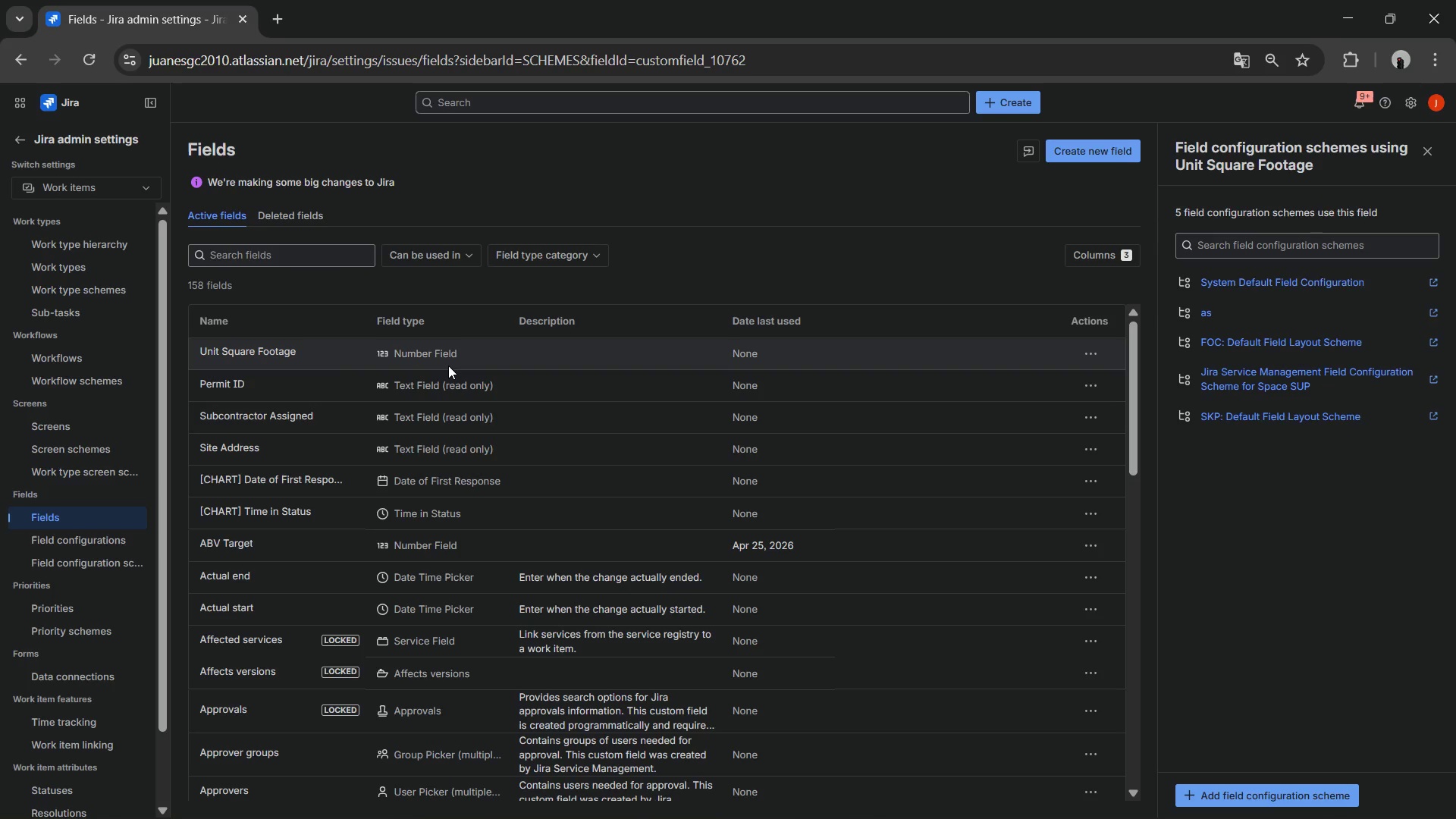 
key(Alt+AltLeft)
 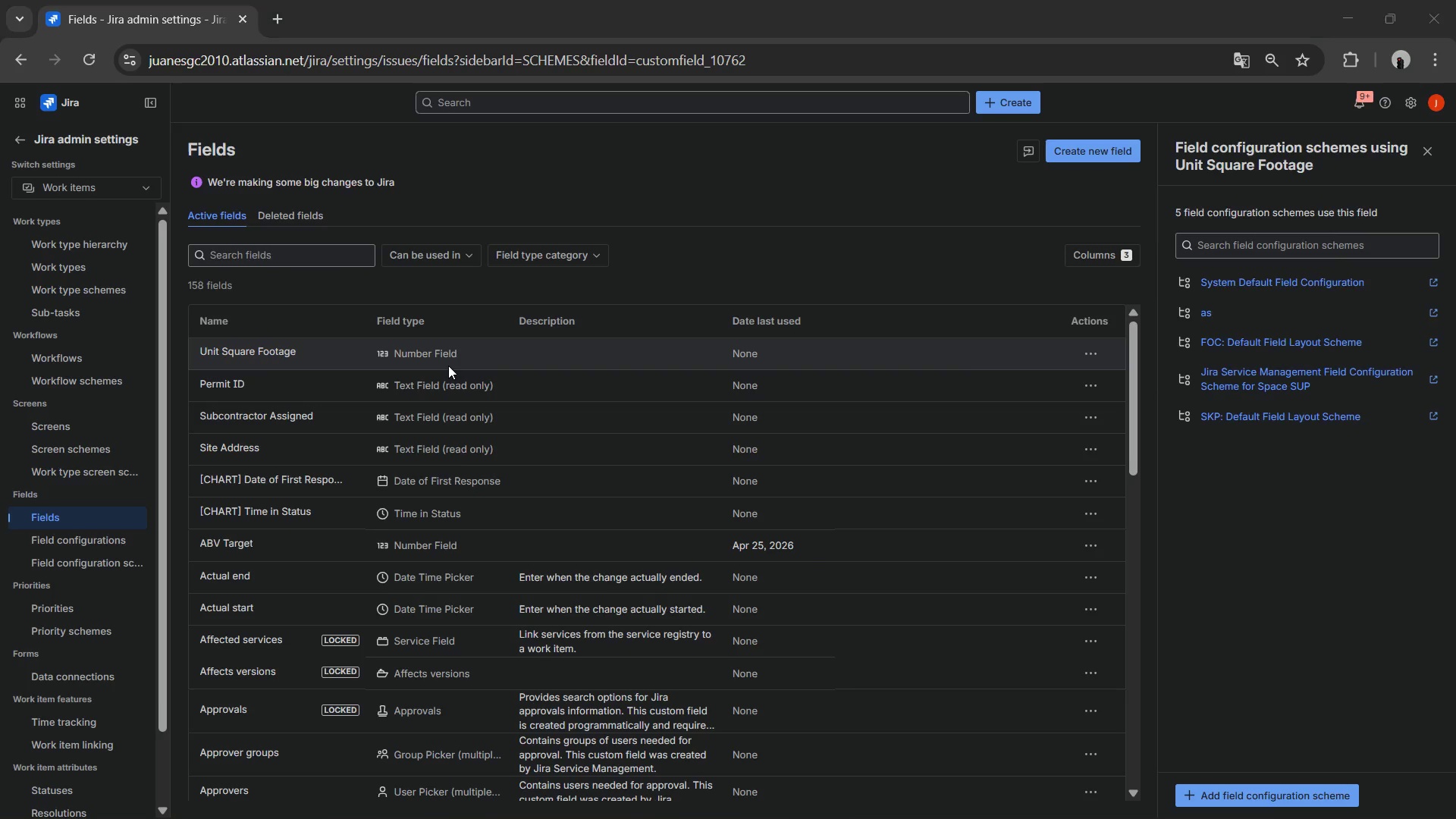 
key(Alt+Tab)
 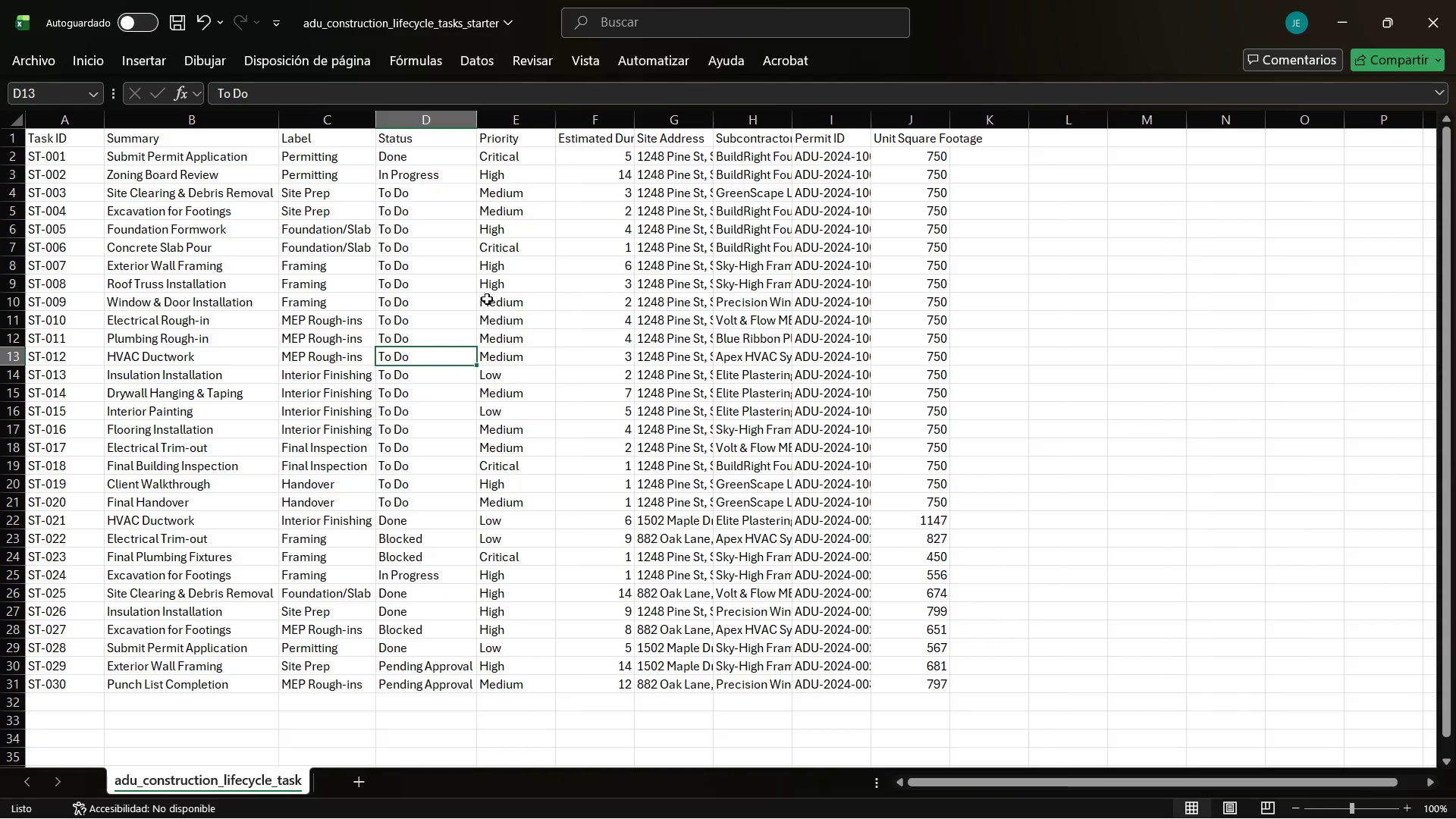 
key(Alt+AltLeft)
 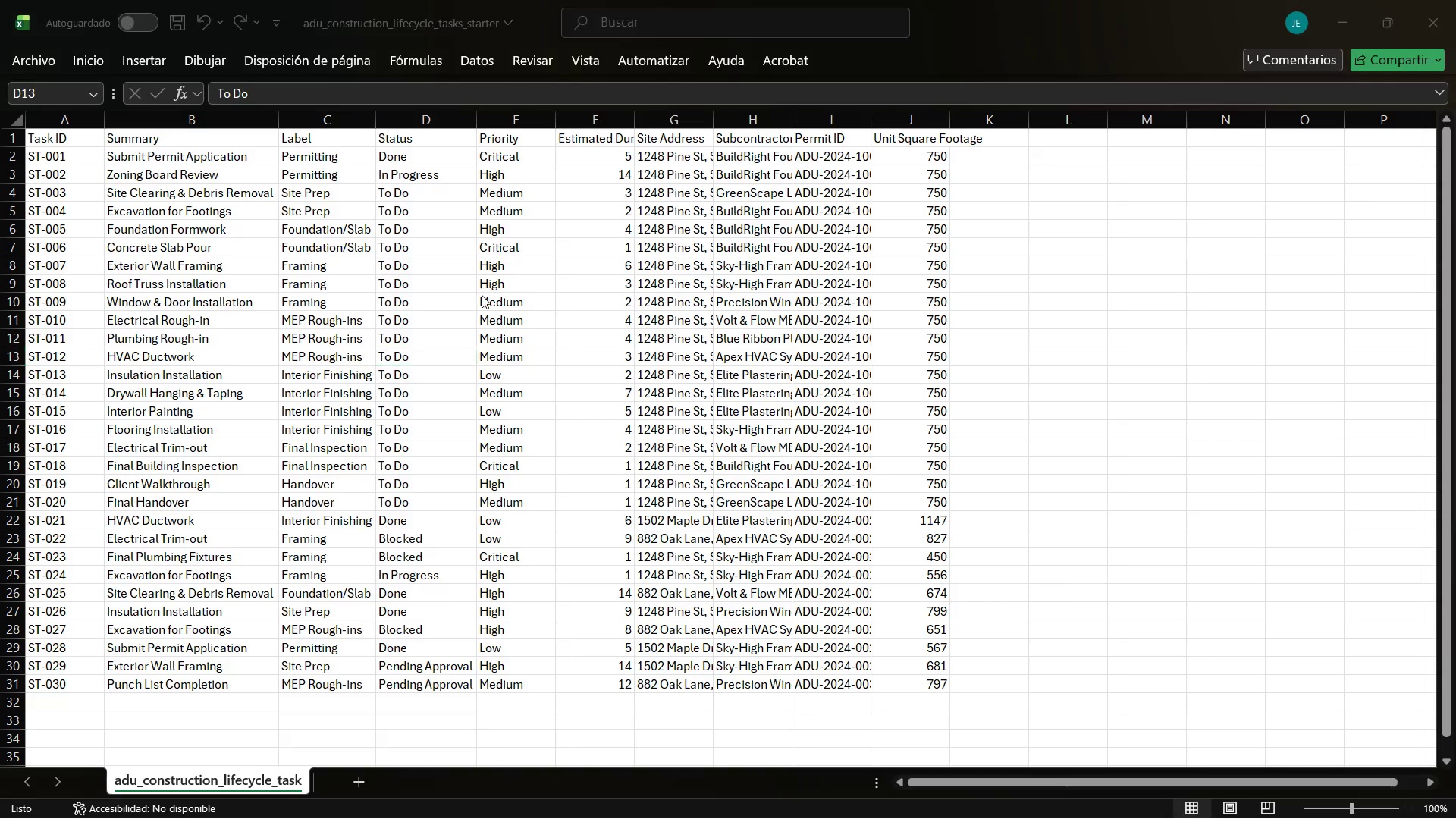 
key(Alt+Tab)
 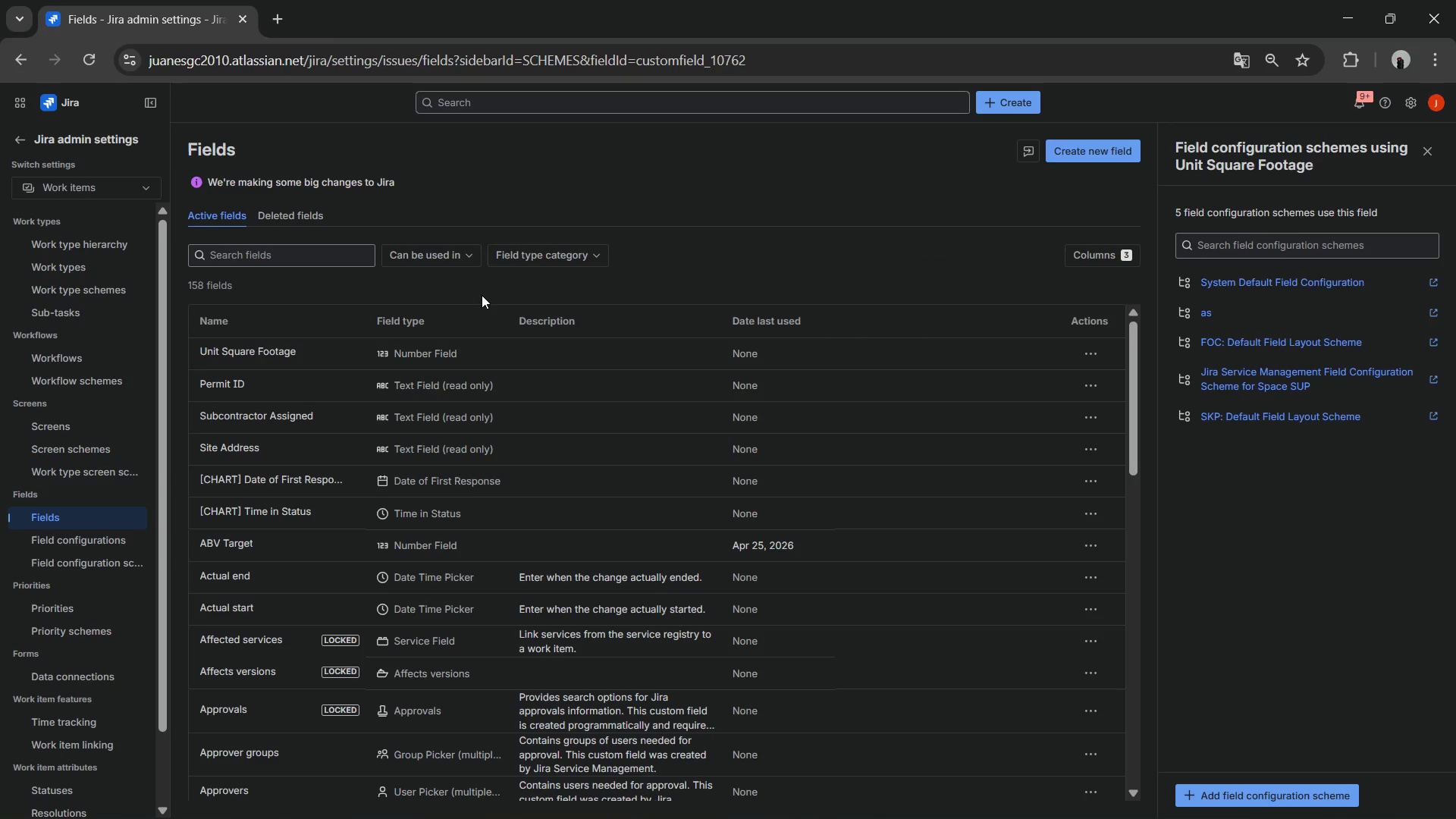 
key(Alt+AltLeft)
 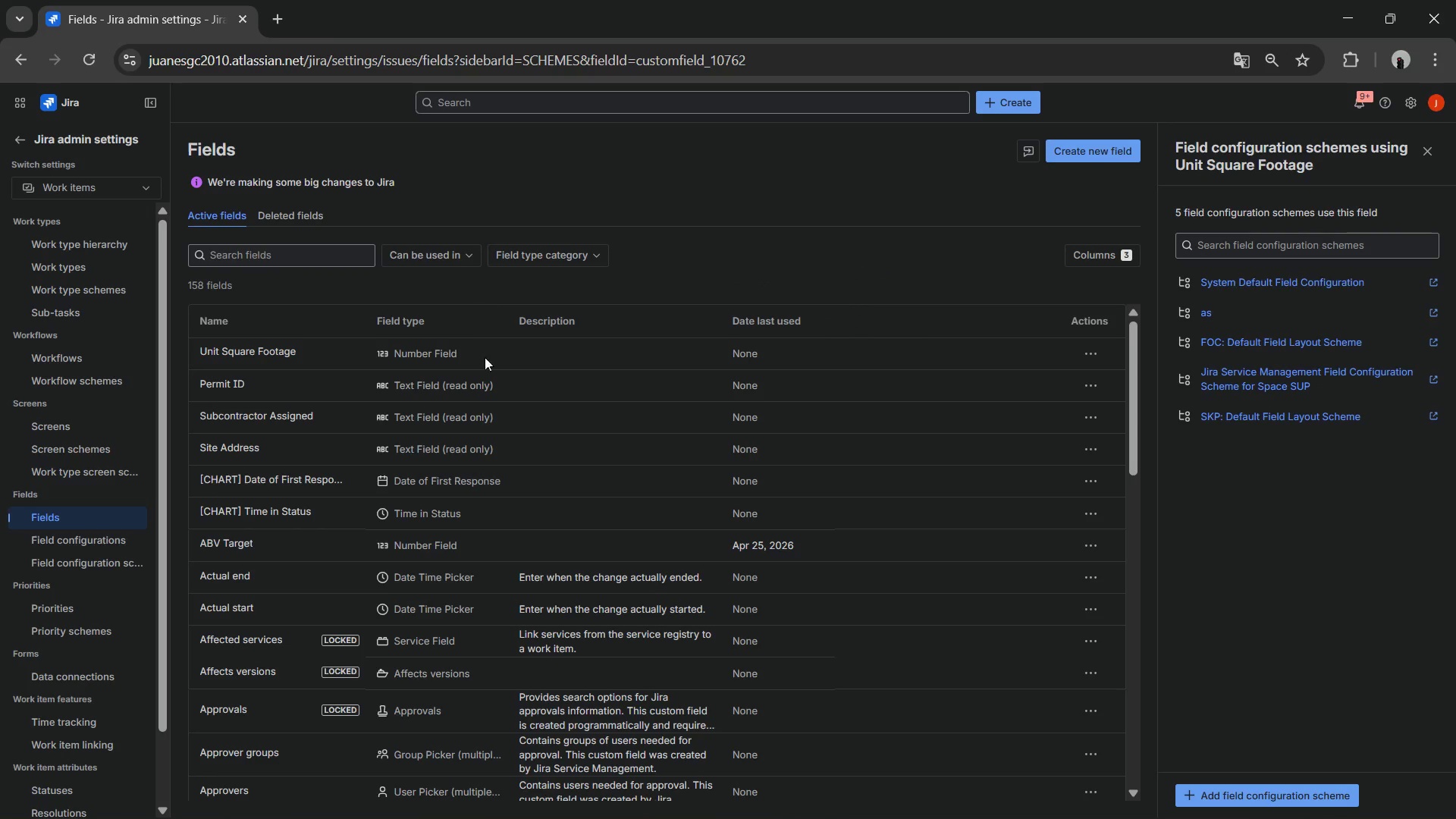 
key(Alt+Tab)
 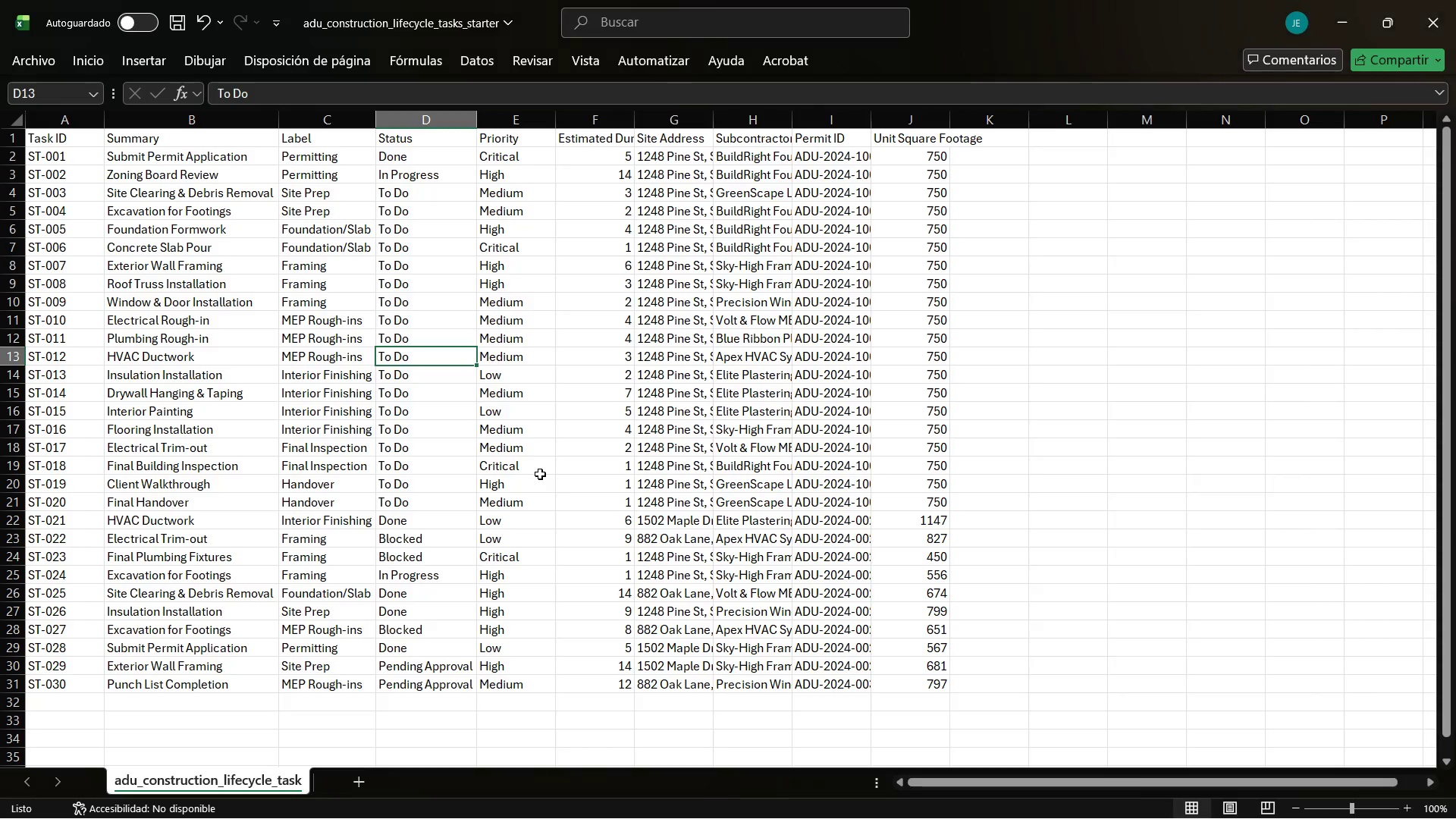 
key(Alt+Tab)
 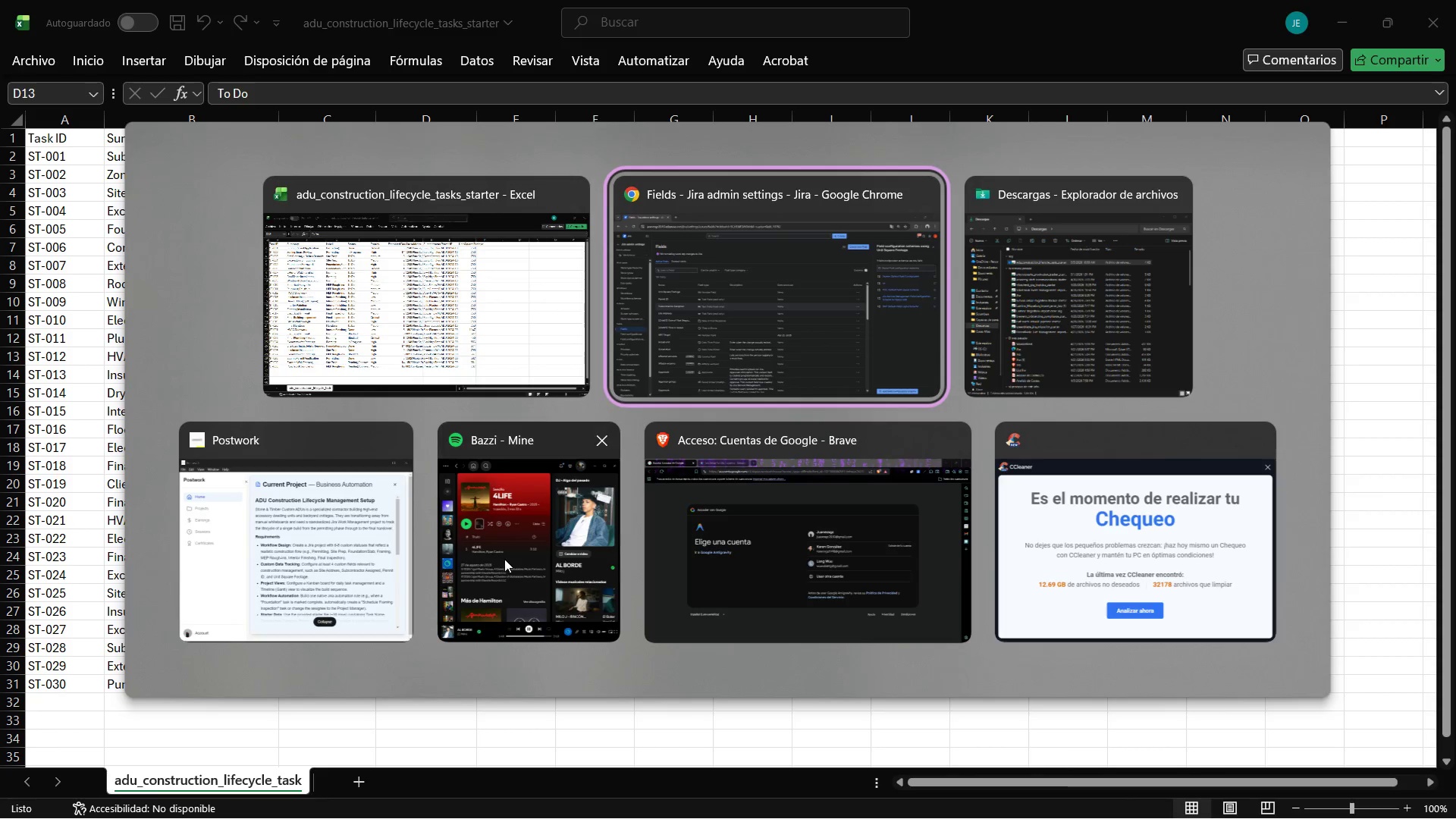 
left_click([360, 565])